 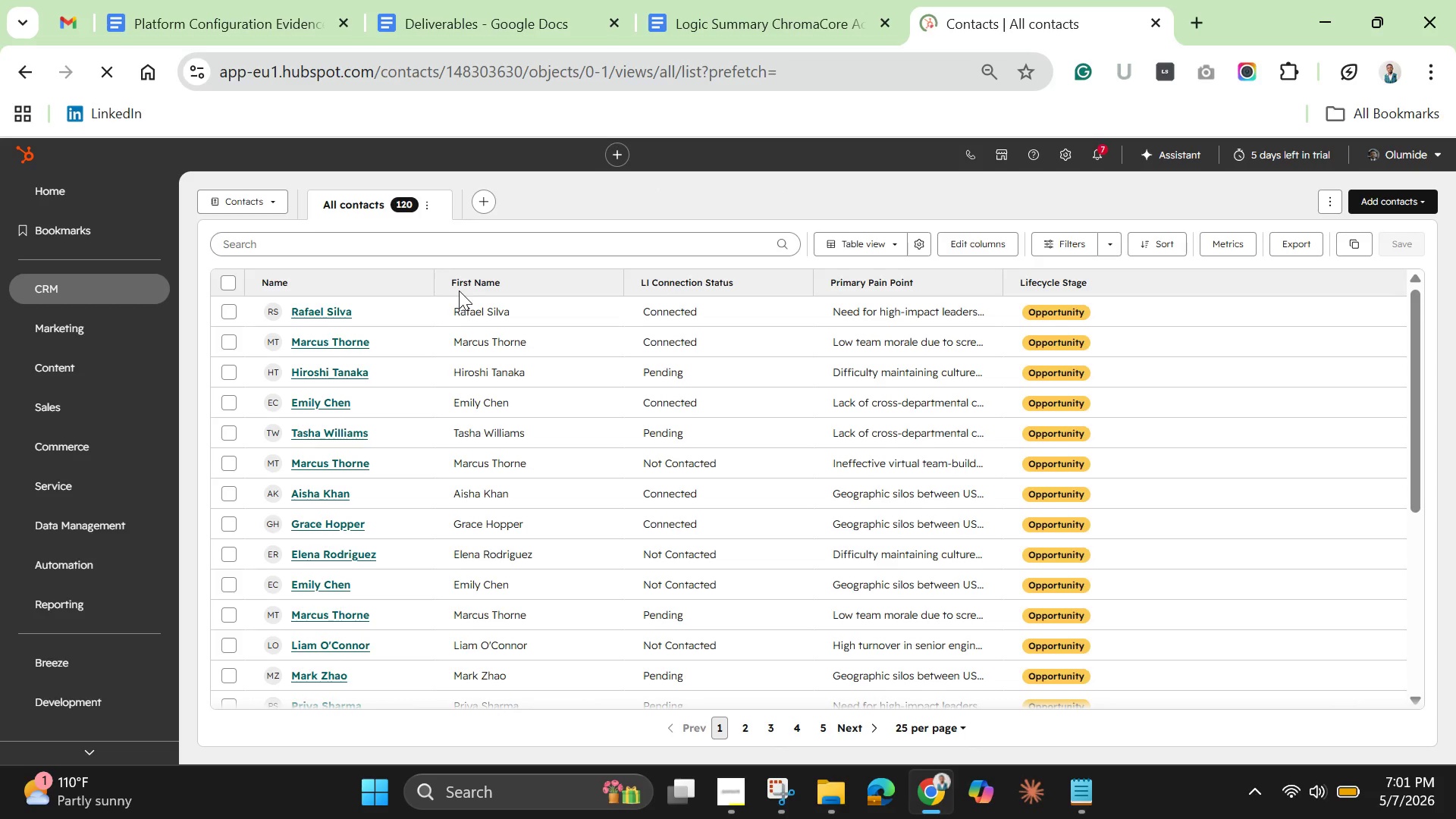 
left_click([224, 281])
 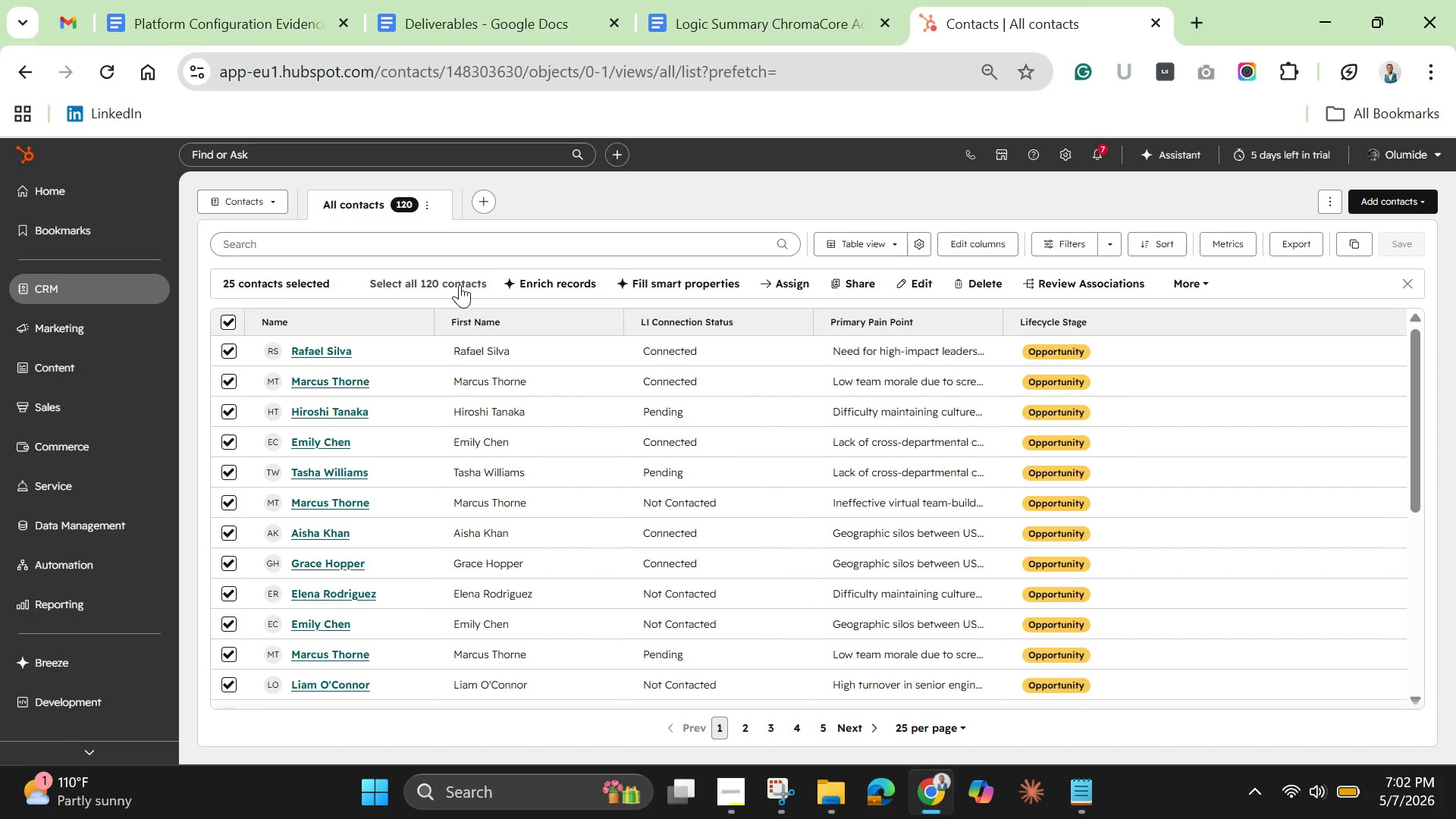 
left_click([460, 284])
 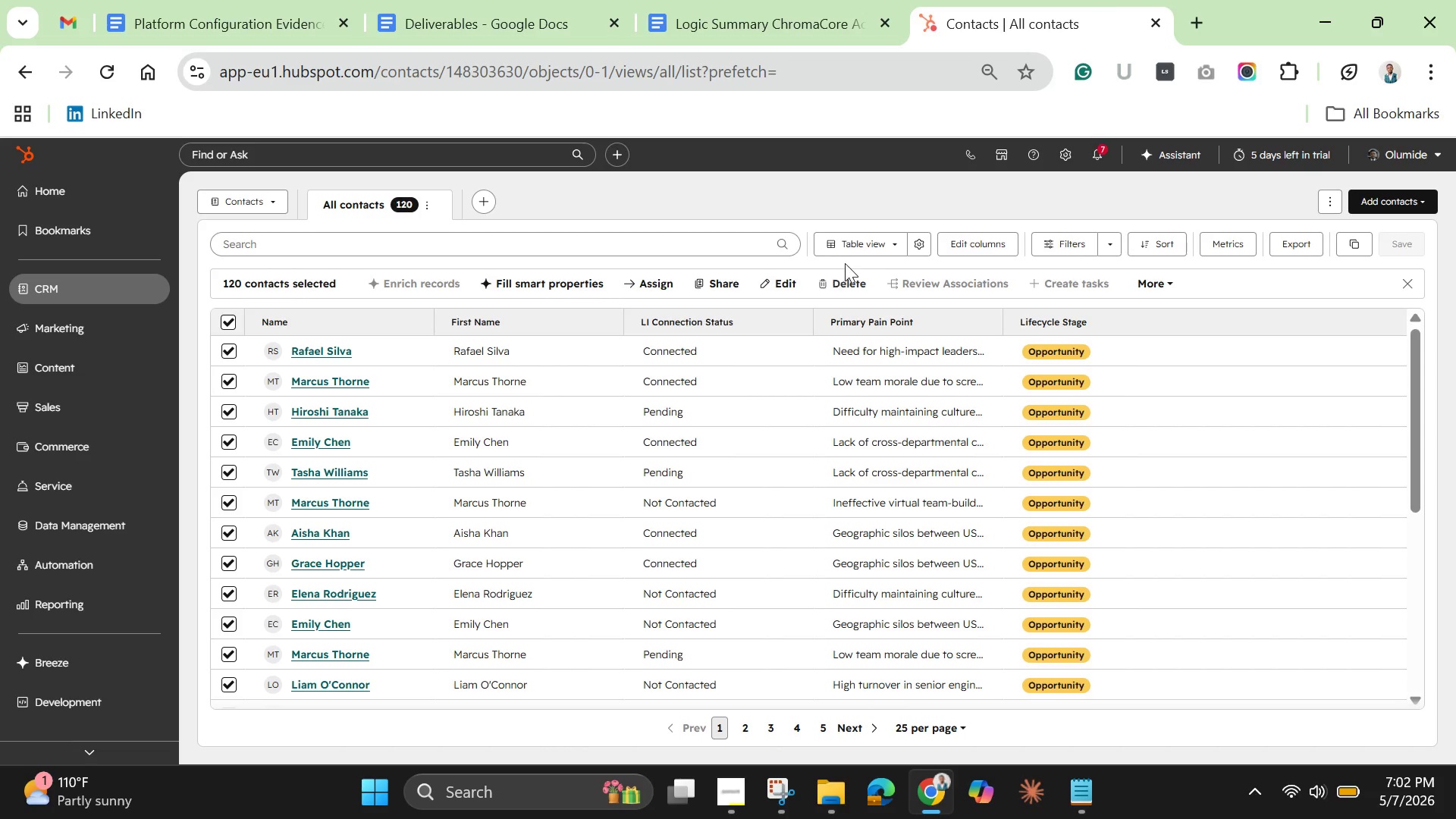 
left_click([845, 285])
 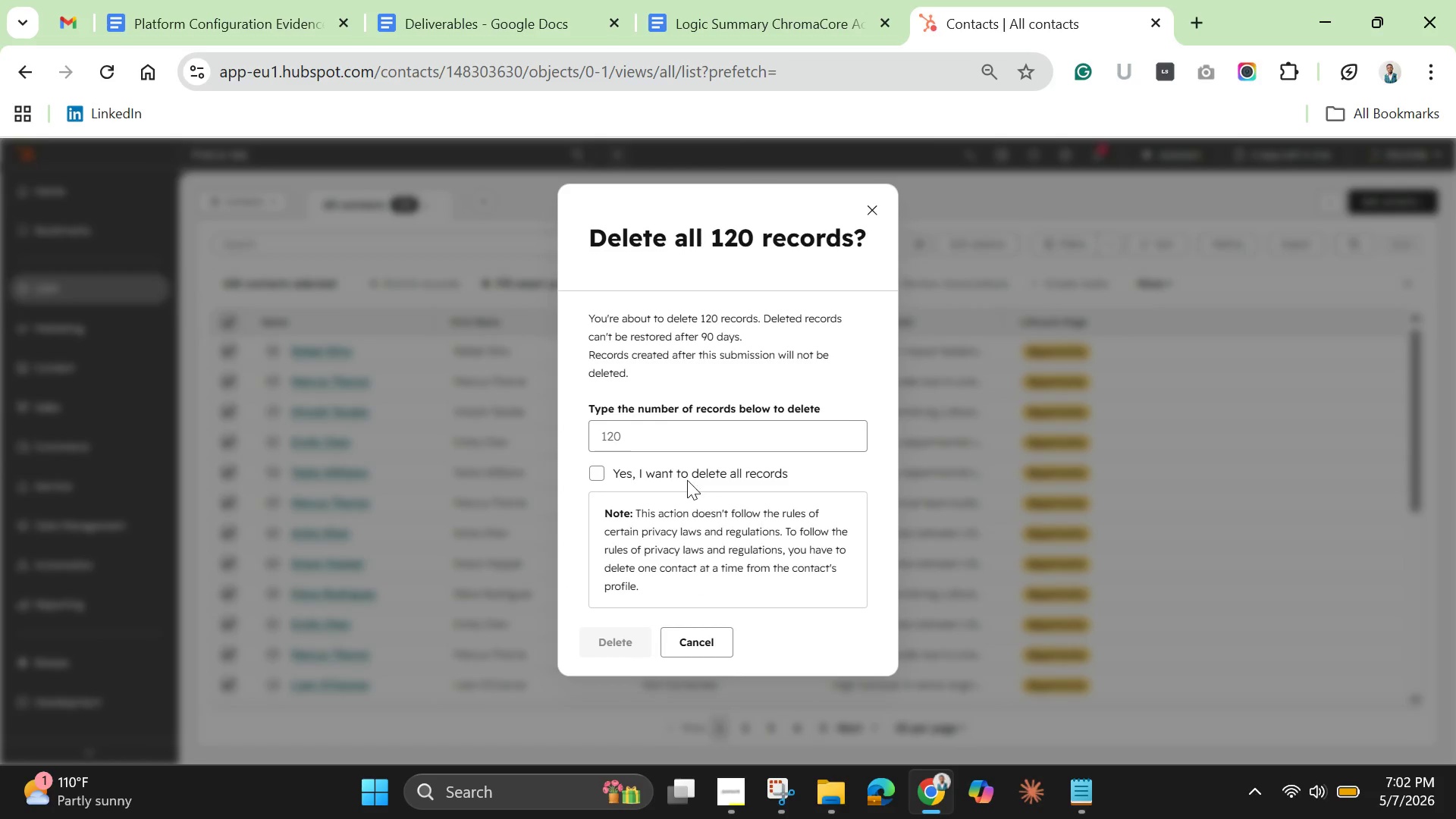 
left_click([682, 436])
 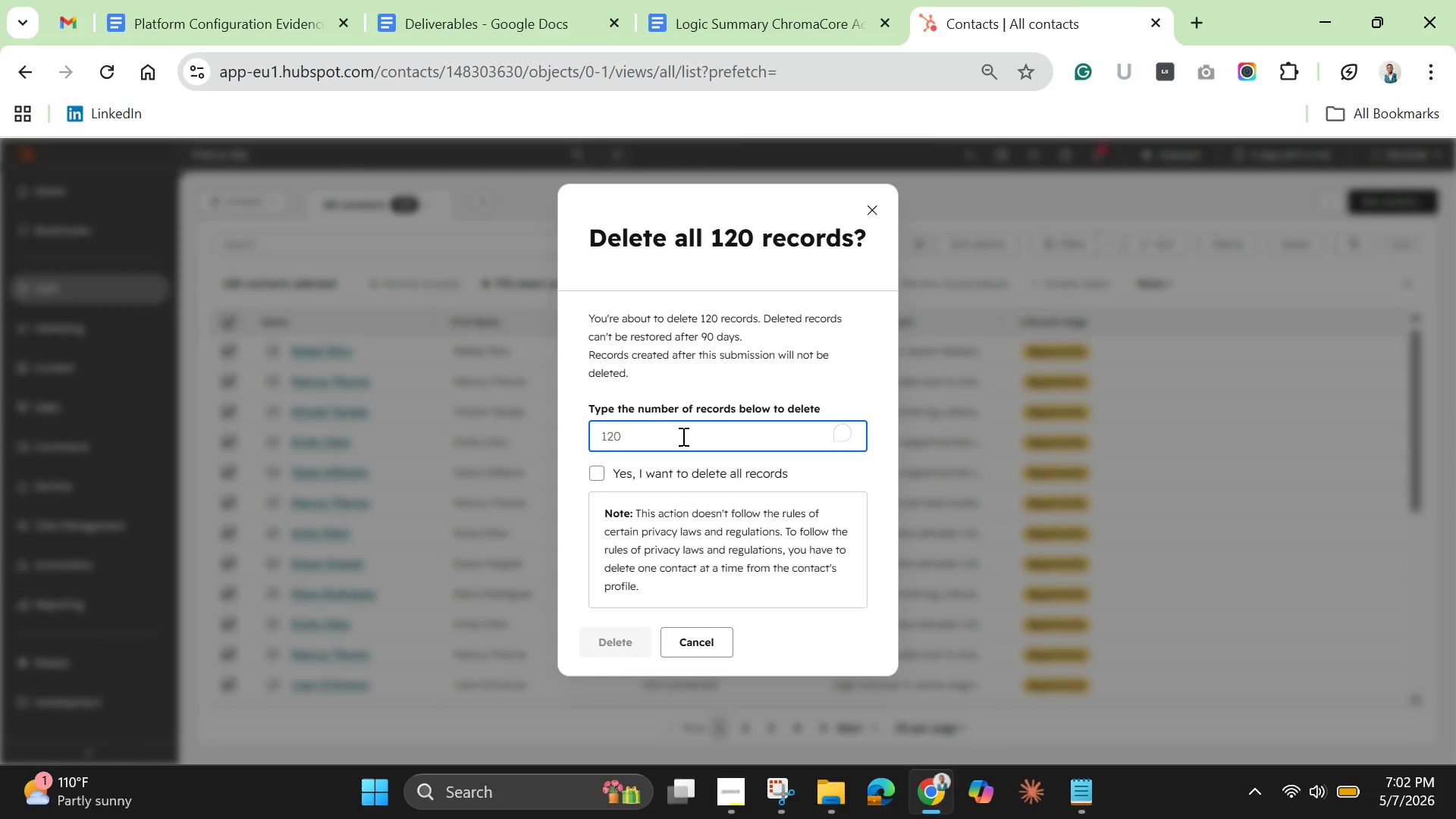 
type(120)
 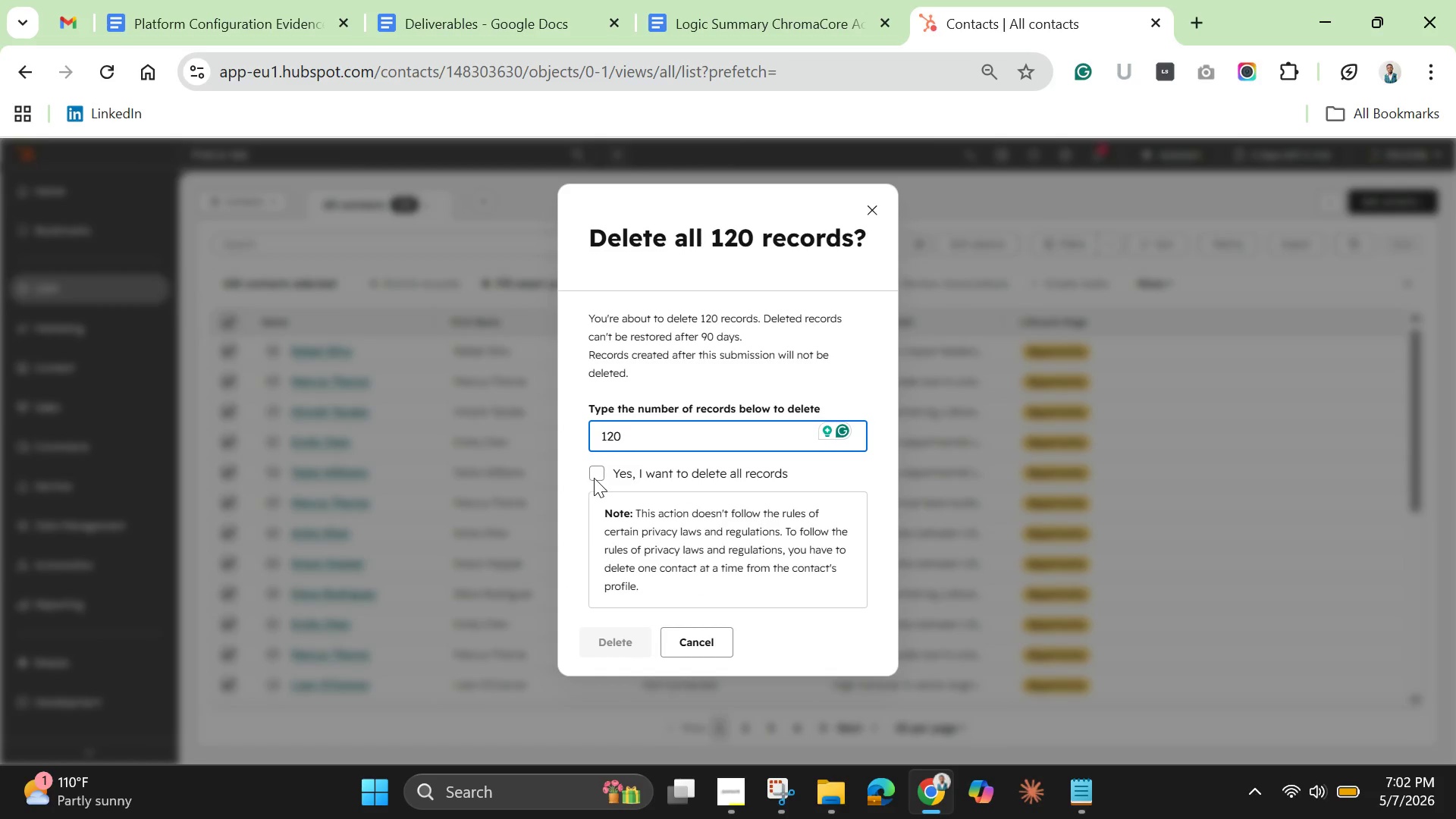 
left_click([601, 475])
 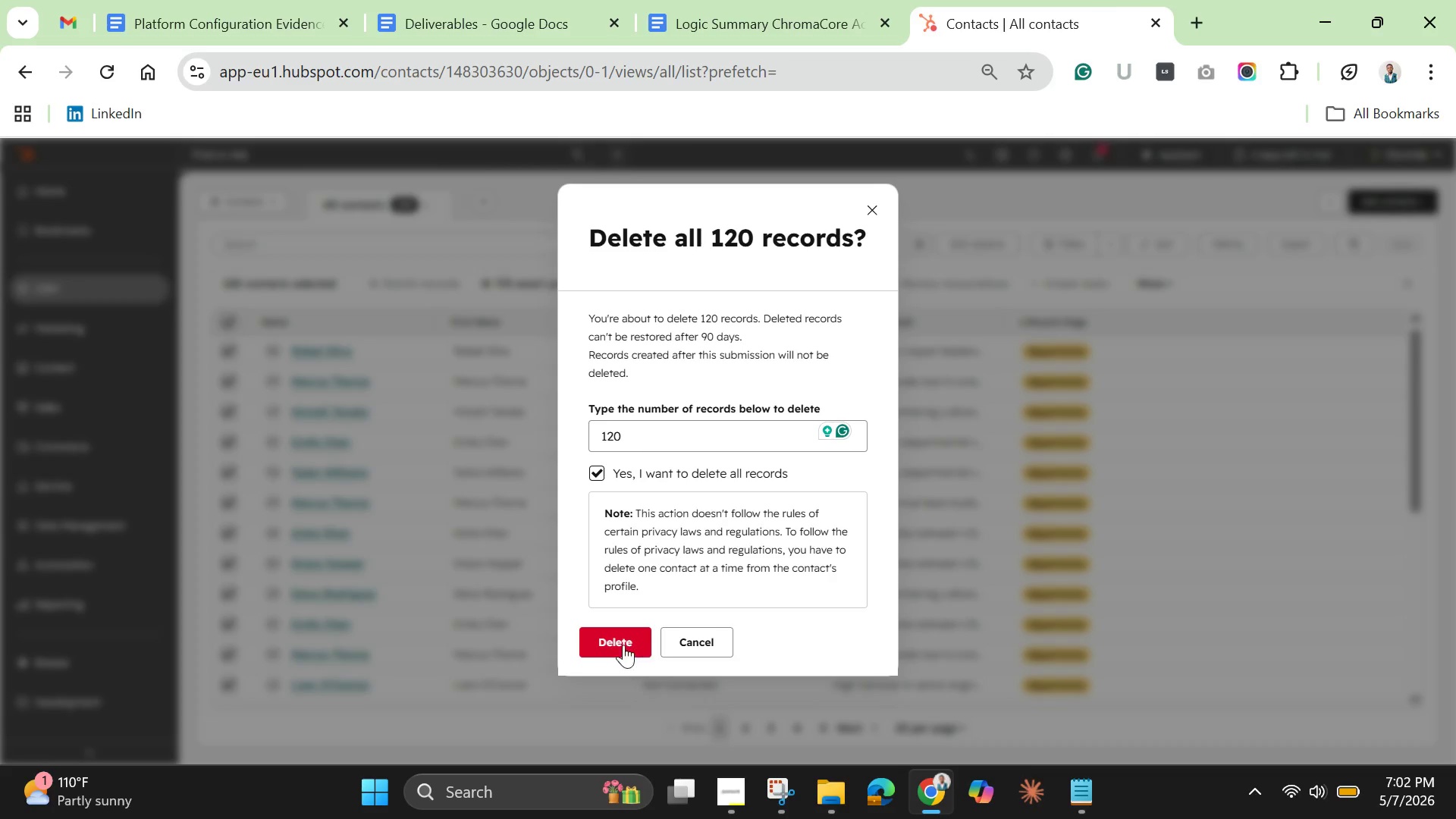 
left_click([622, 643])
 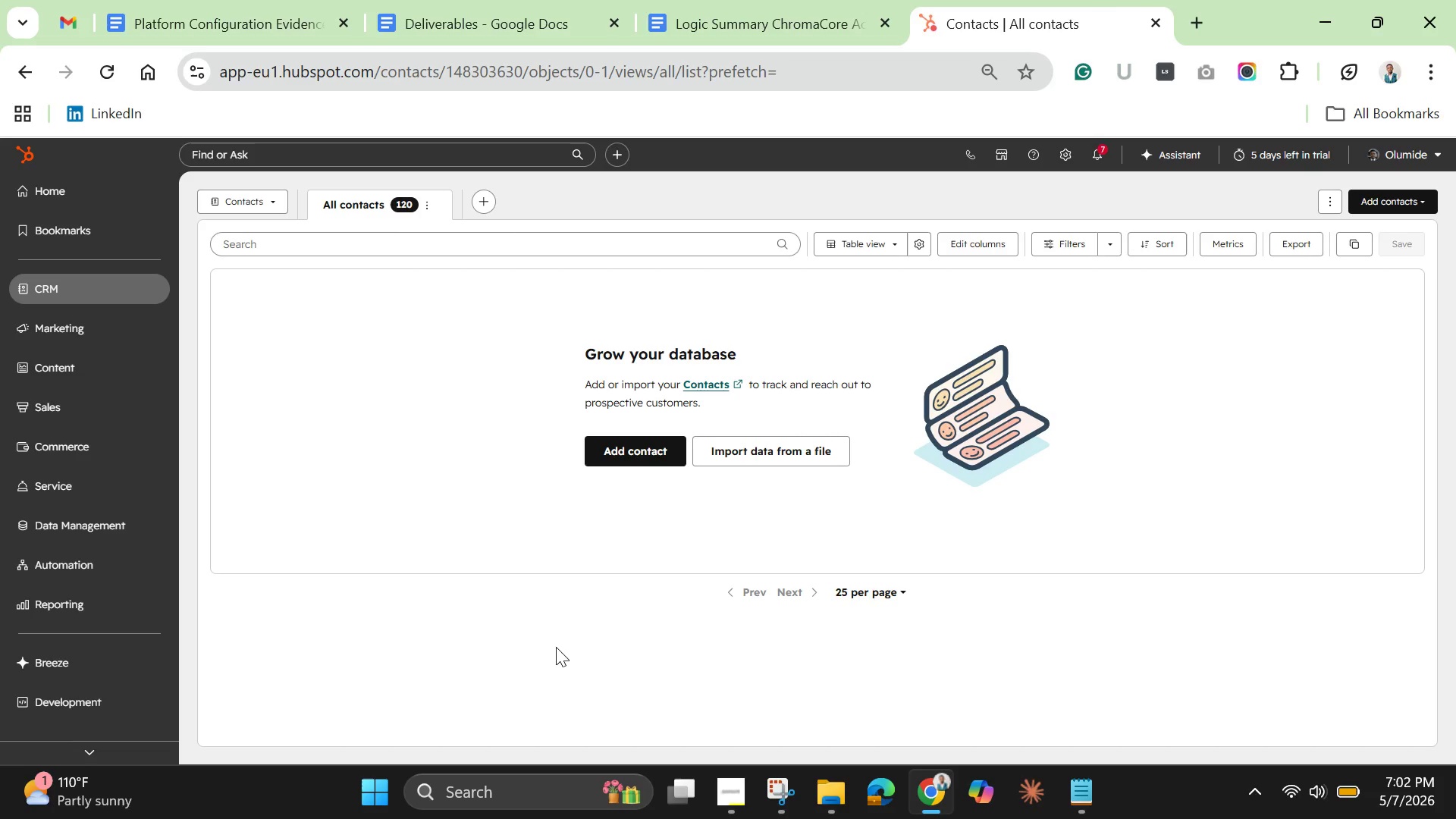 
wait(20.13)
 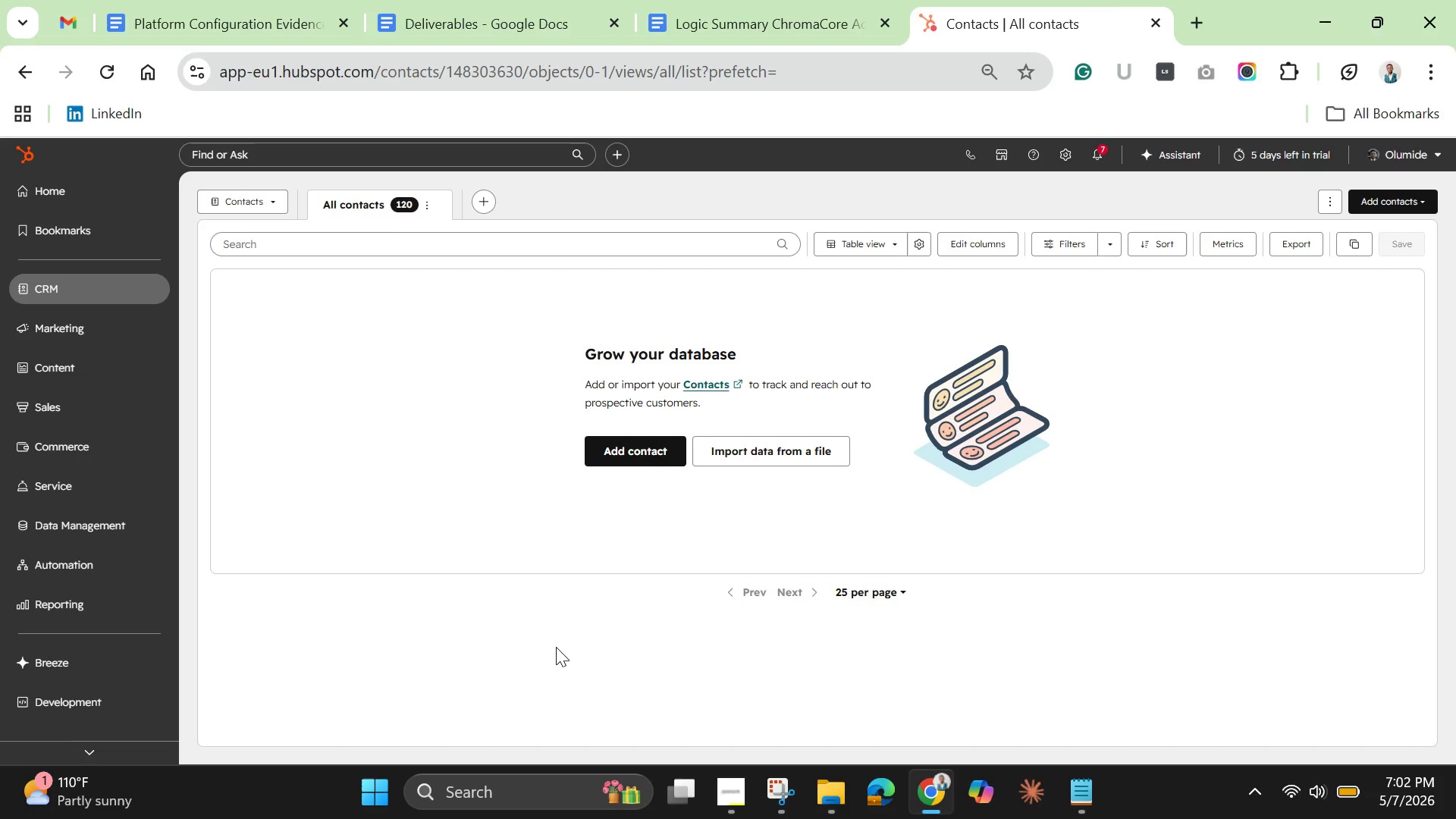 
mouse_move([1382, 215])
 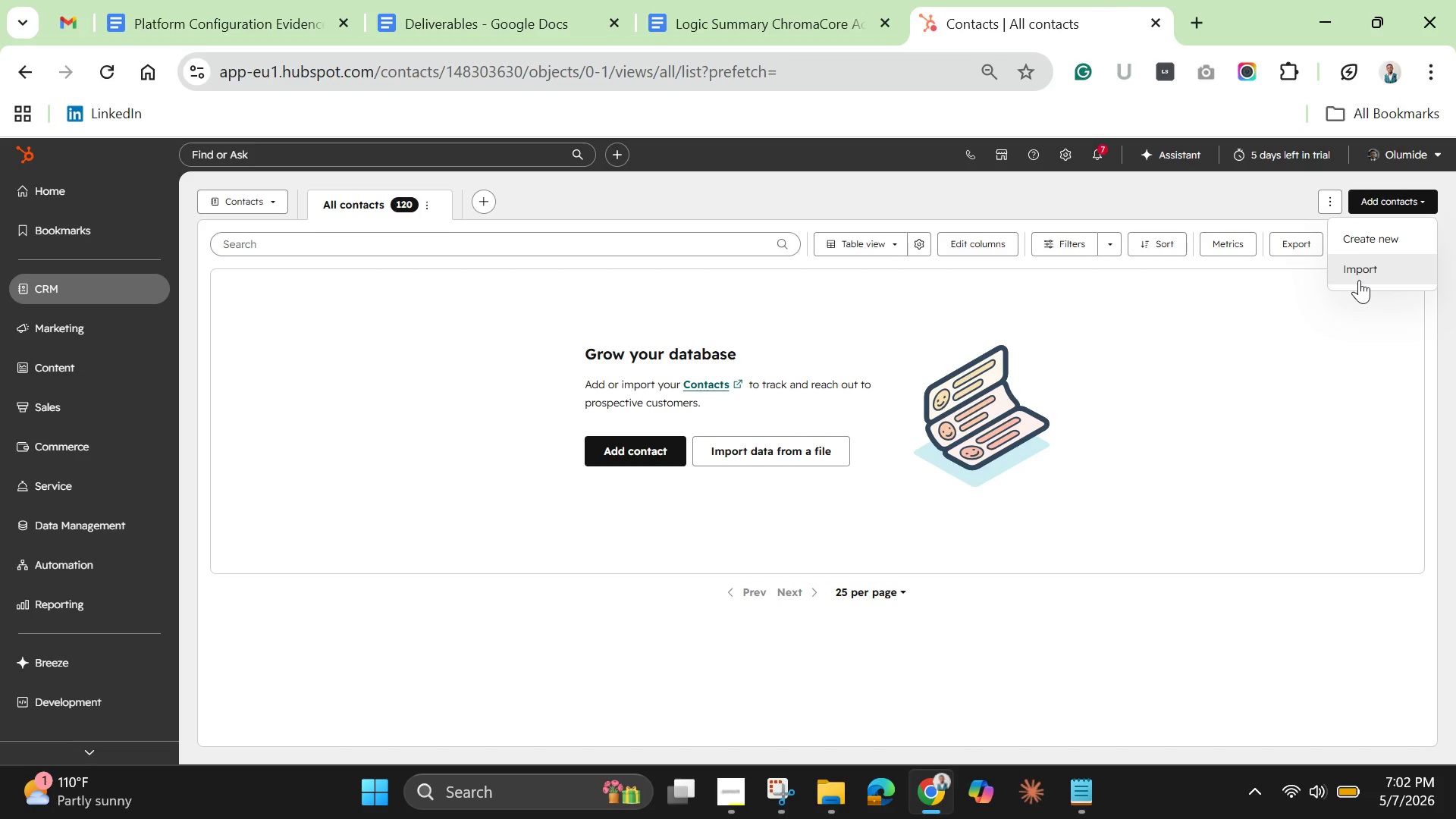 
left_click([1359, 280])
 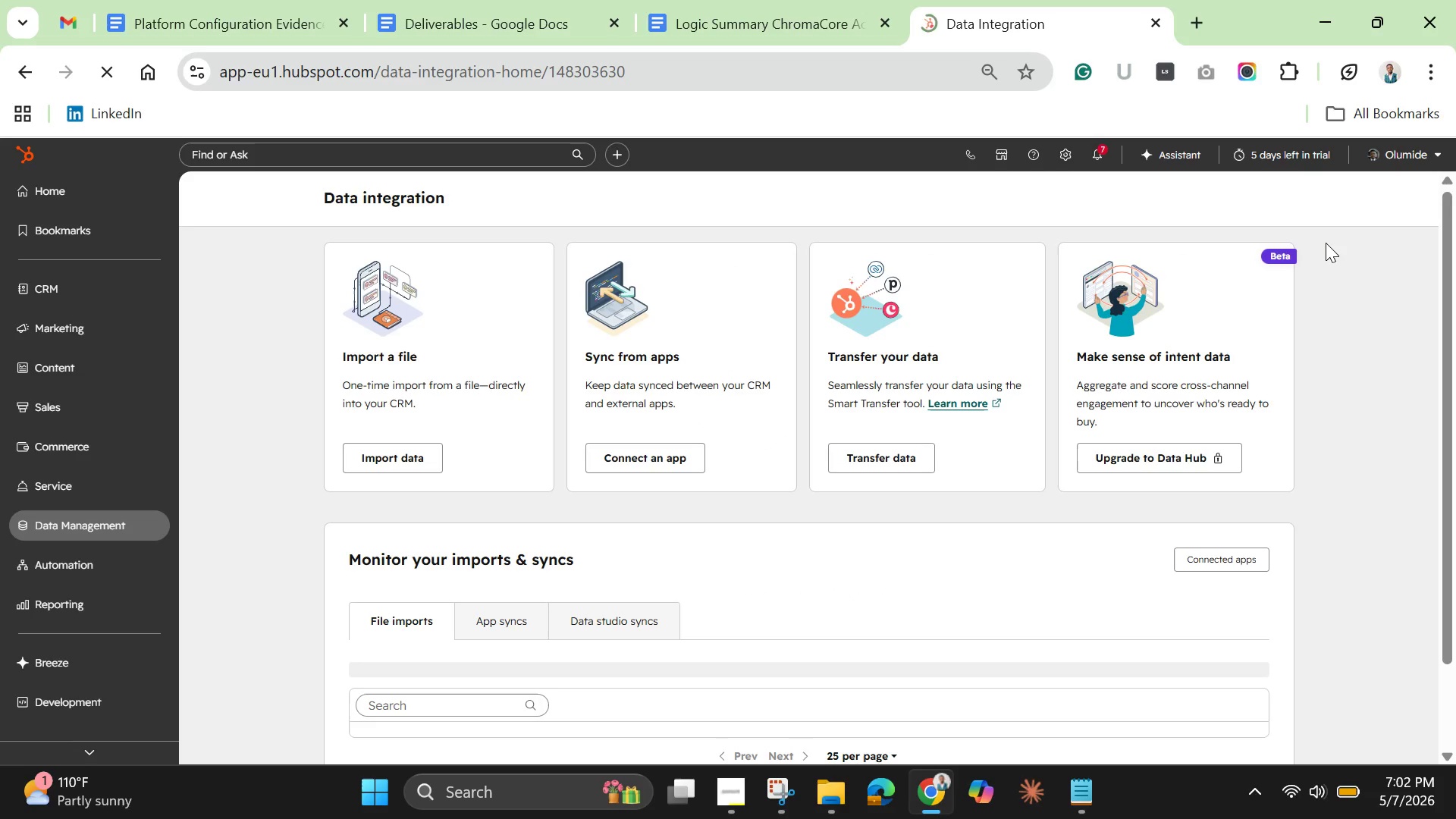 
wait(11.31)
 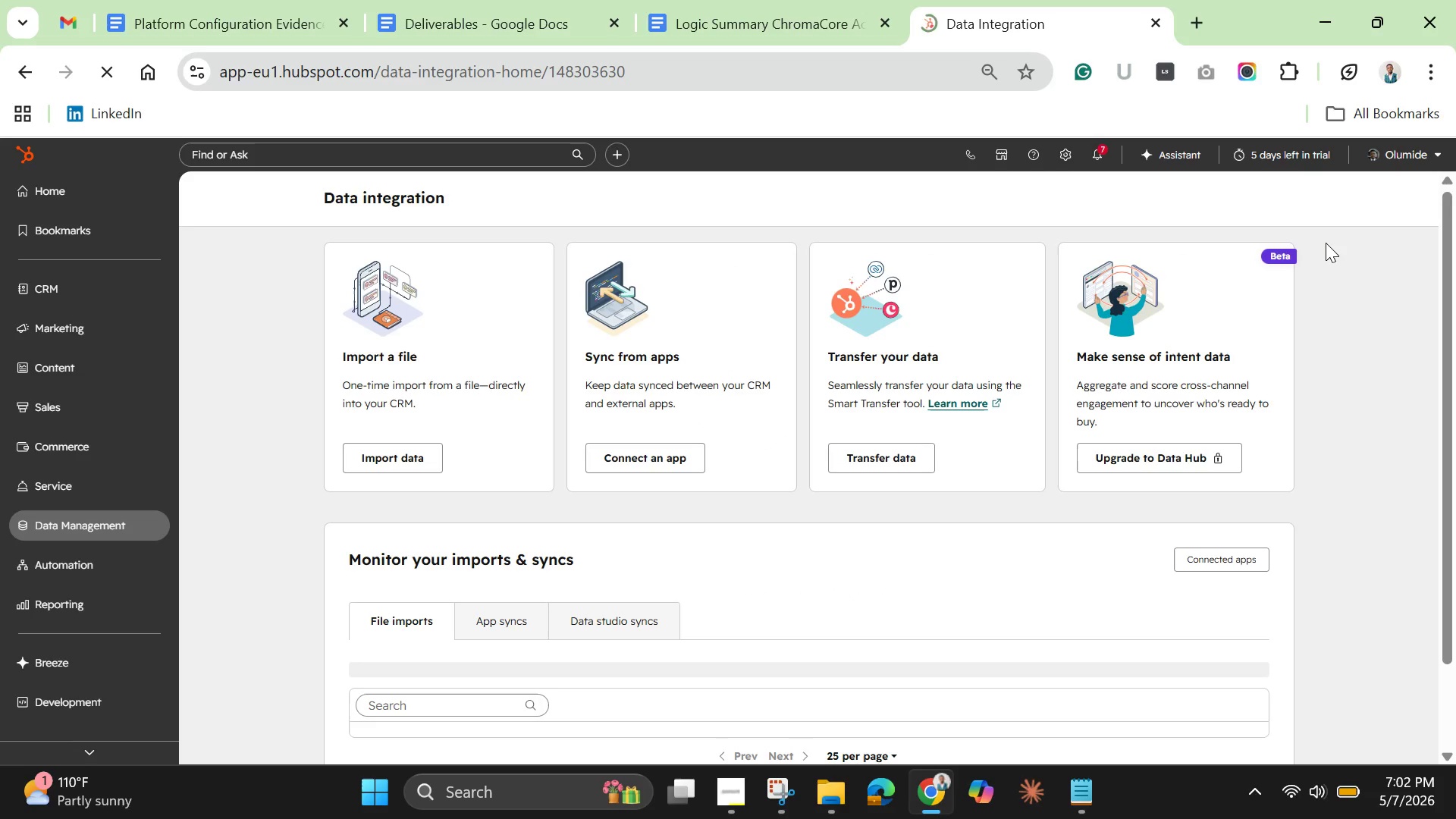 
left_click([403, 462])
 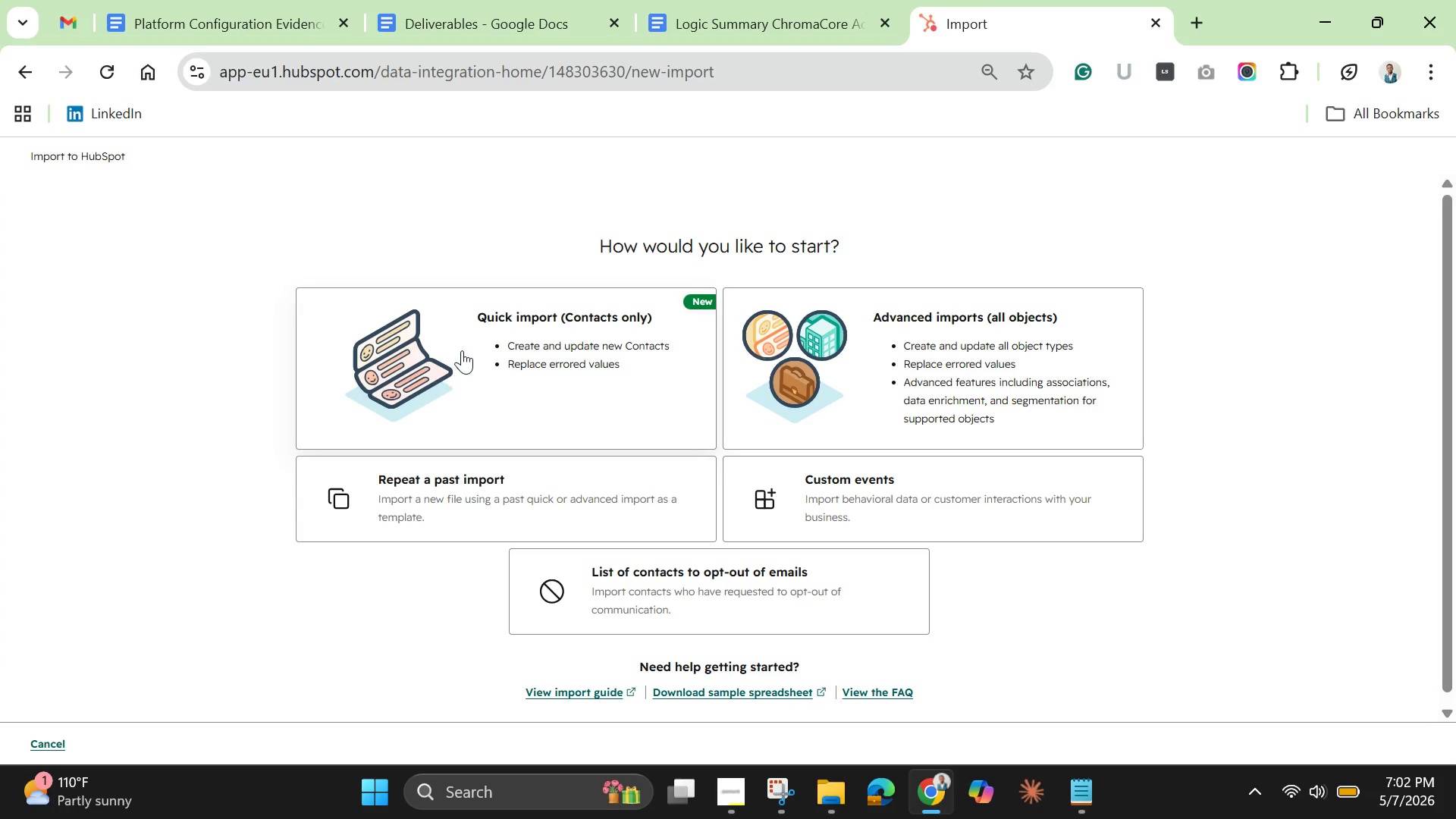 
wait(10.77)
 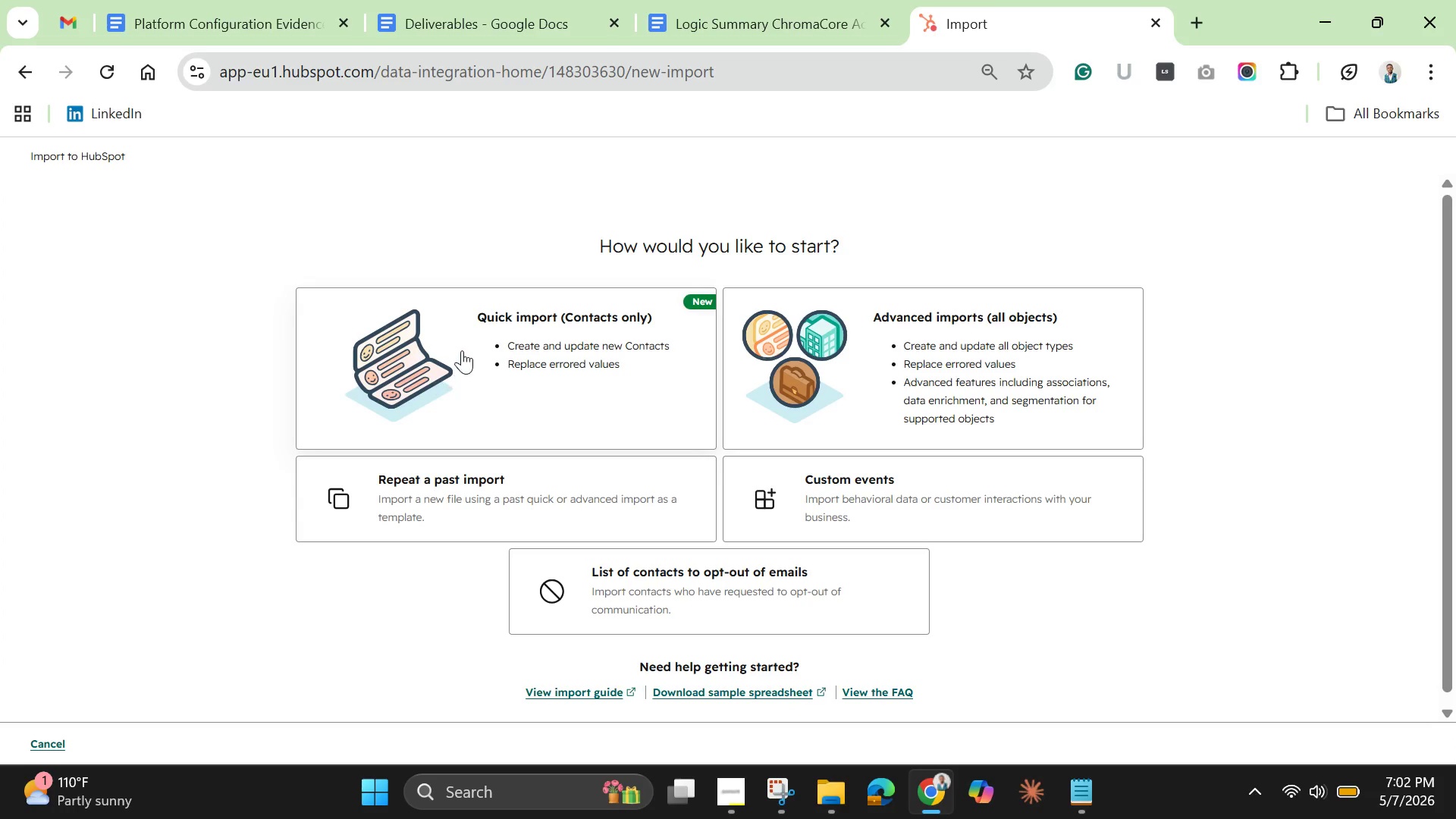 
left_click([513, 344])
 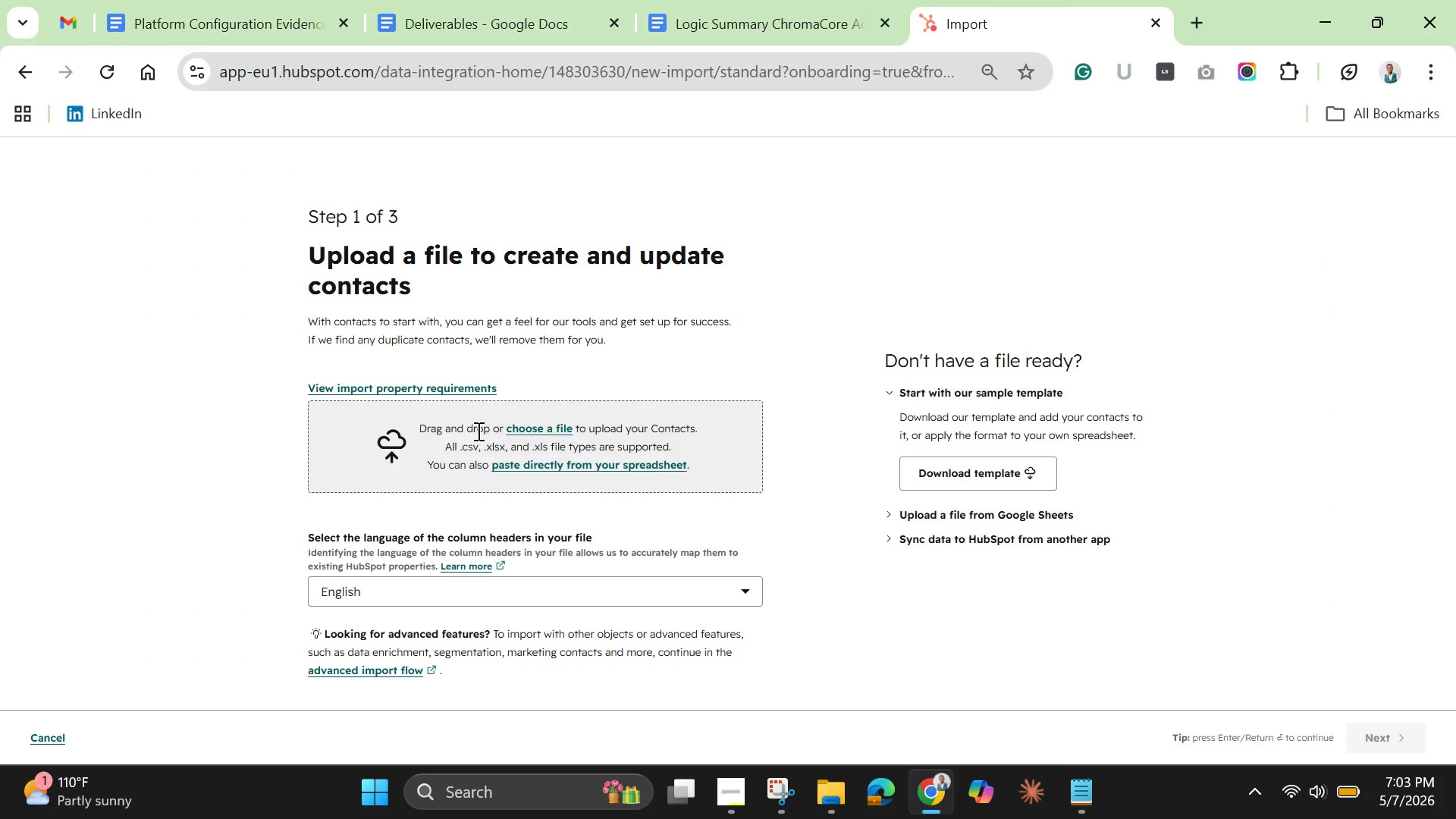 
left_click([531, 435])
 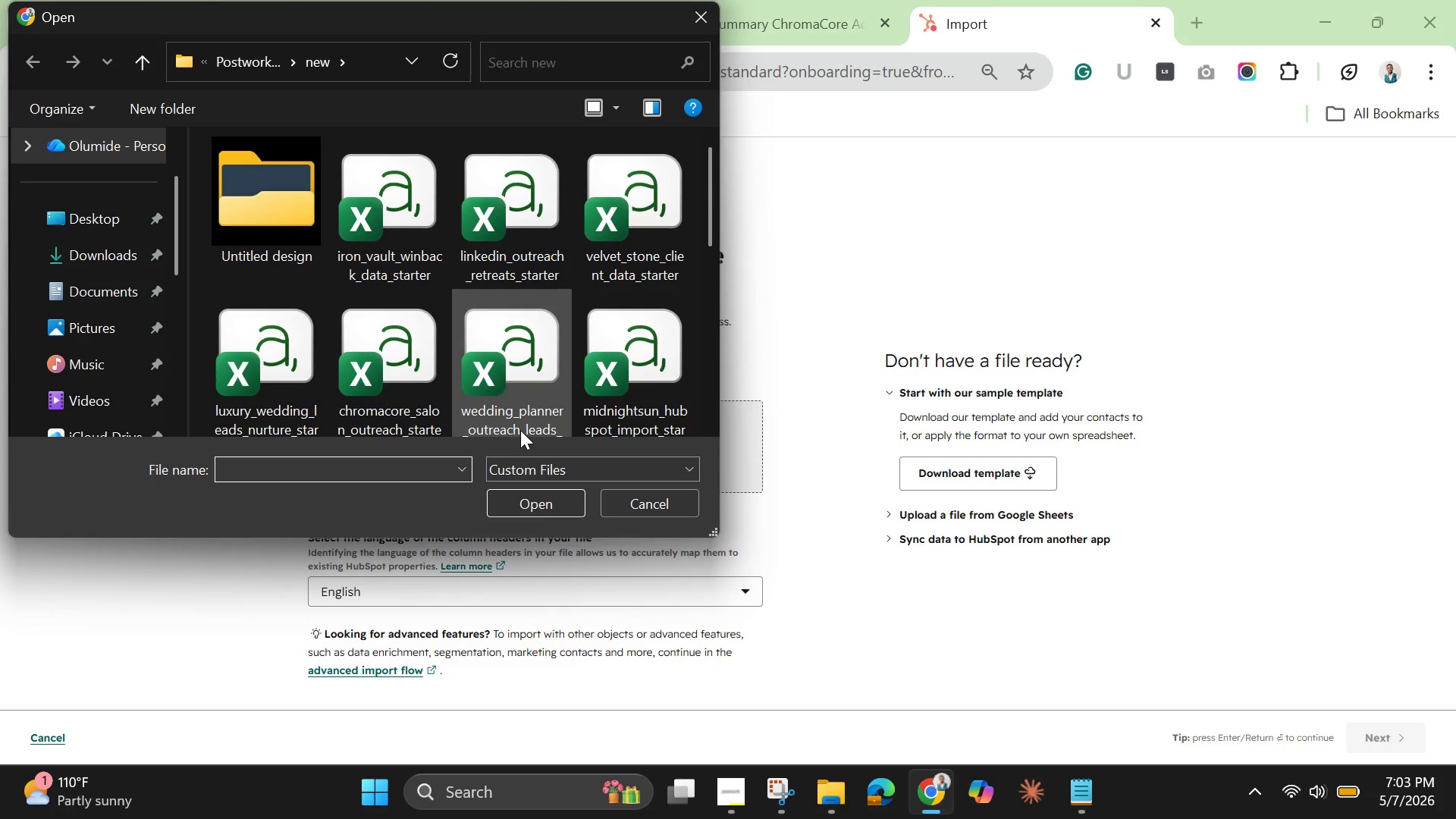 
left_click([370, 243])
 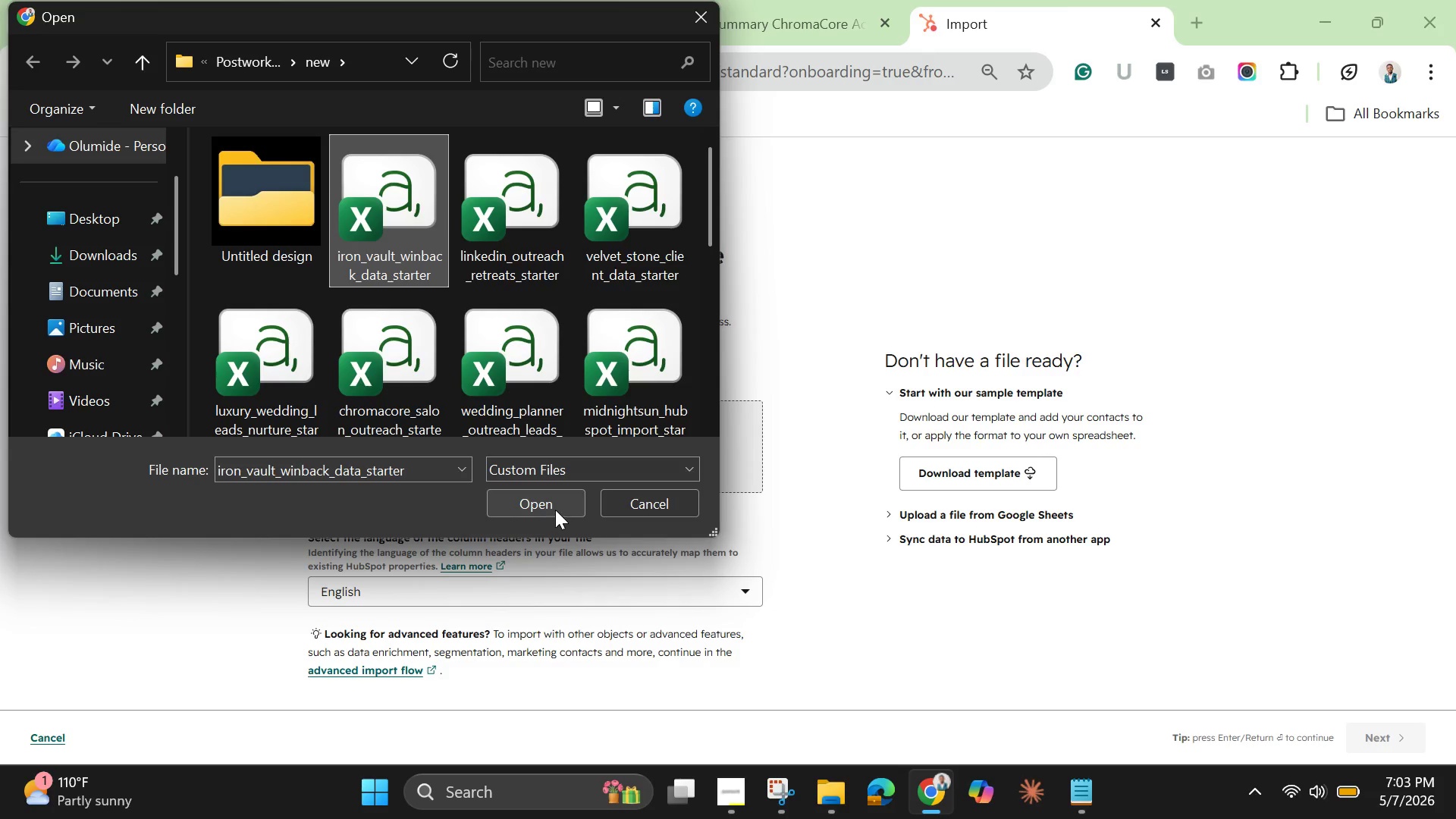 
left_click([554, 510])
 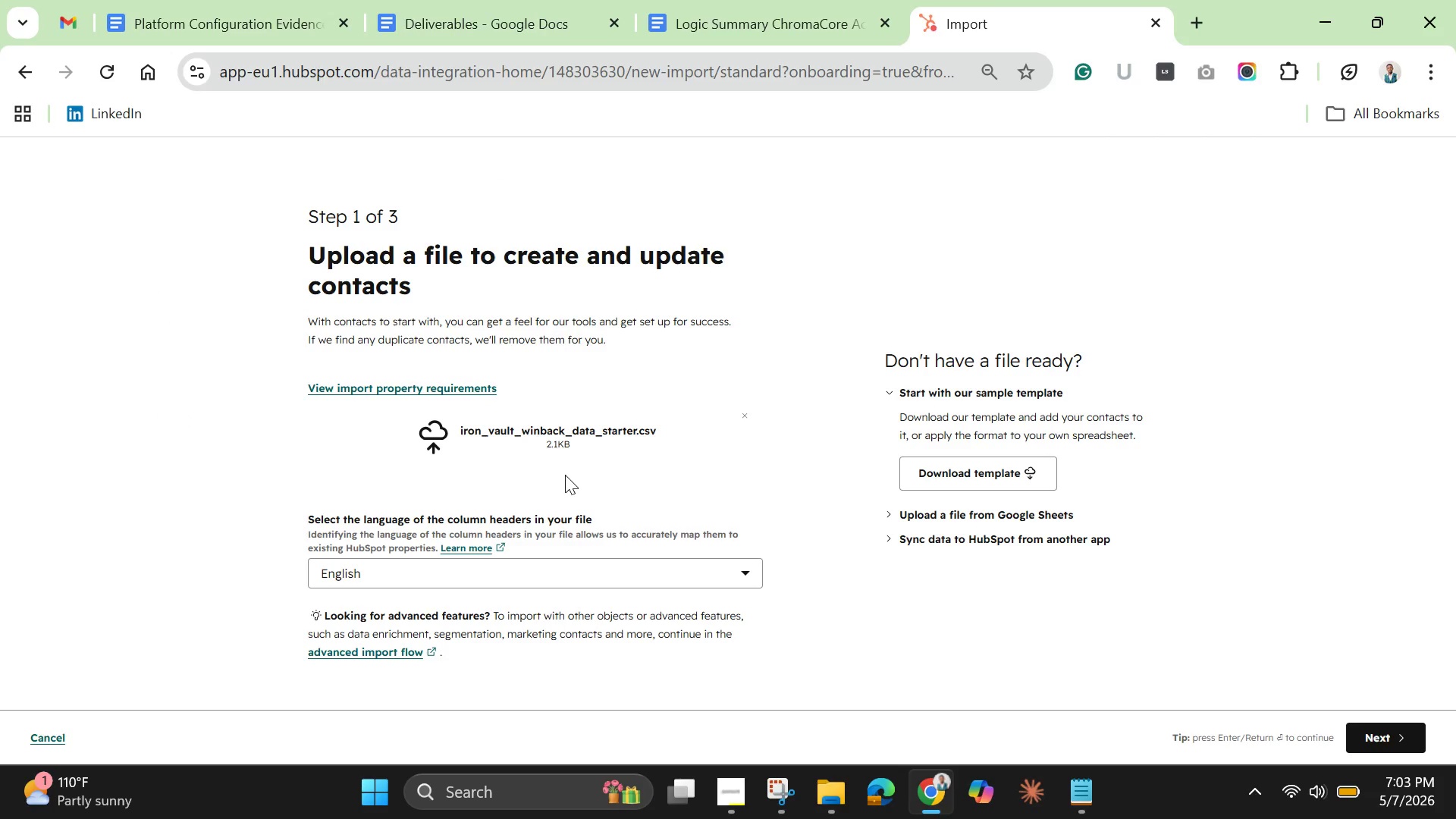 
wait(16.16)
 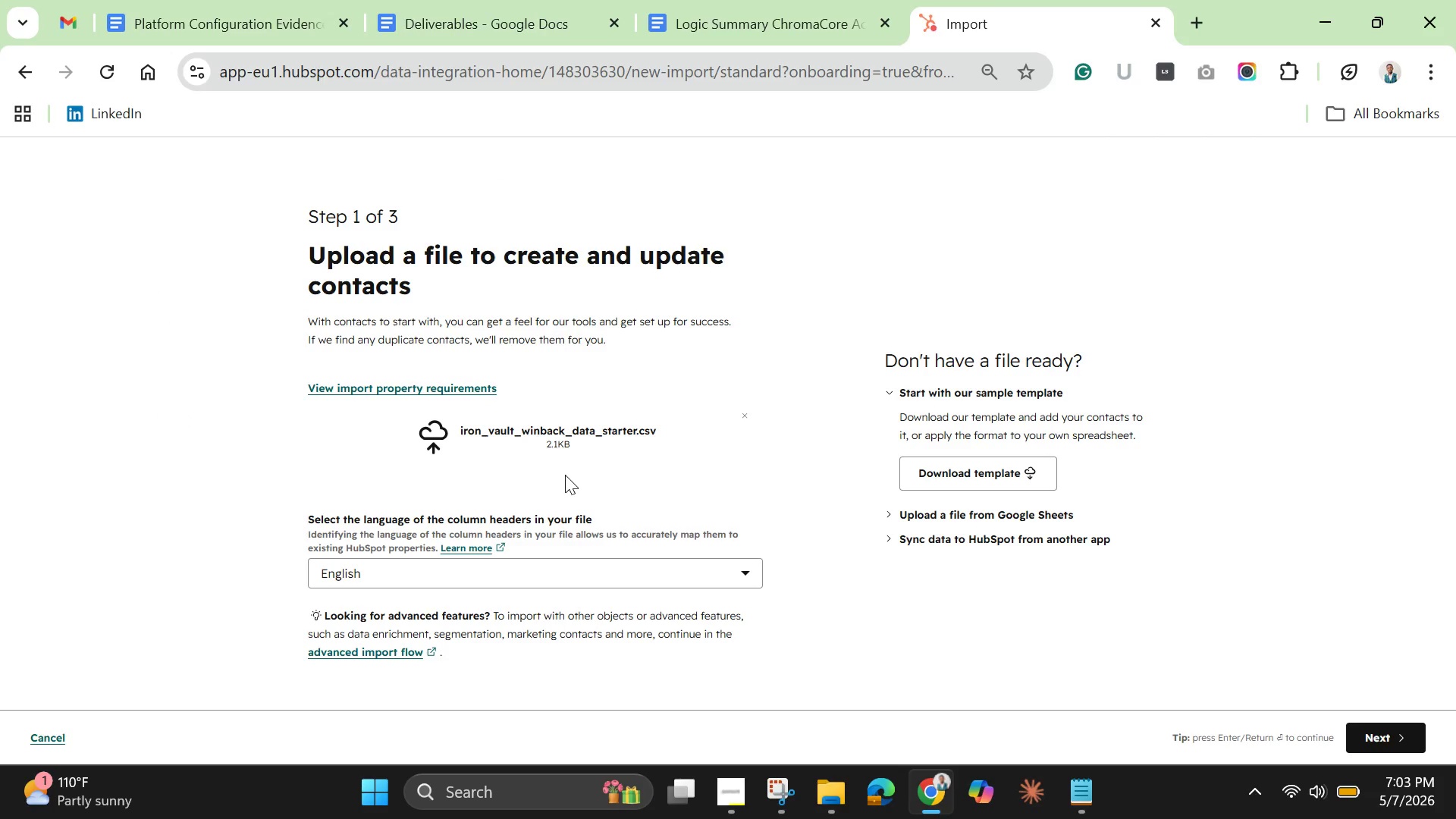 
left_click([1390, 742])
 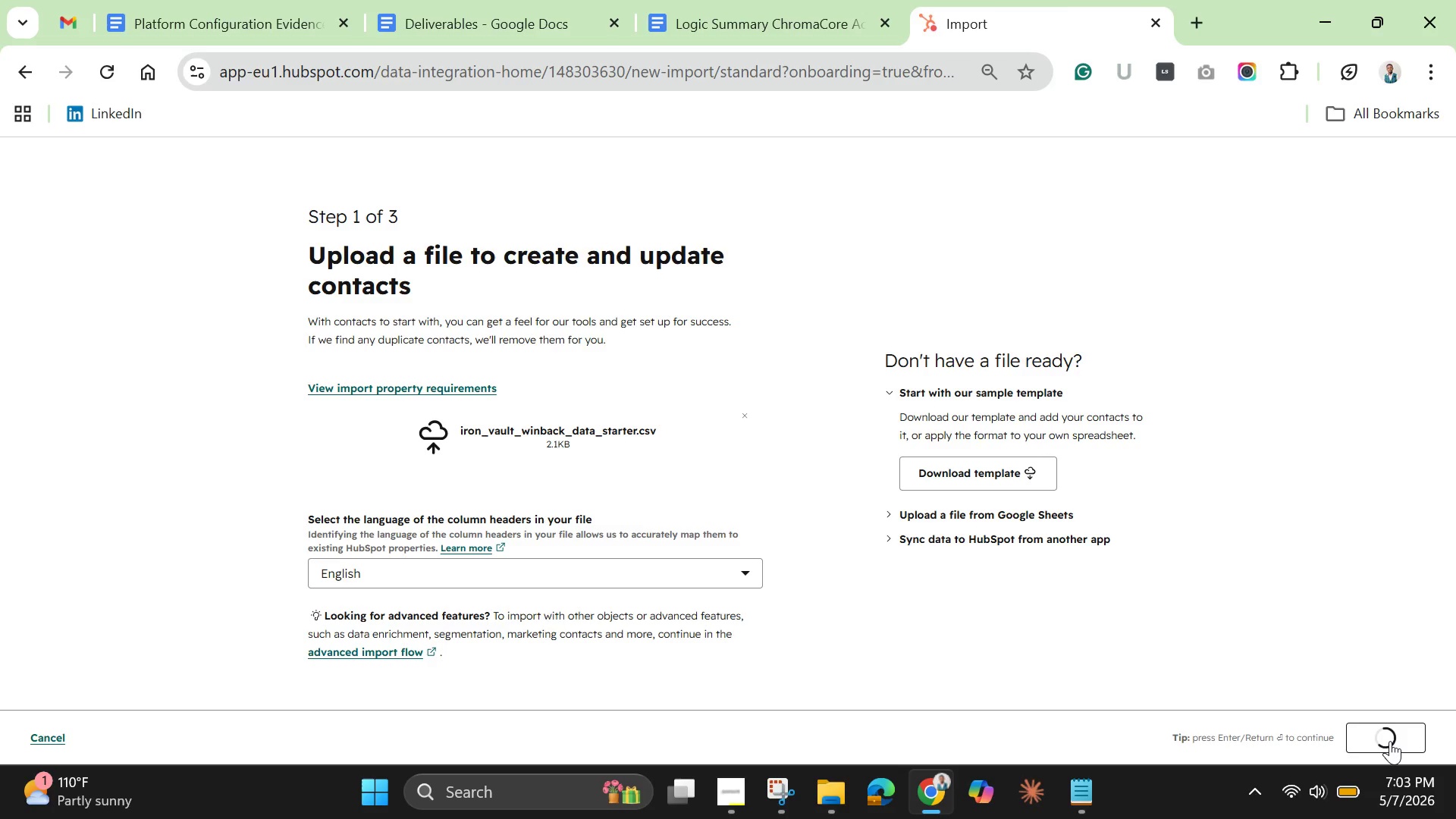 
mouse_move([1385, 711])
 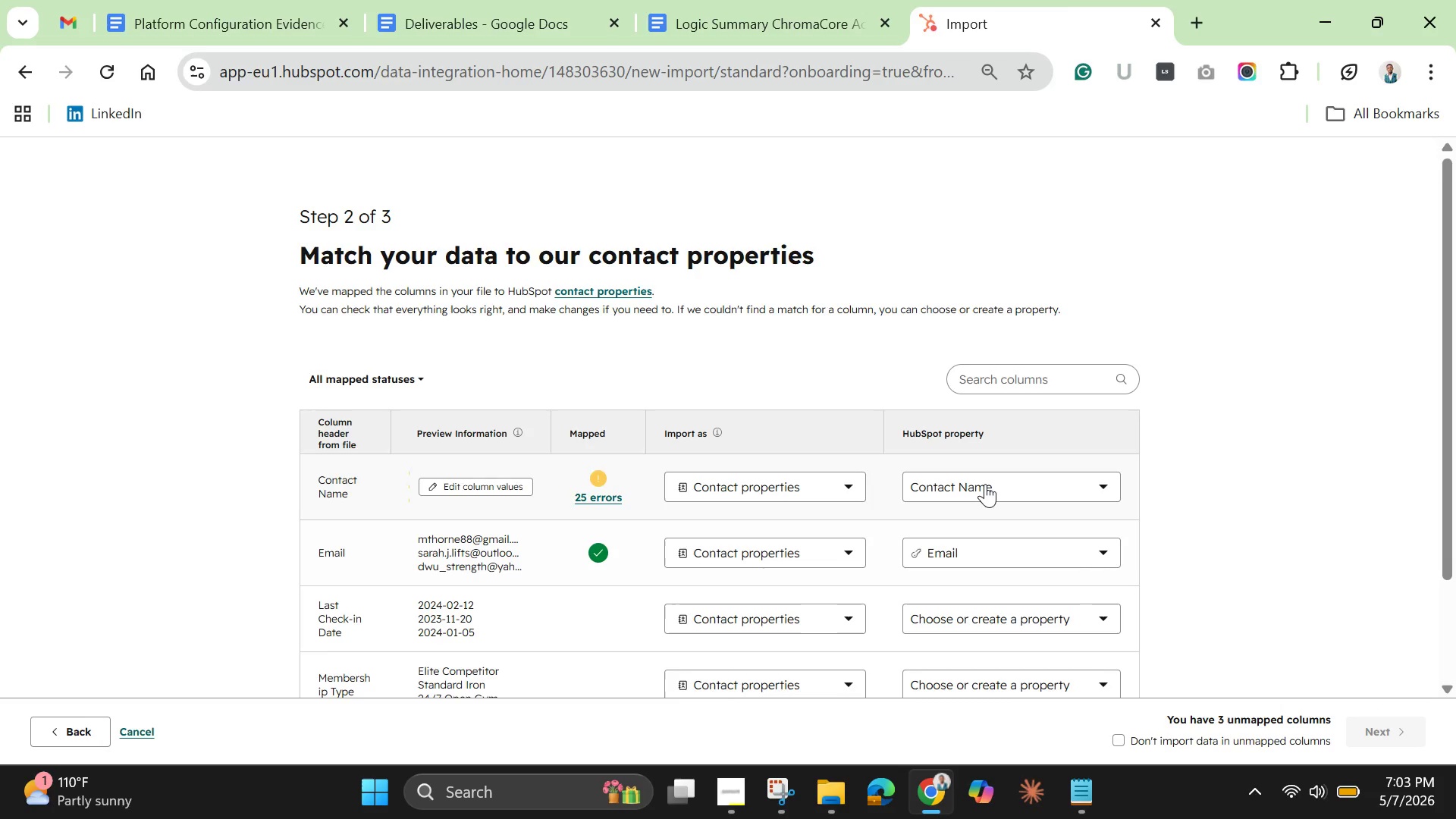 
scroll: coordinate [986, 493], scroll_direction: down, amount: 6.0
 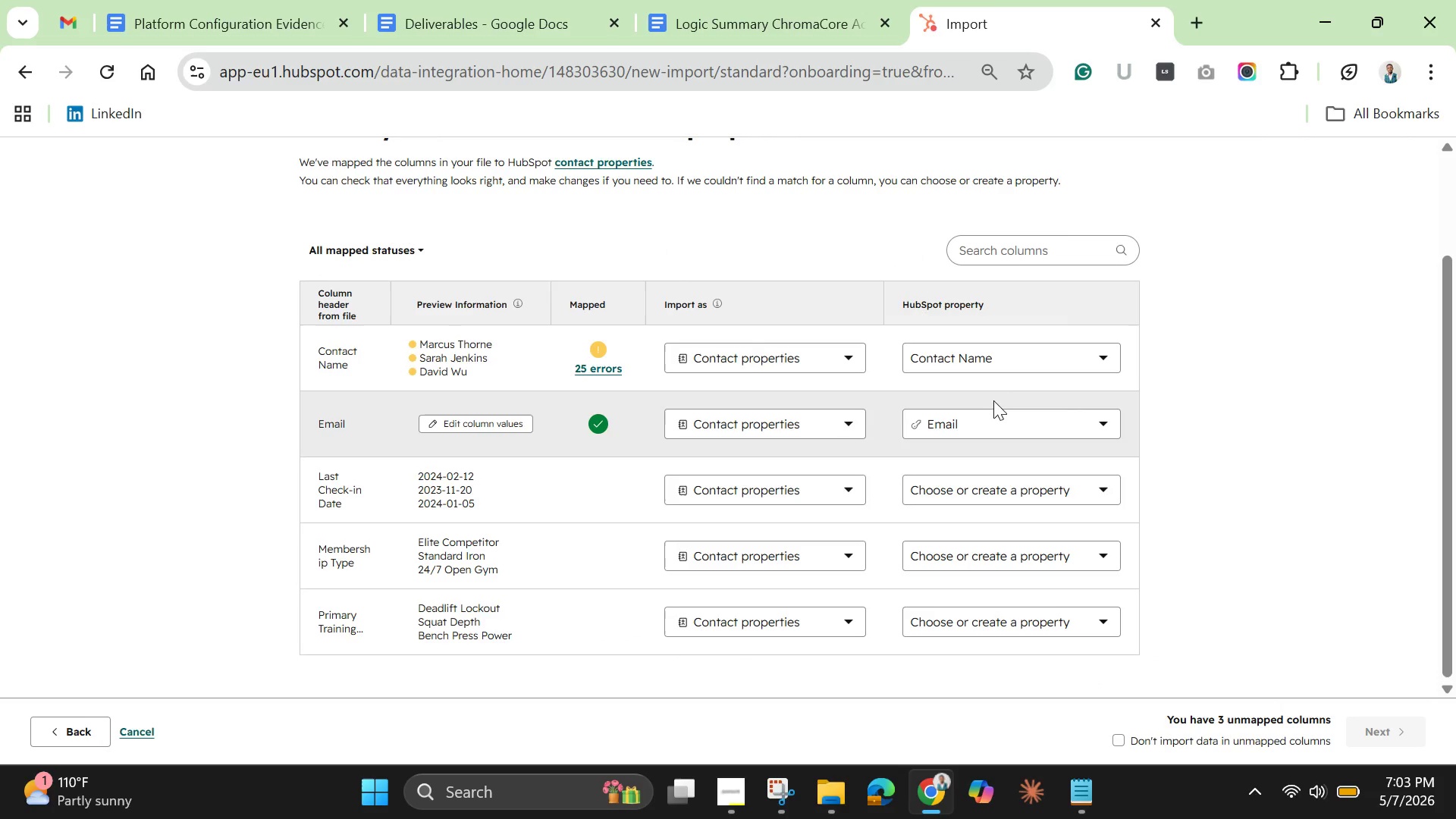 
left_click([965, 359])
 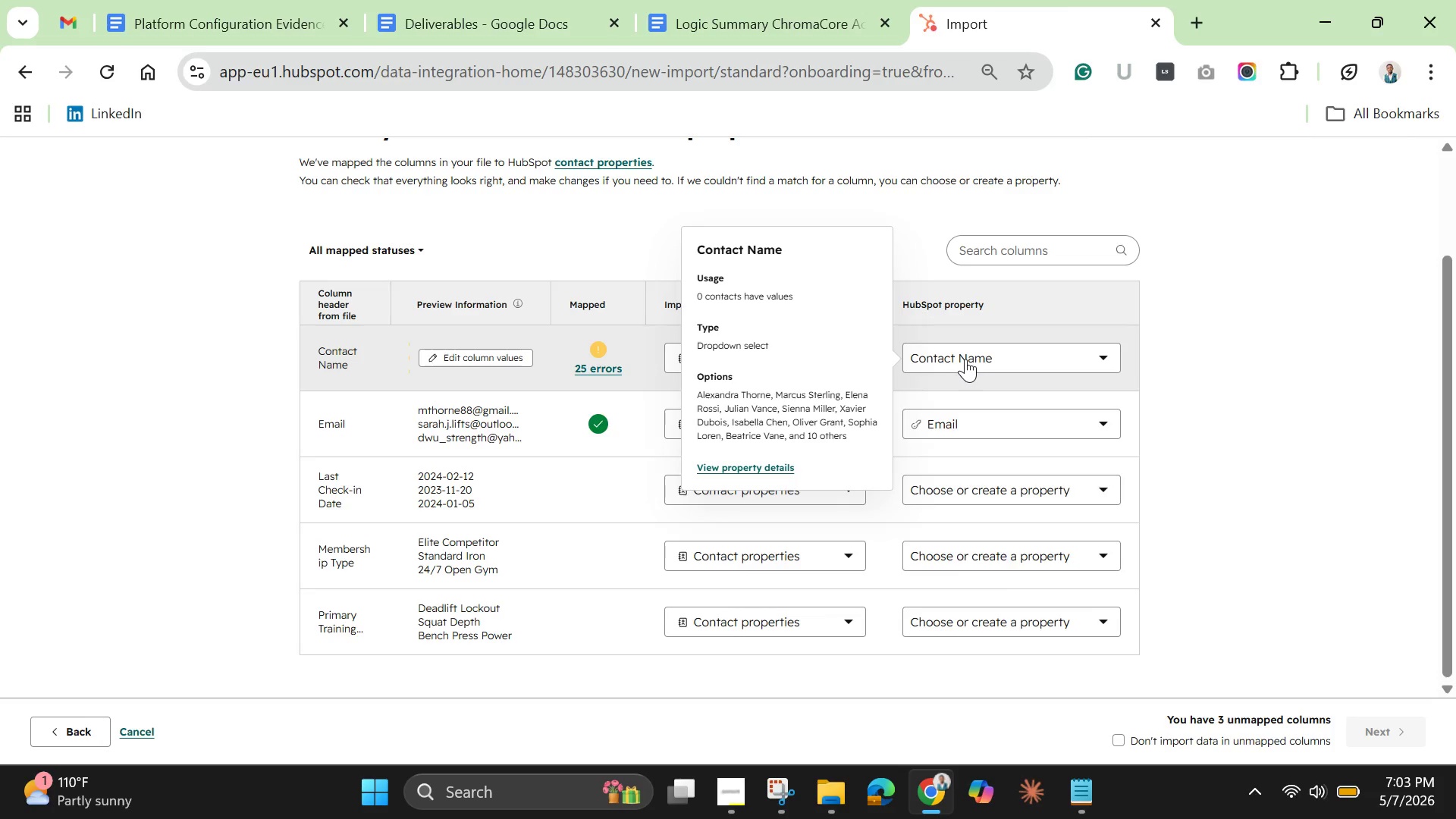 
left_click([965, 359])
 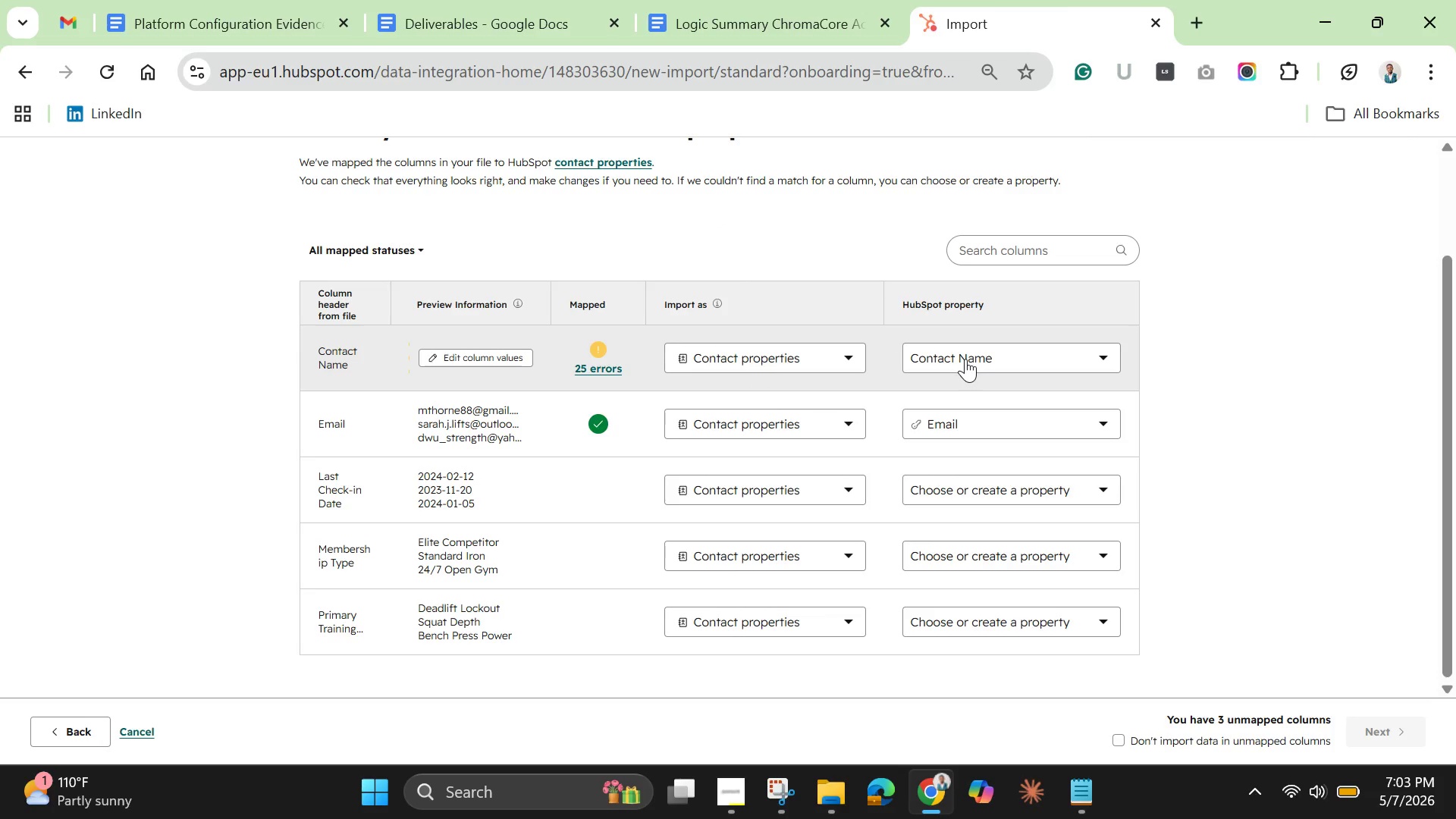 
left_click([965, 359])
 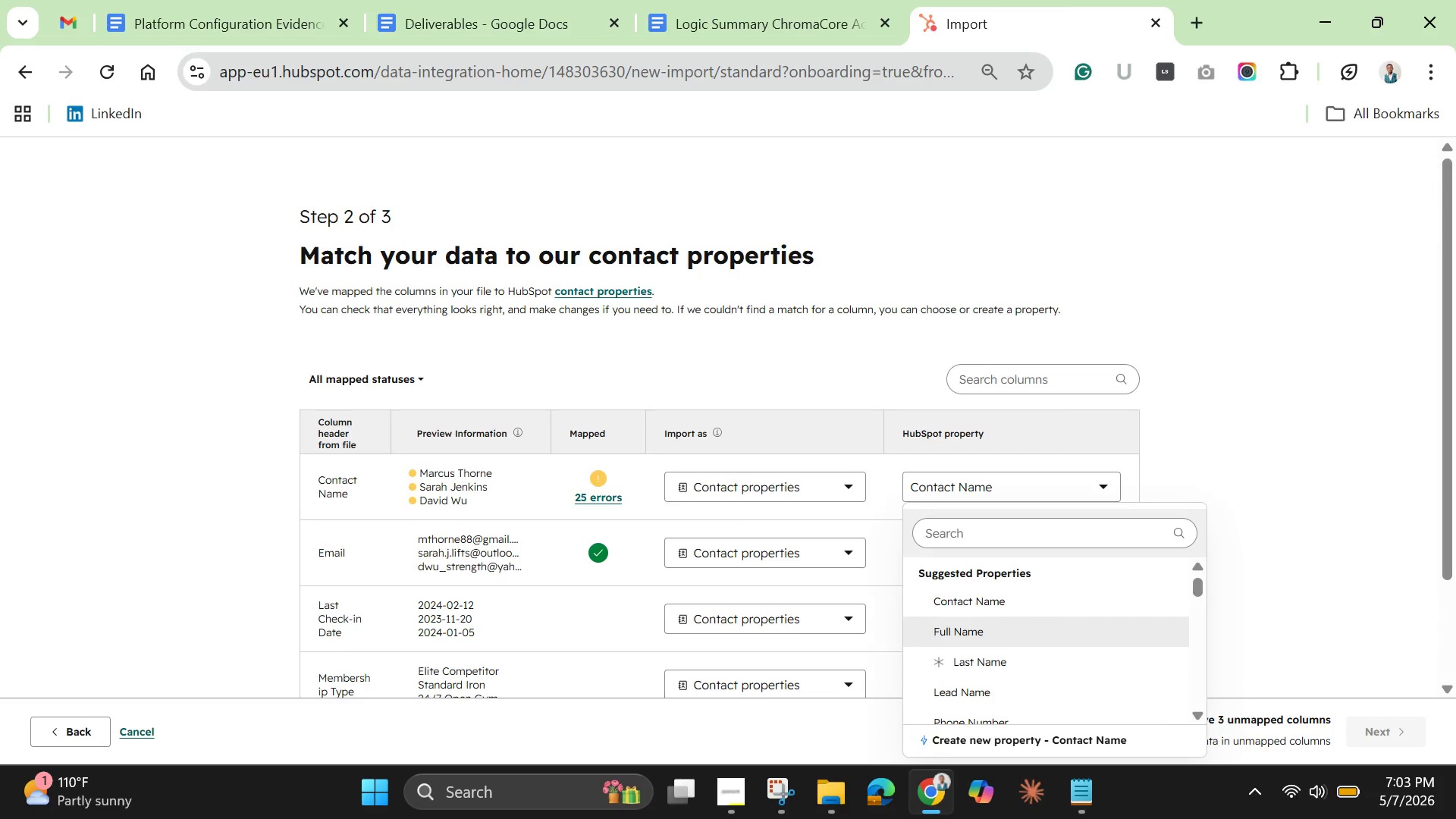 
wait(10.52)
 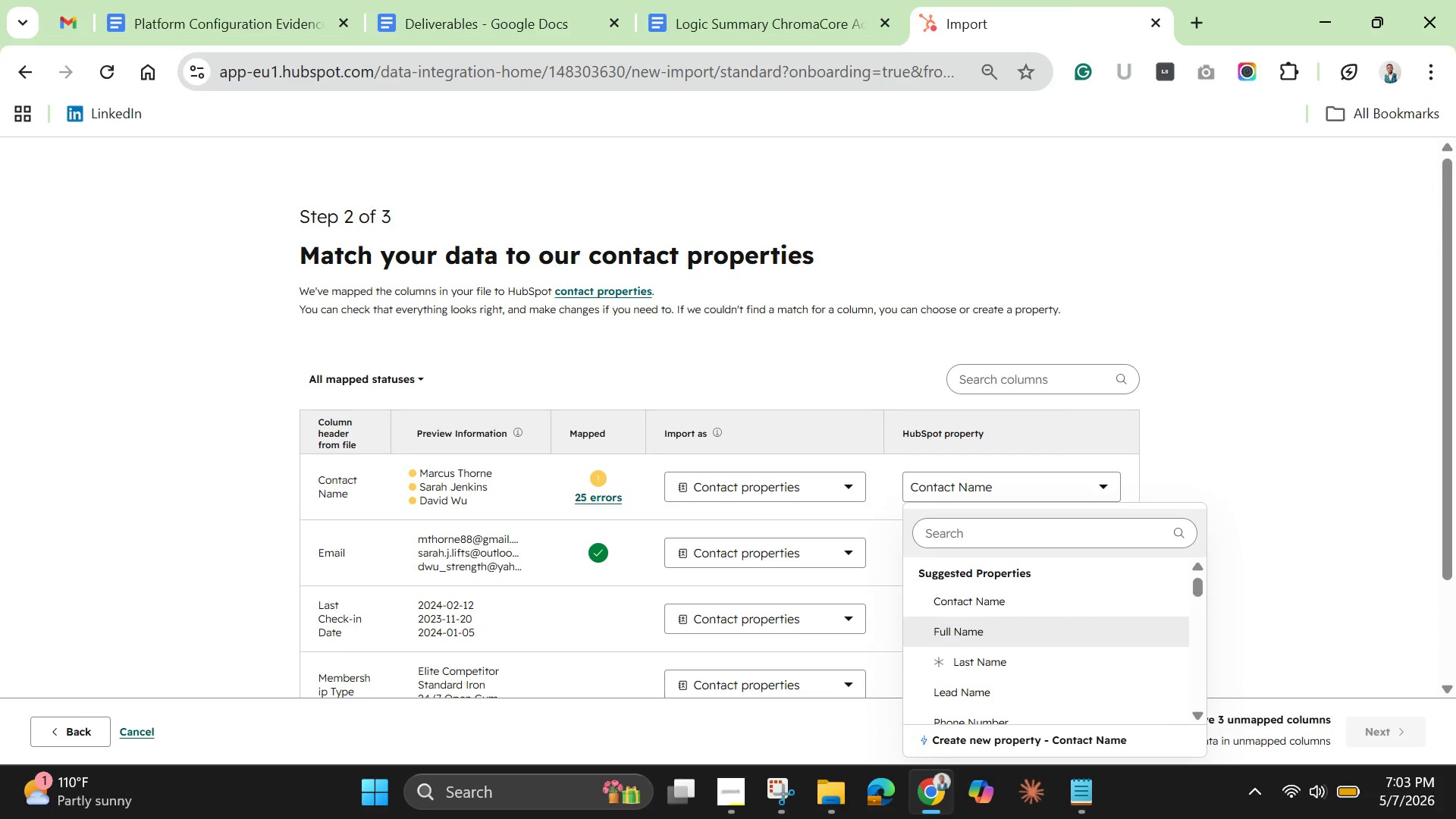 
left_click([977, 411])
 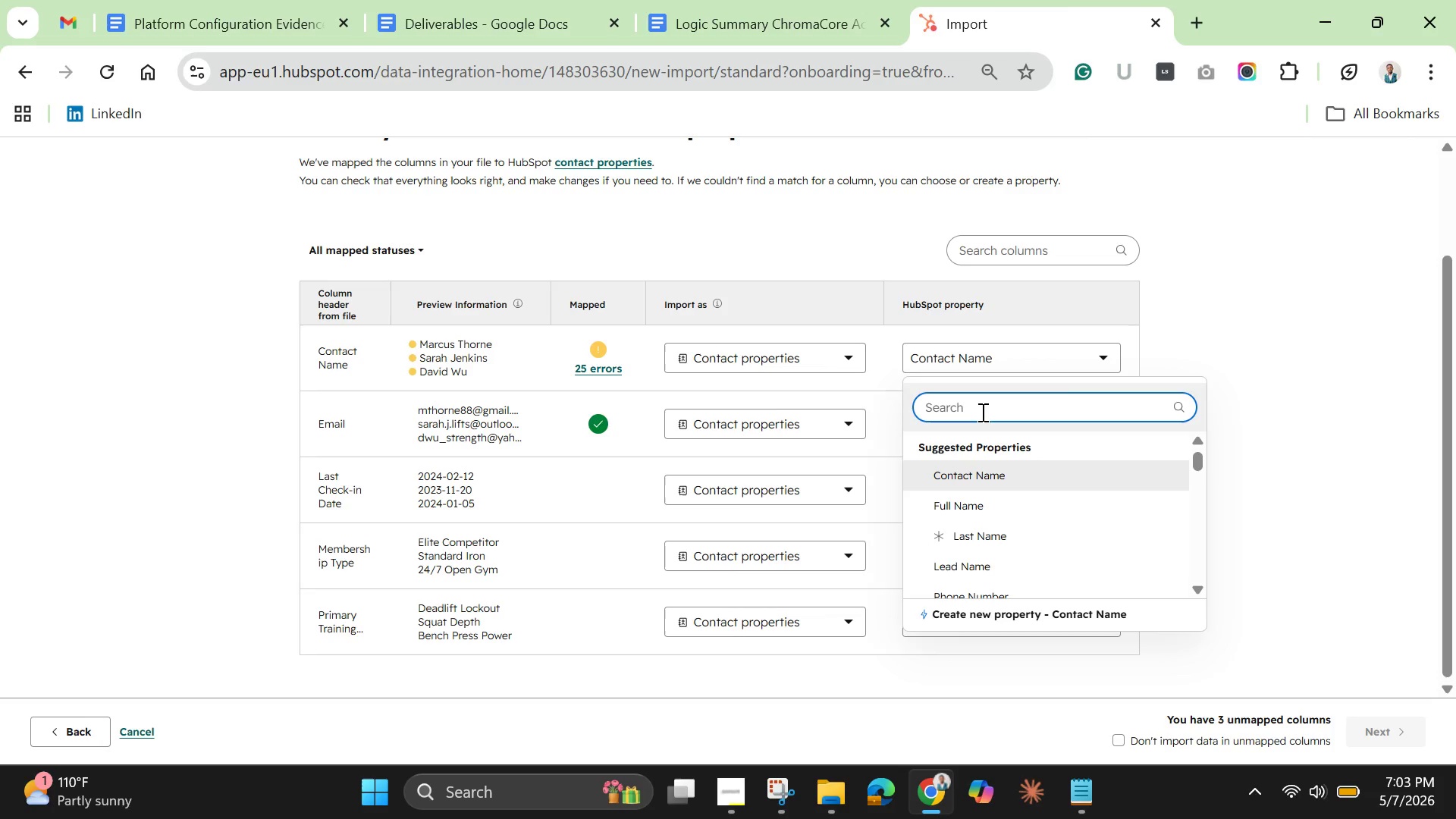 
type(fitr)
key(Backspace)
key(Backspace)
type(r)
 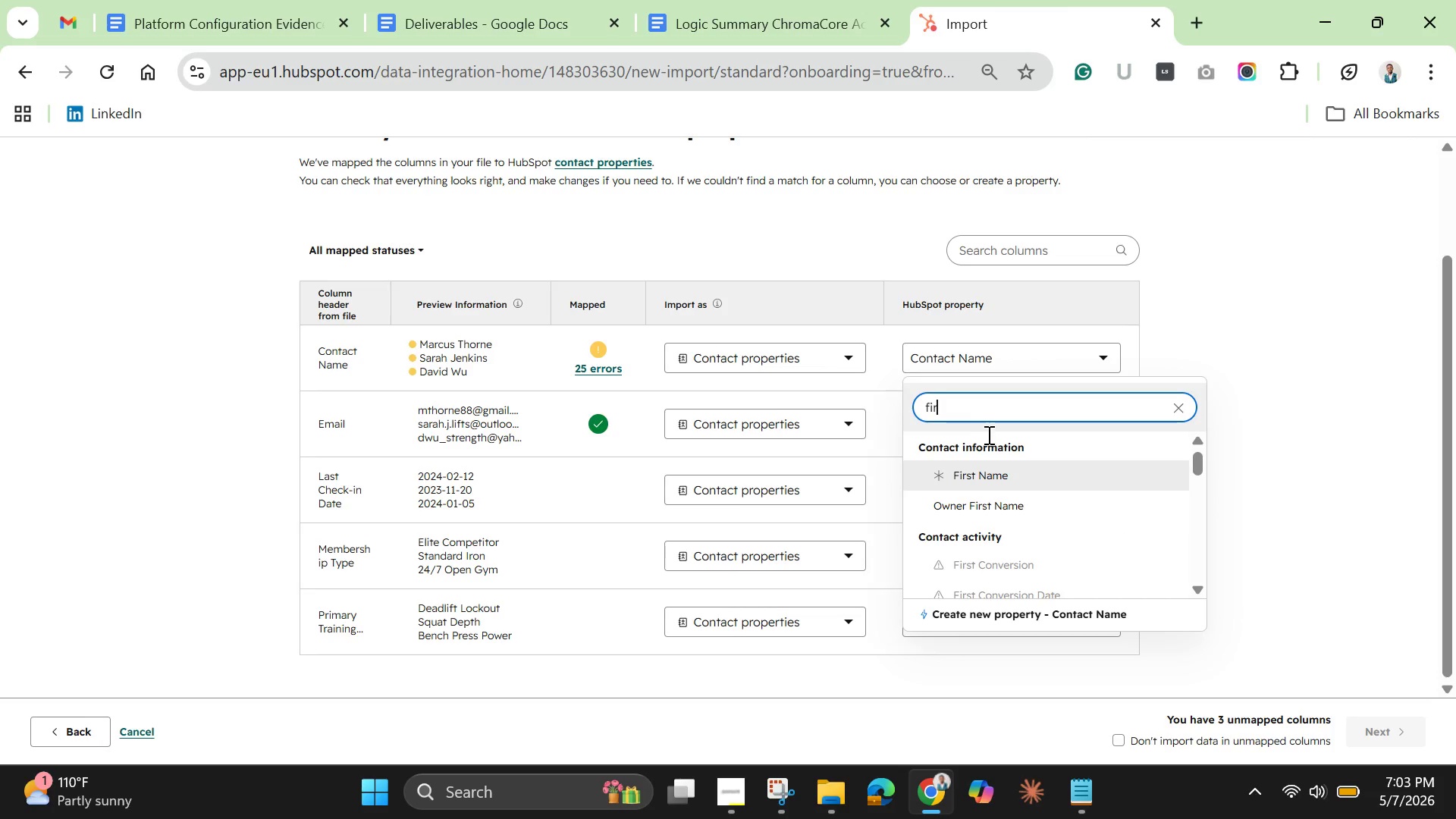 
left_click([985, 475])
 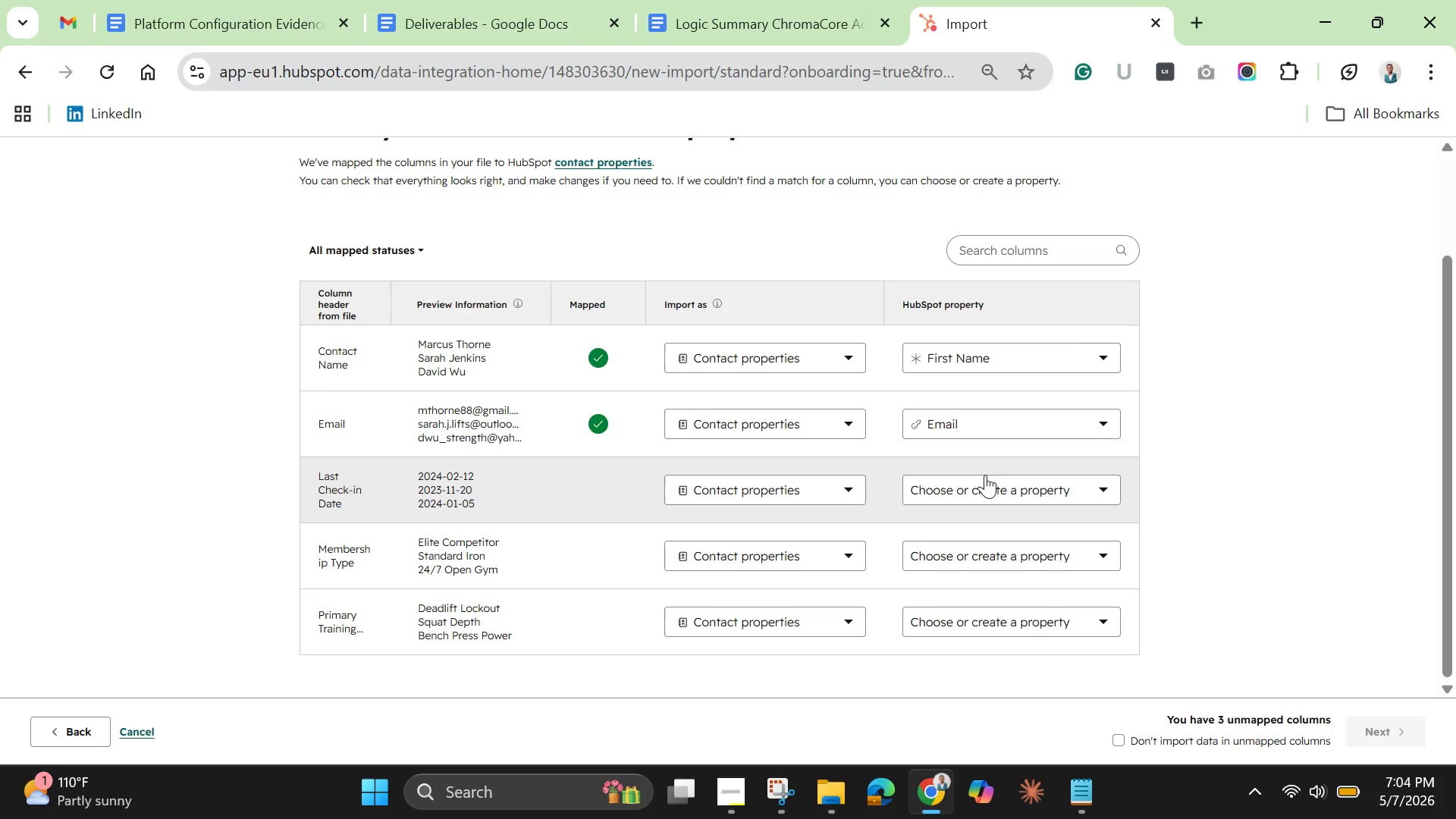 
wait(5.83)
 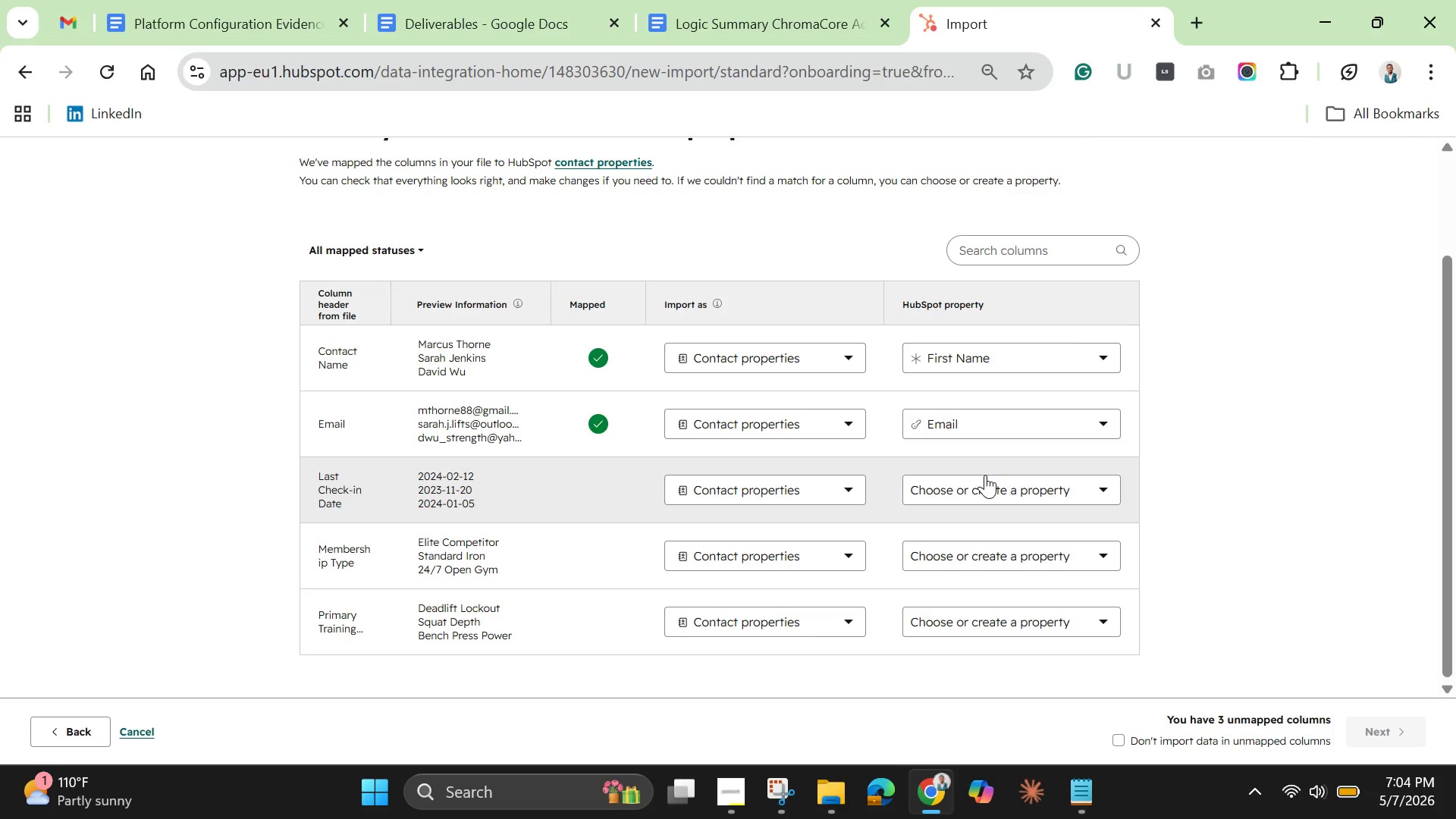 
left_click([985, 485])
 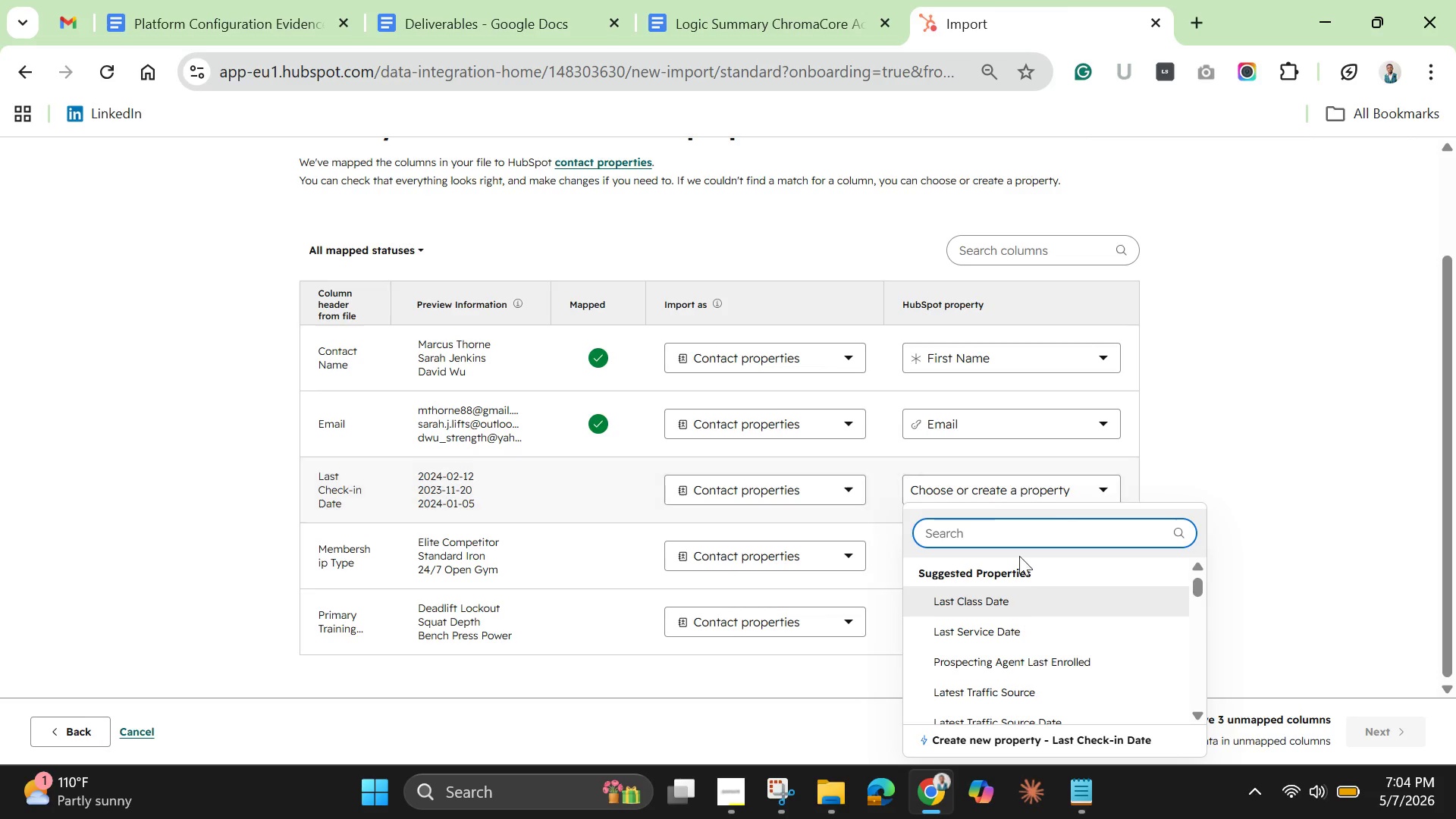 
scroll: coordinate [1026, 667], scroll_direction: none, amount: 0.0
 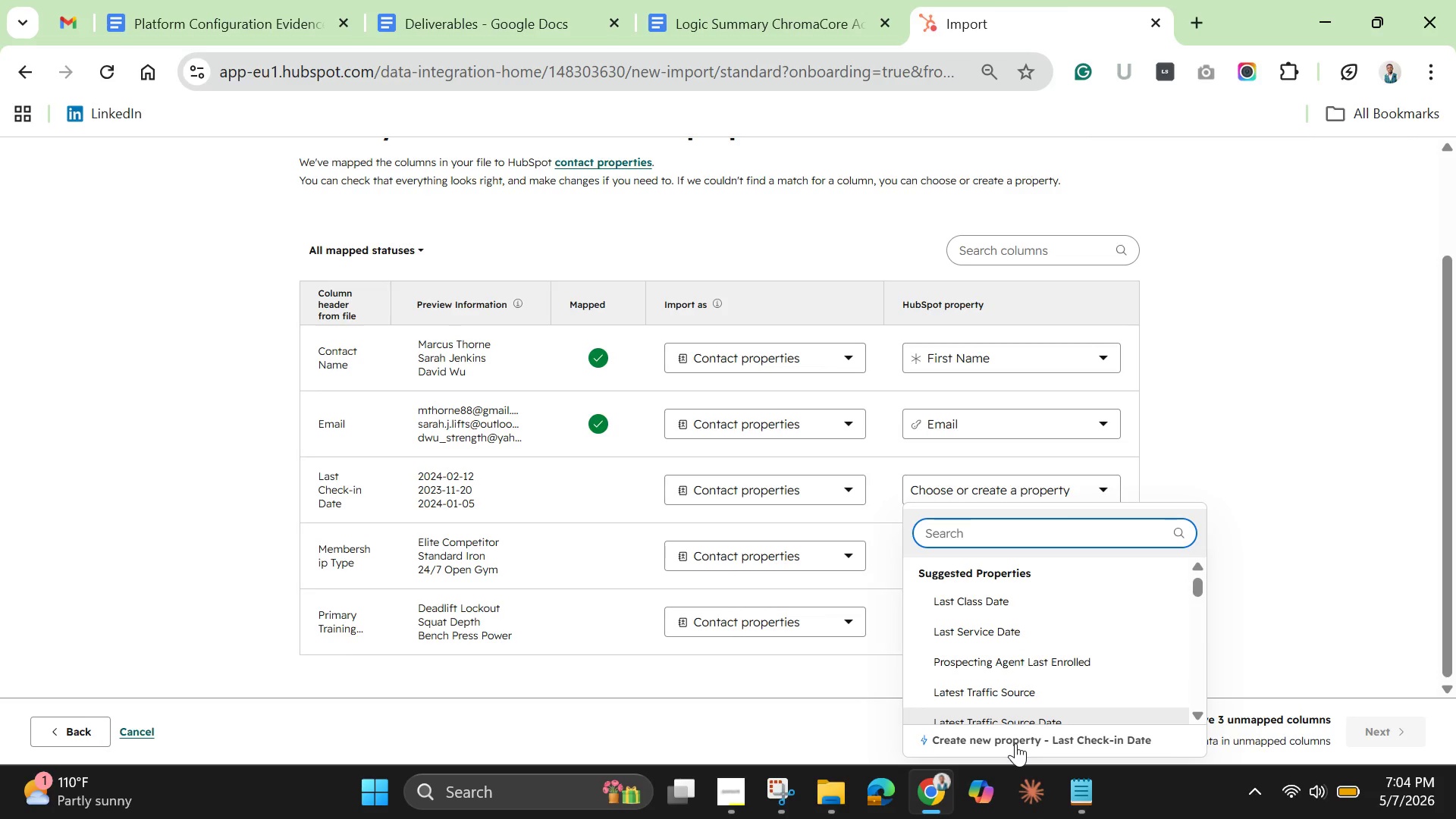 
left_click([1015, 743])
 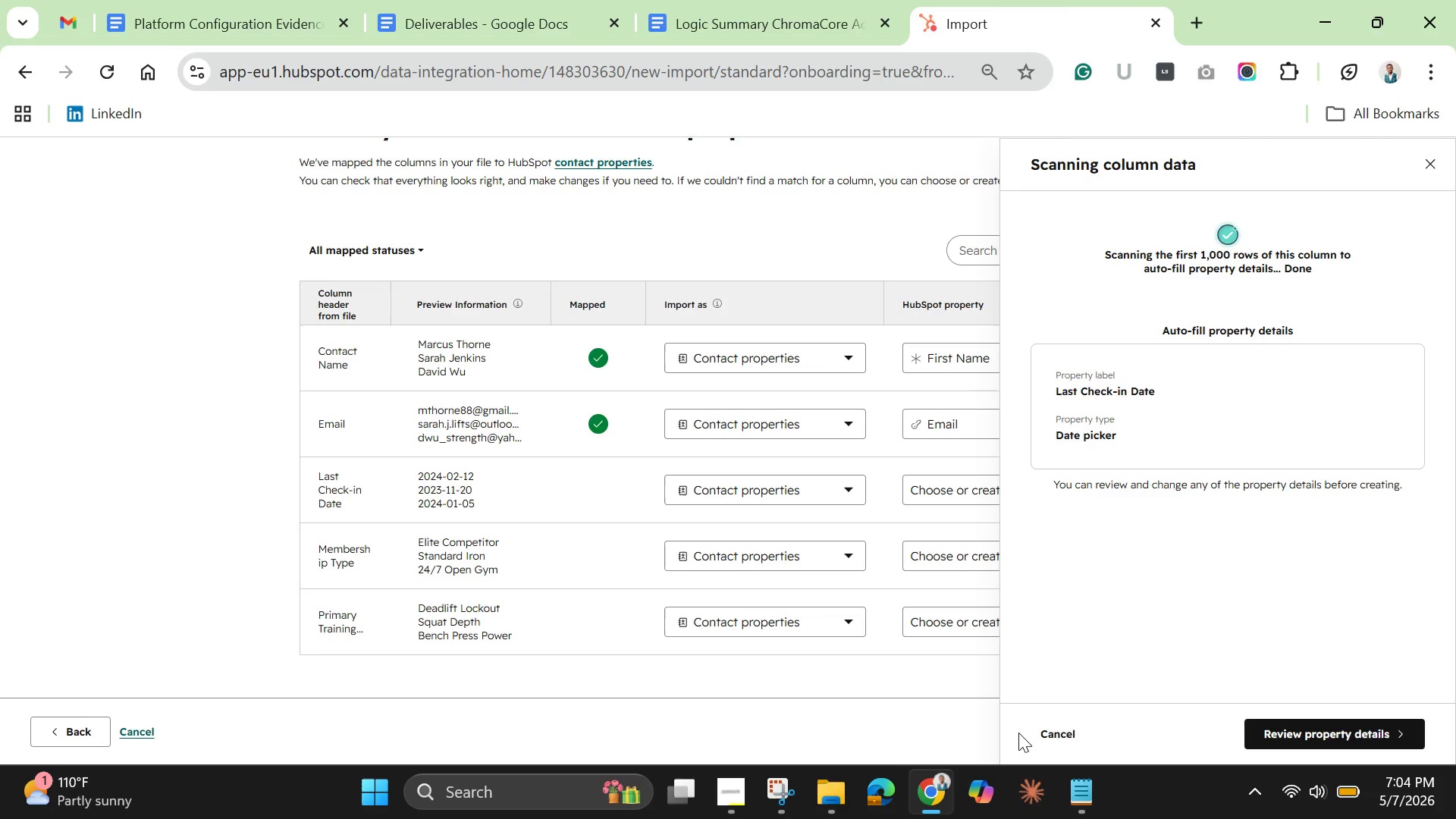 
wait(8.72)
 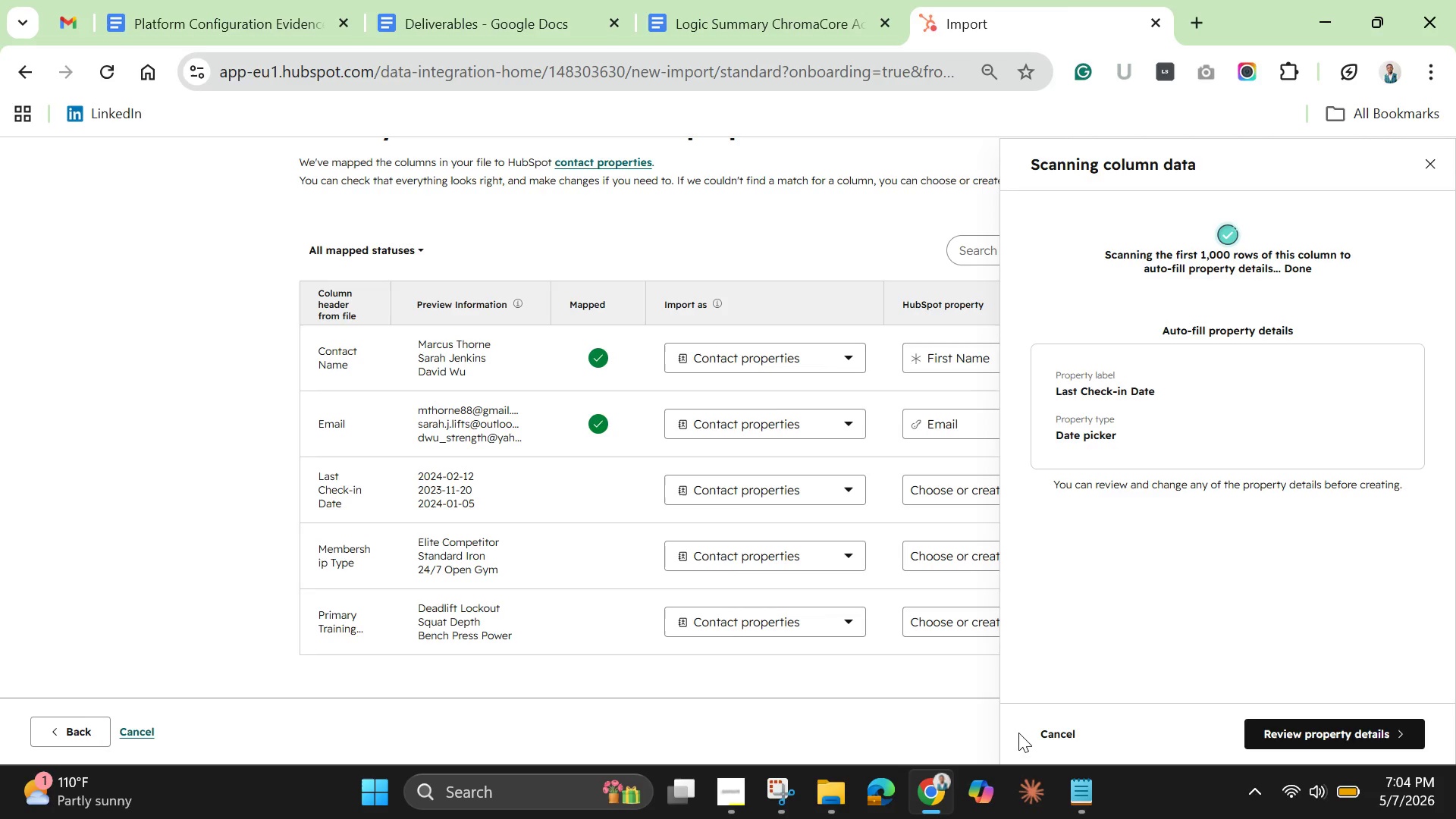 
left_click([1290, 730])
 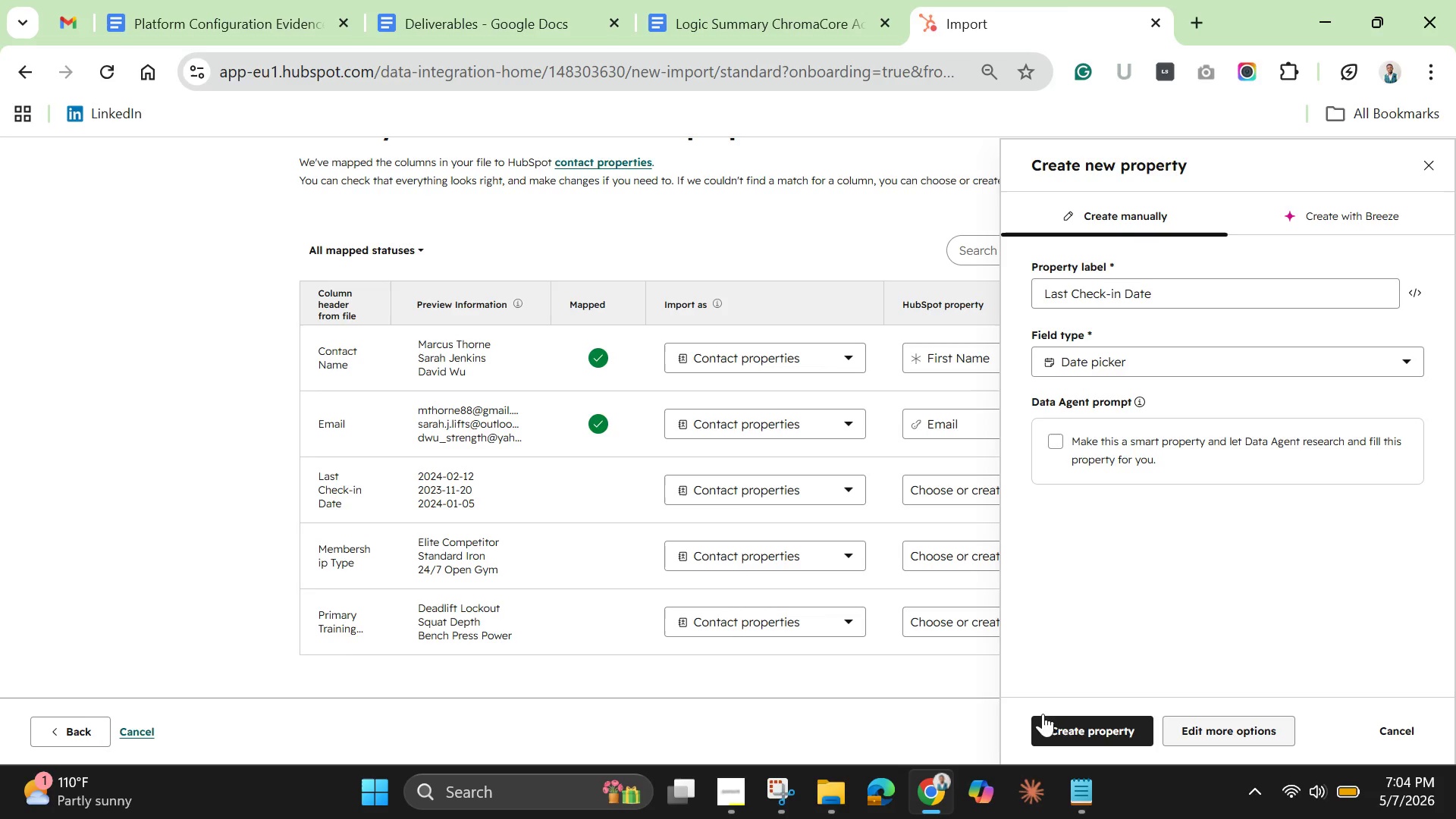 
wait(5.41)
 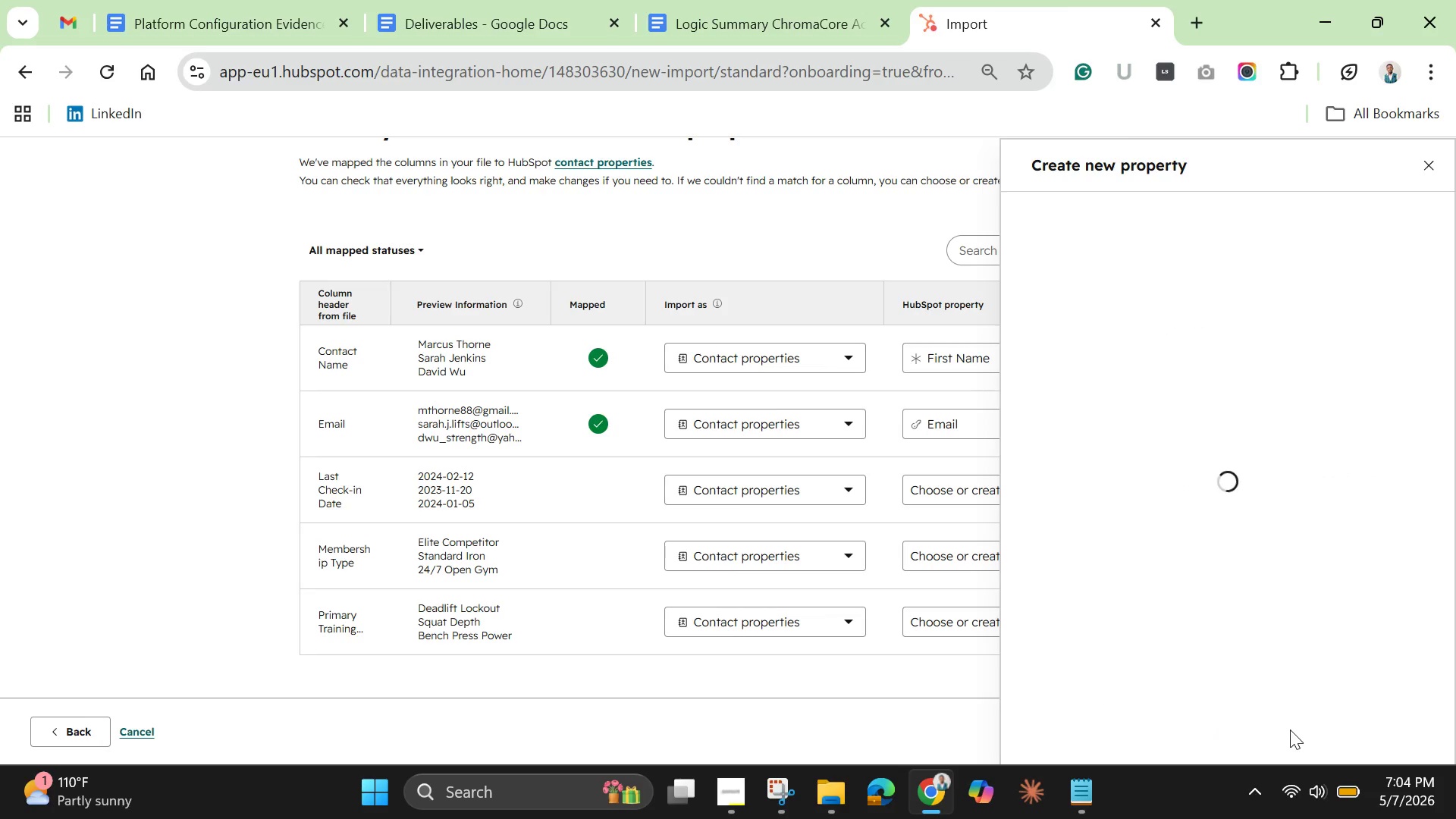 
left_click([1068, 725])
 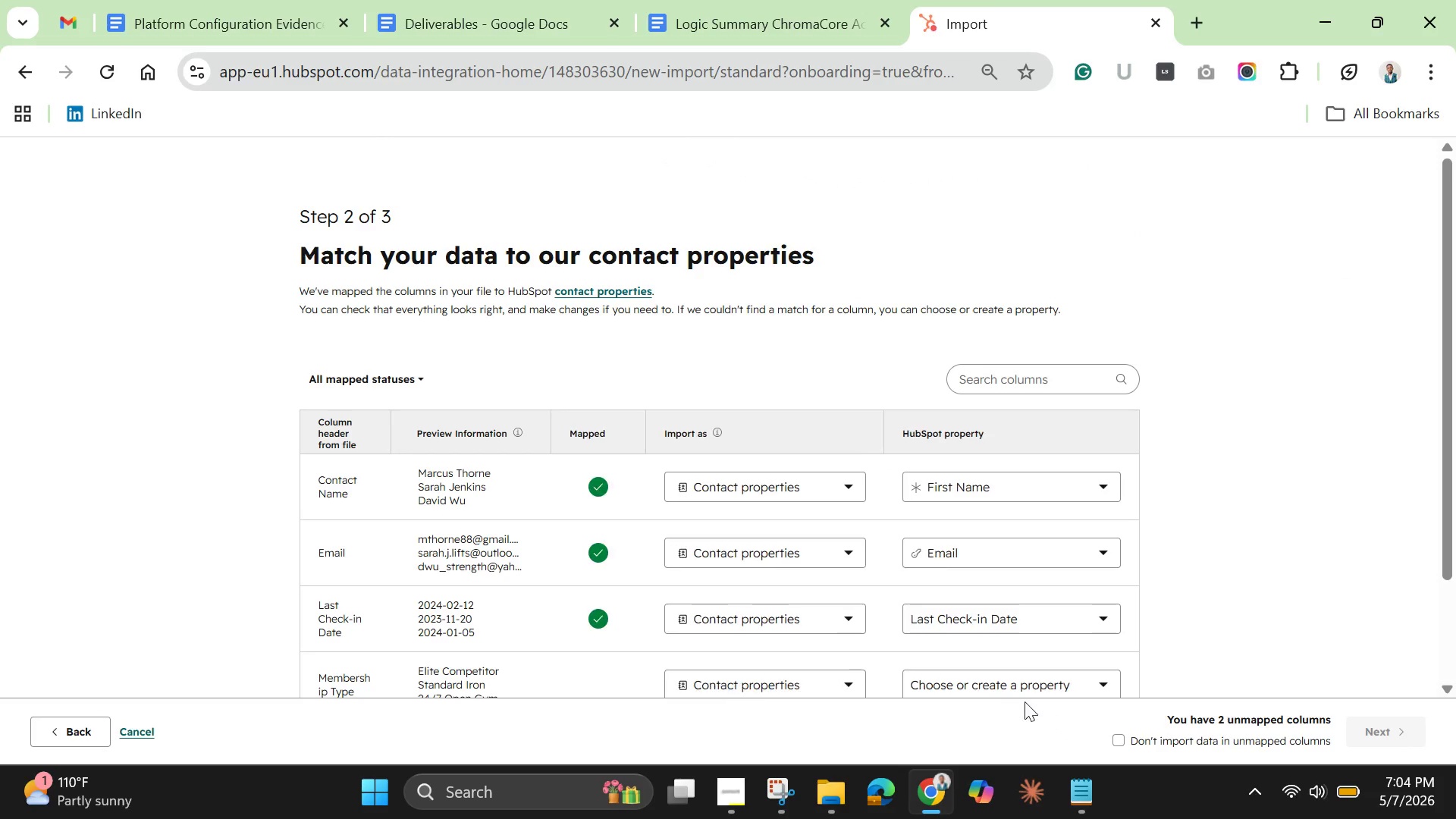 
scroll: coordinate [896, 567], scroll_direction: down, amount: 1.0
 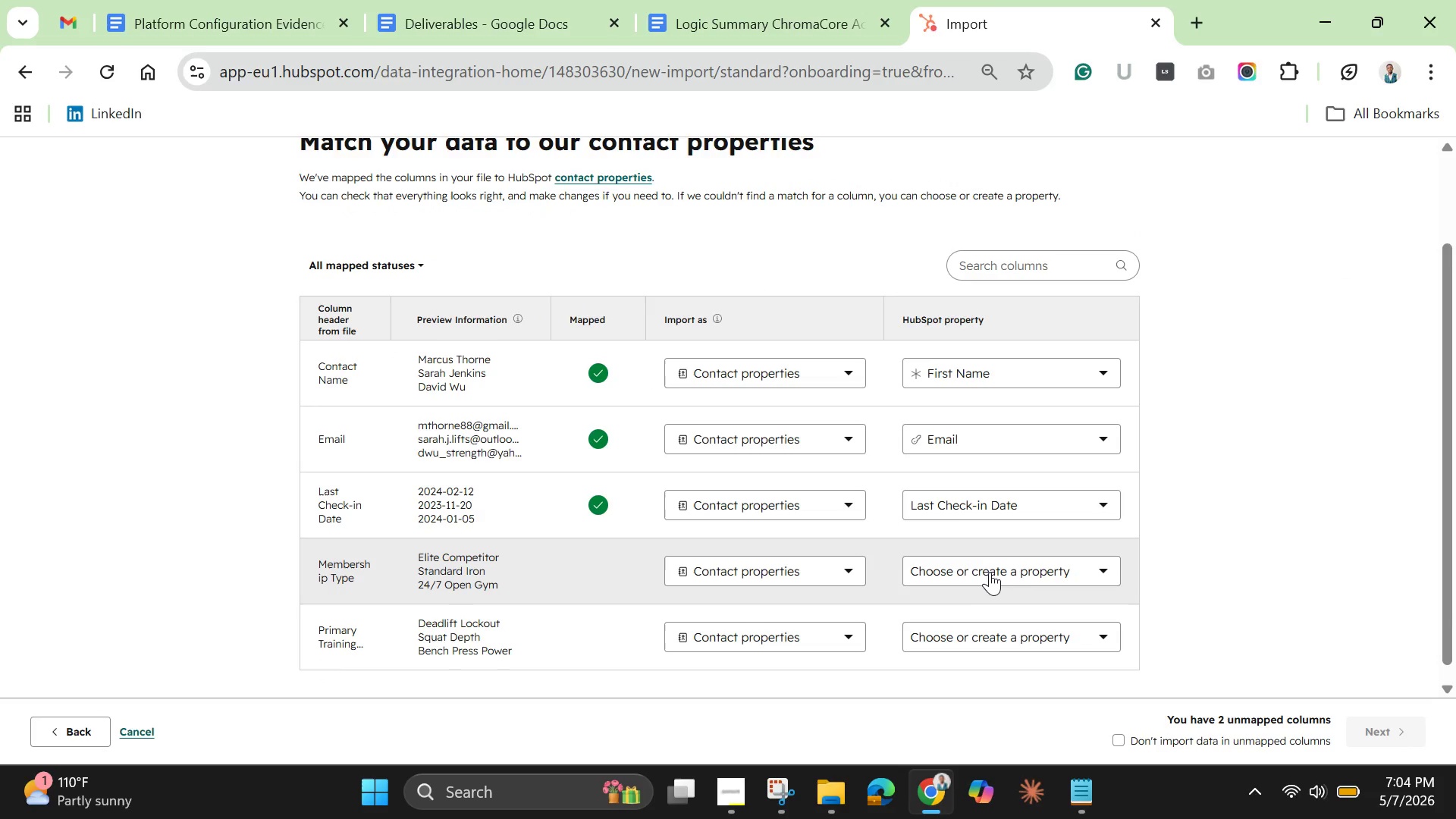 
left_click([991, 571])
 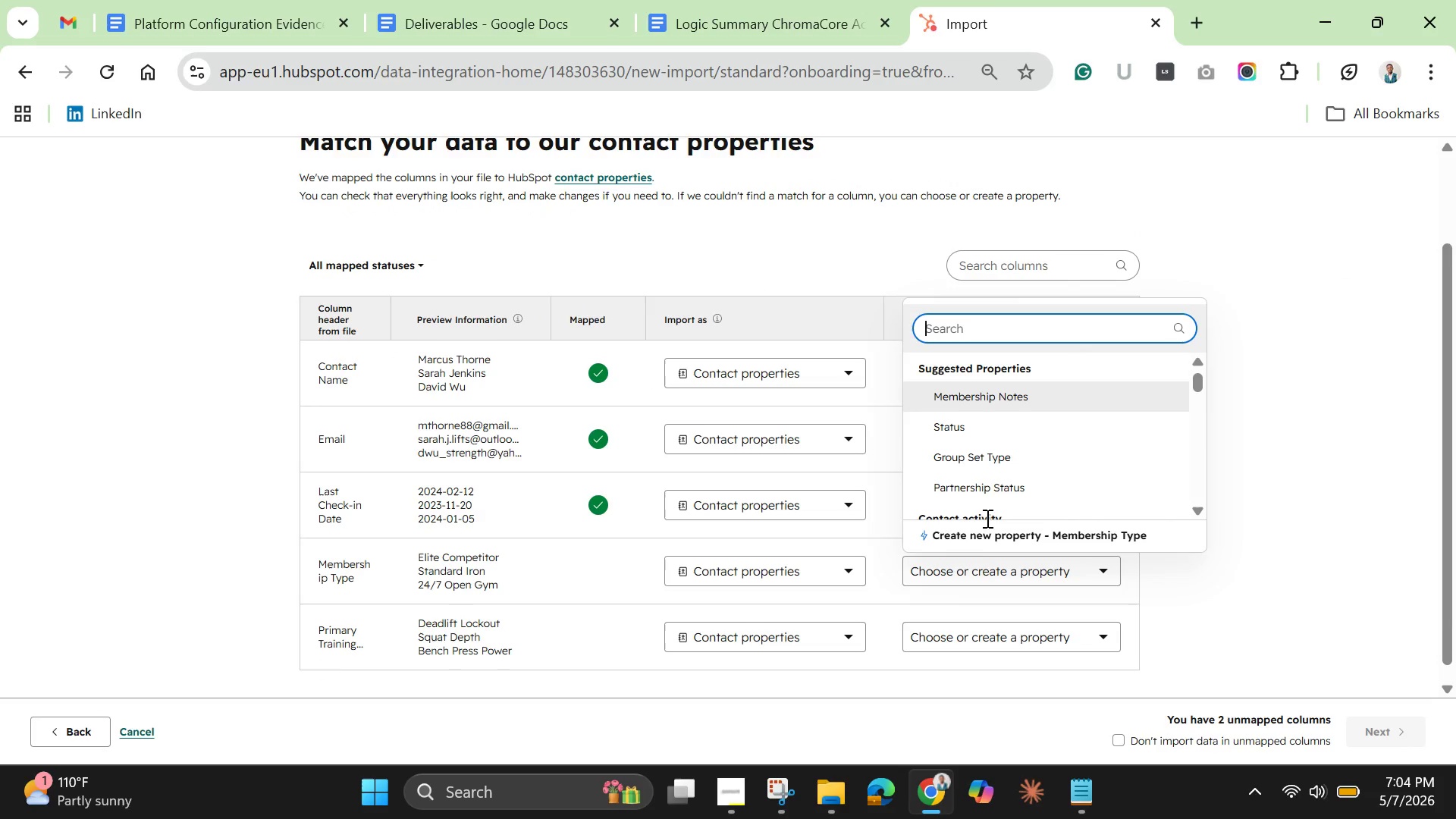 
left_click([982, 537])
 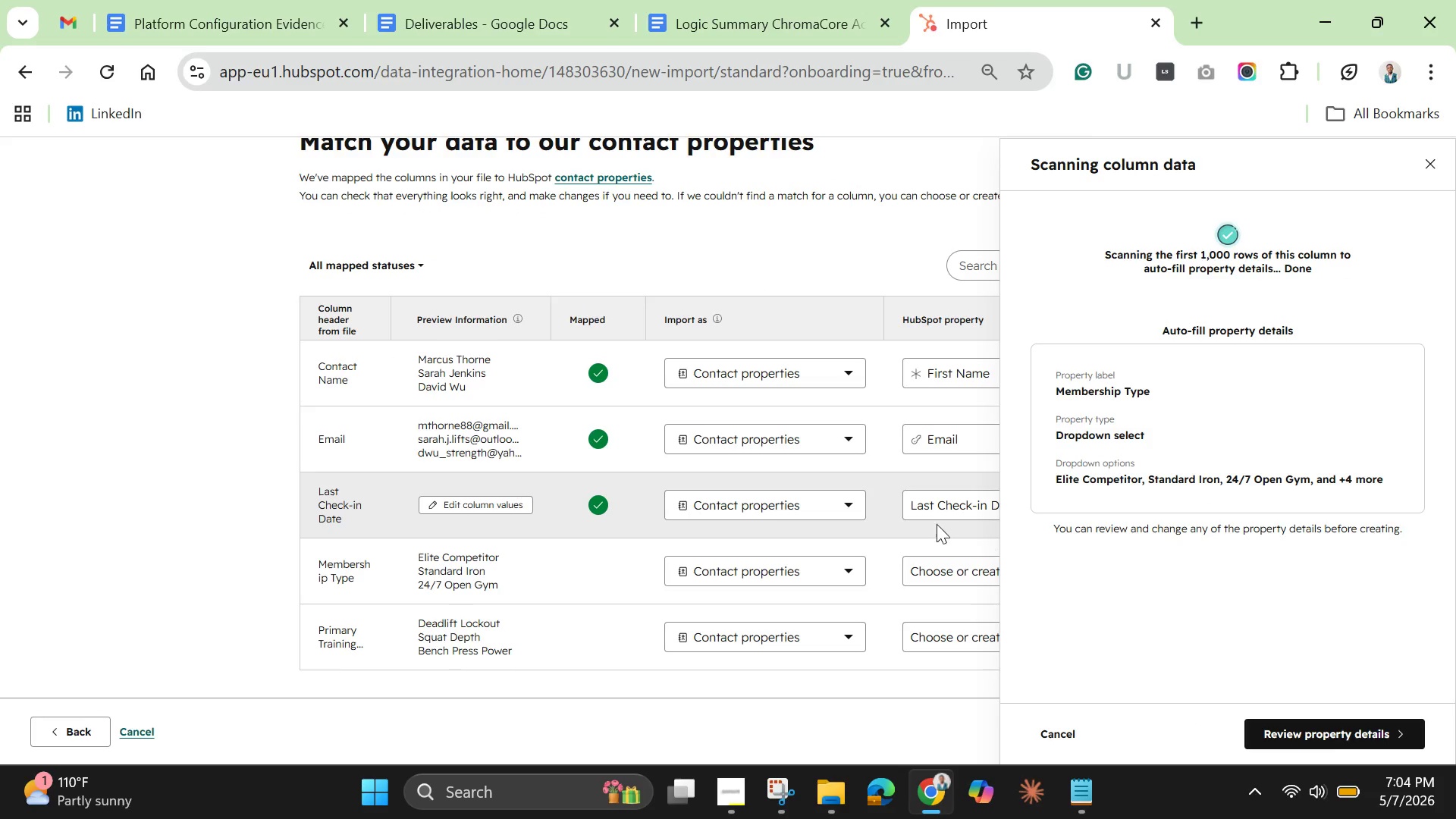 
wait(7.06)
 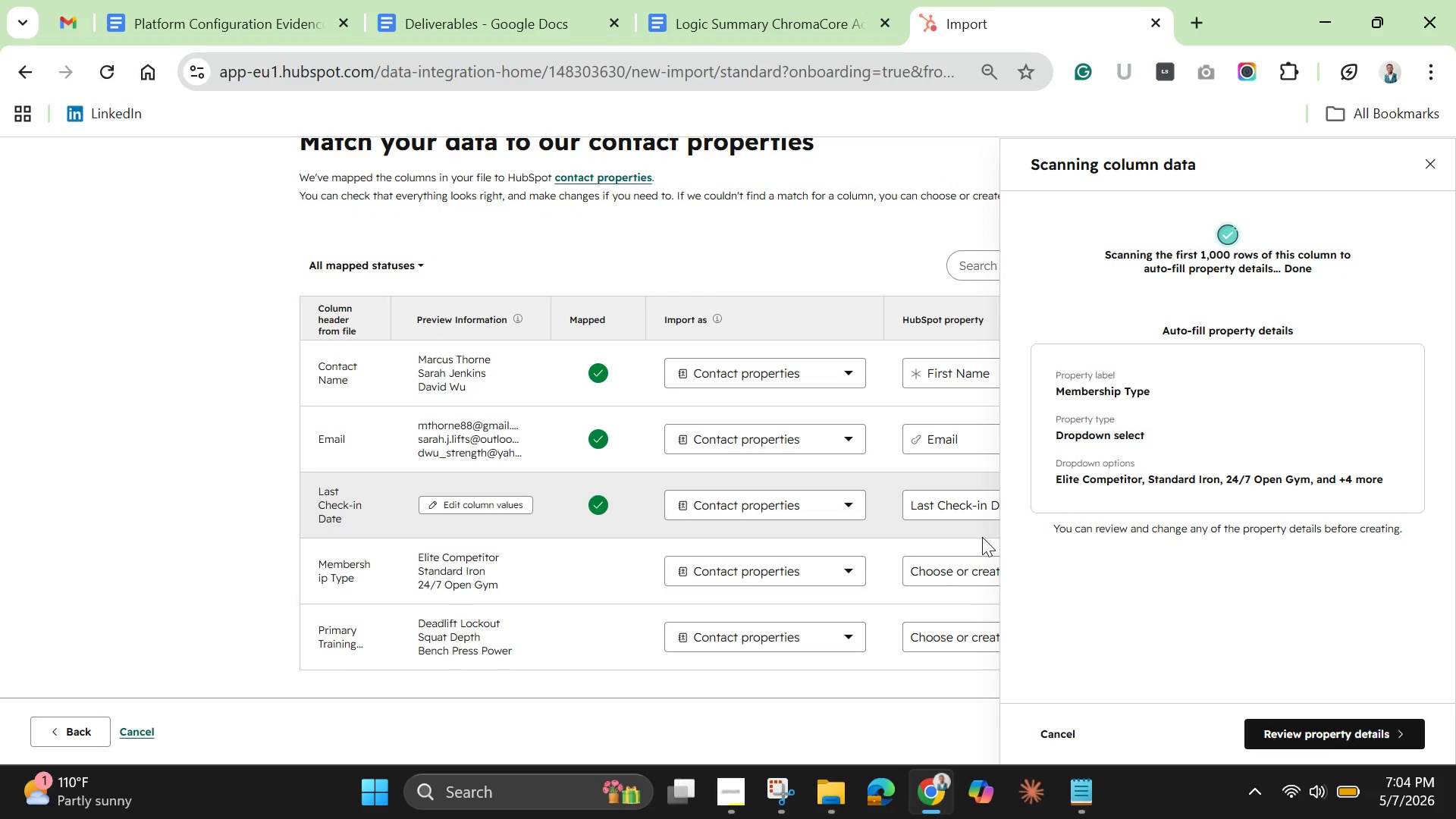 
left_click([1322, 724])
 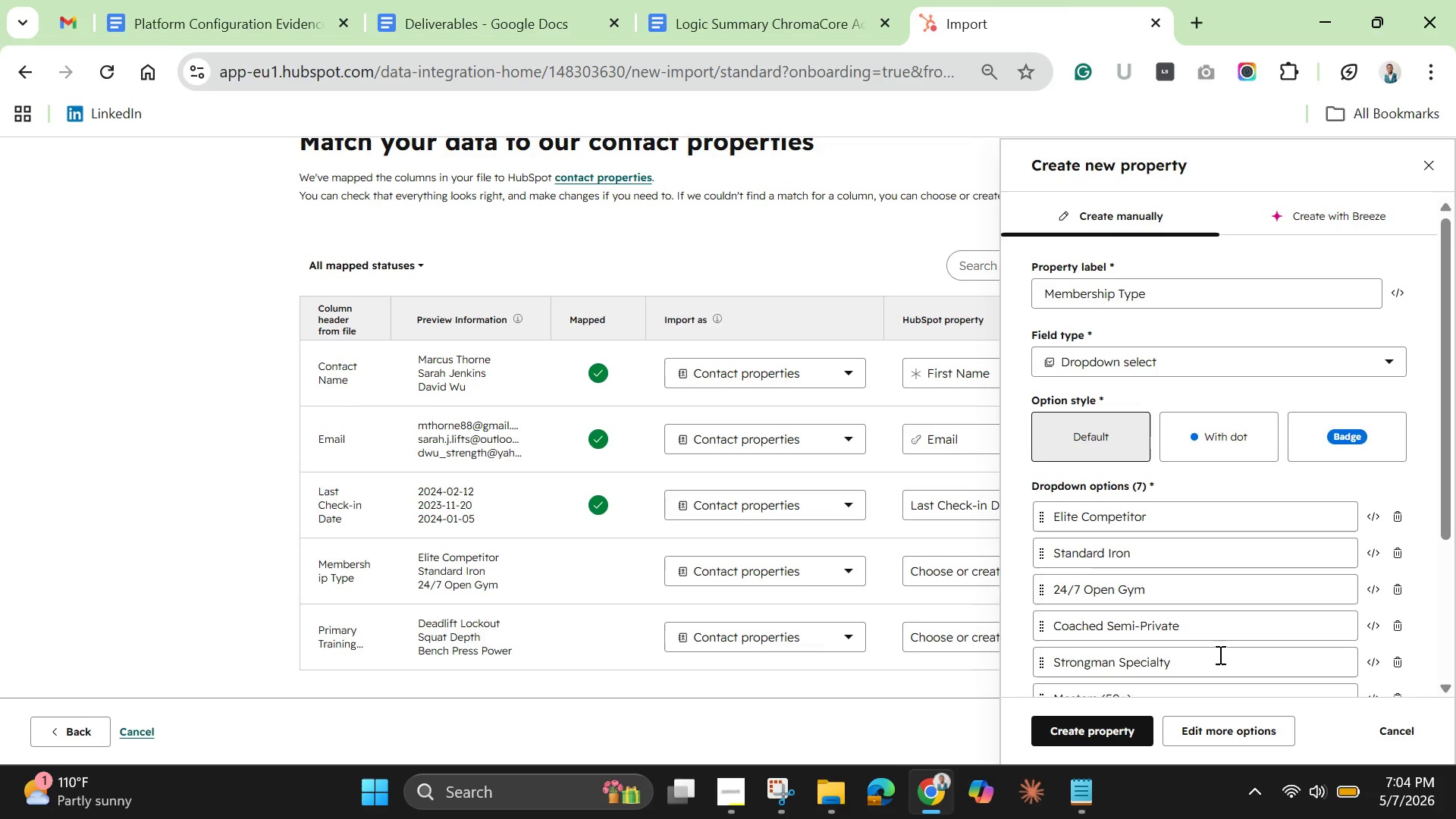 
scroll: coordinate [1056, 571], scroll_direction: down, amount: 3.0
 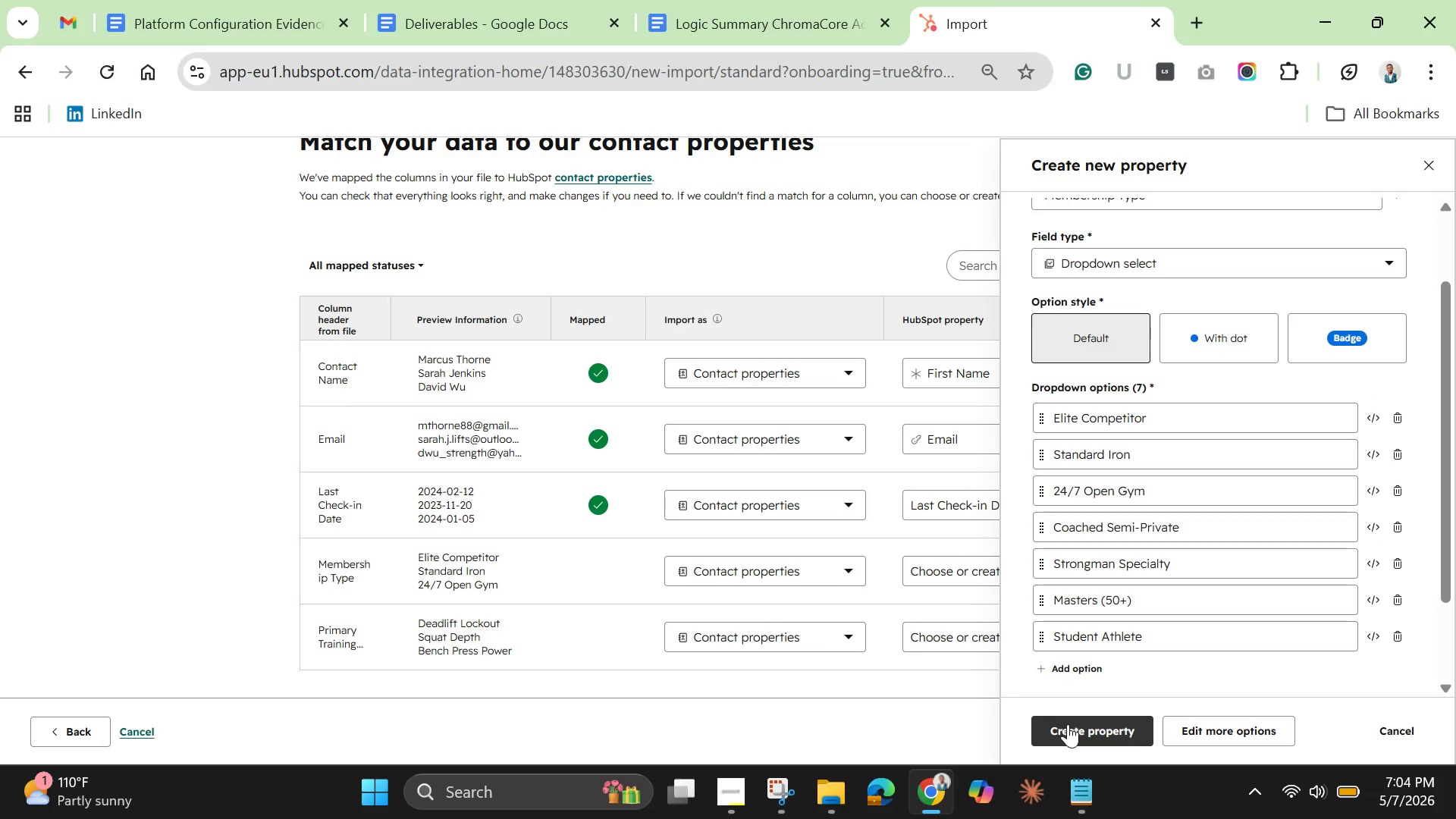 
left_click([1068, 724])
 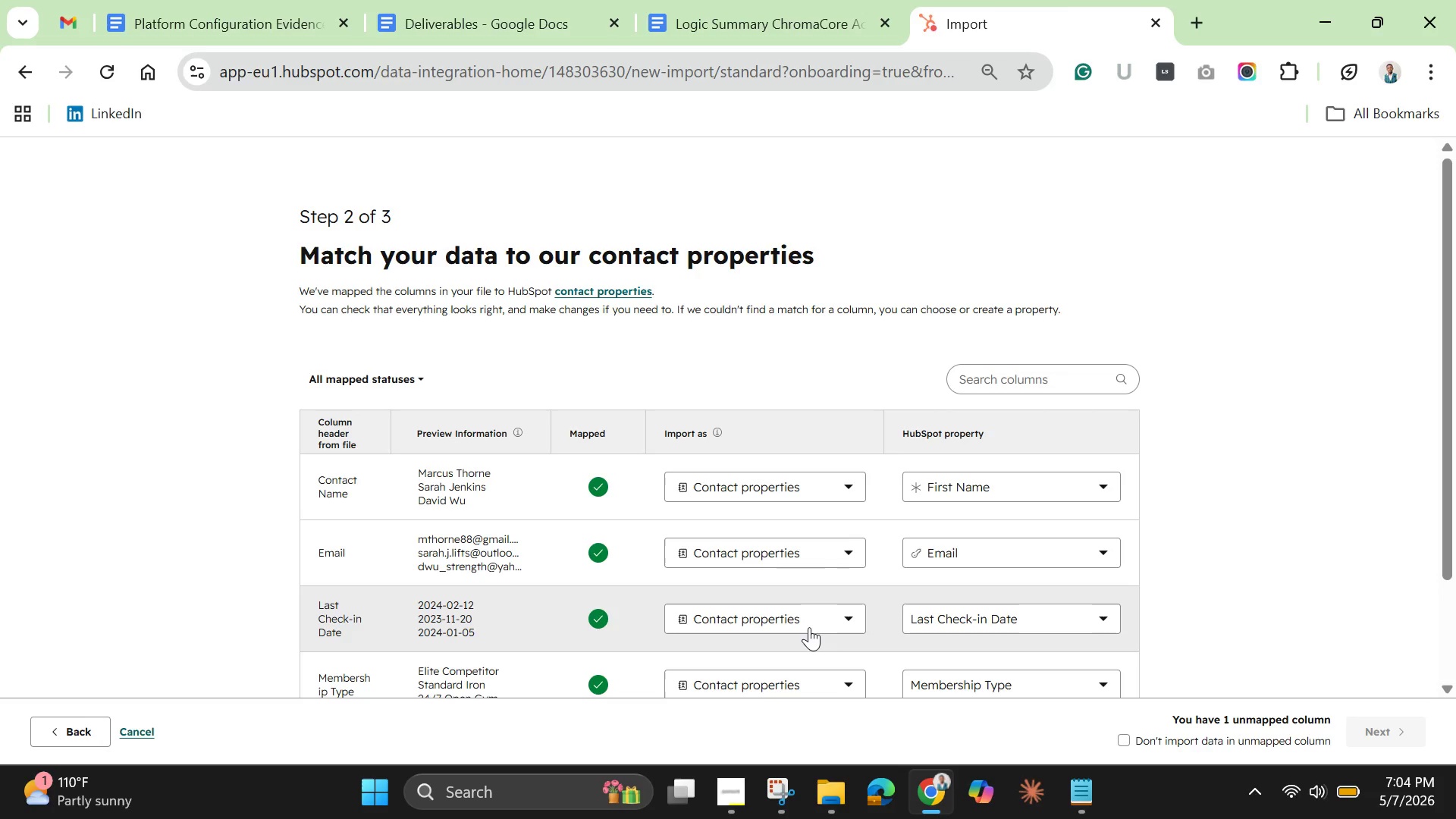 
scroll: coordinate [808, 626], scroll_direction: down, amount: 3.0
 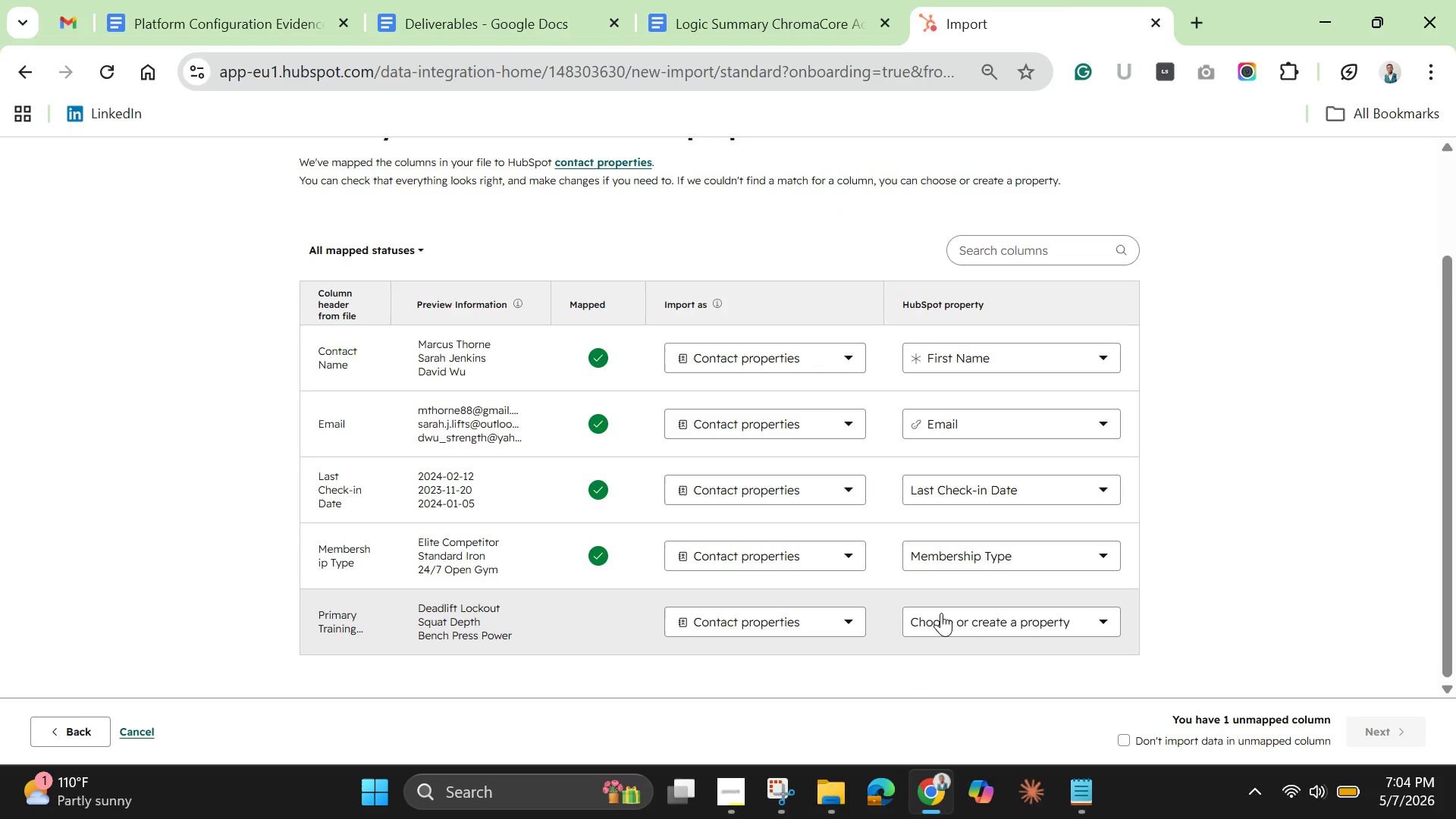 
left_click([943, 613])
 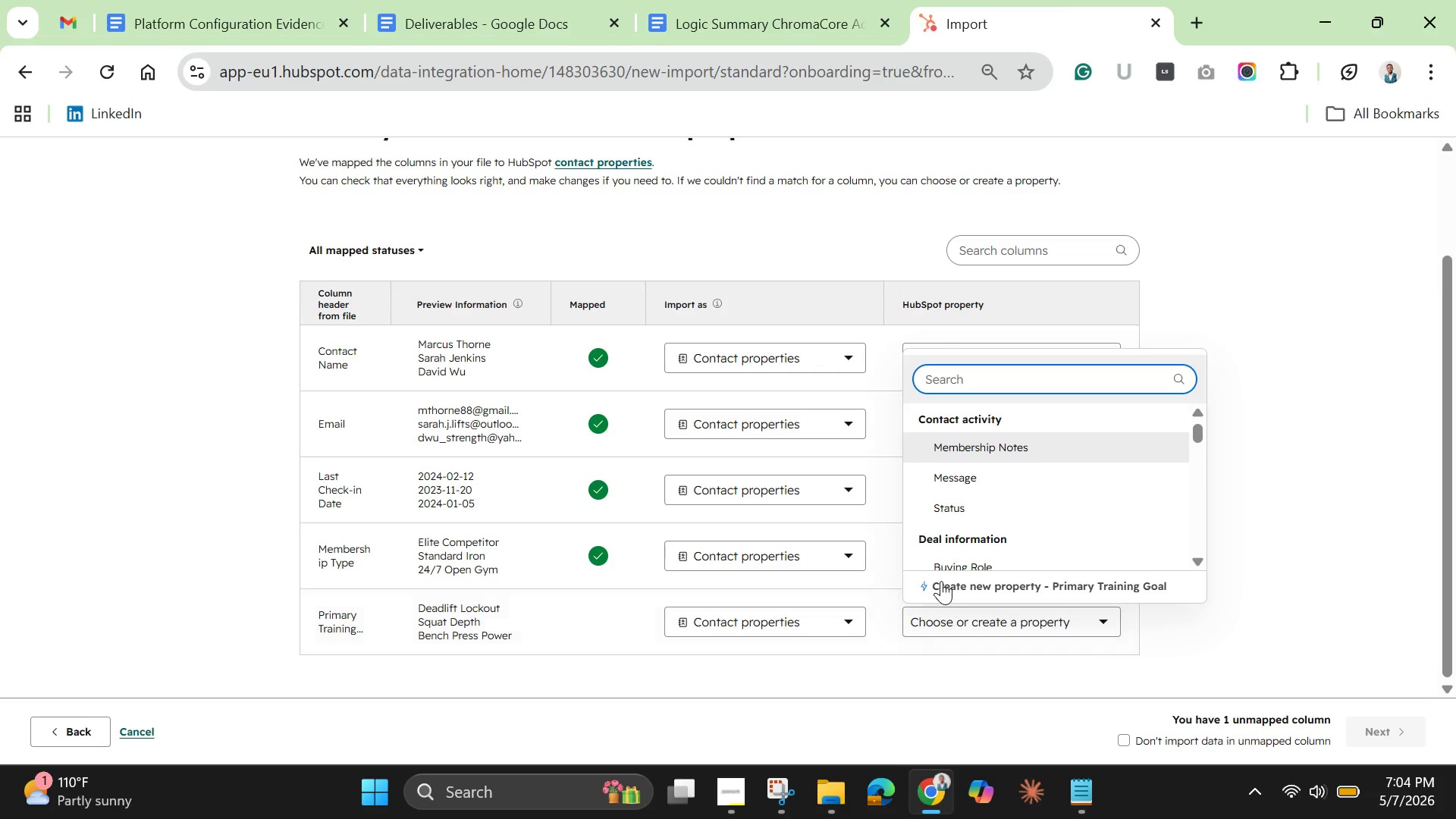 
left_click([942, 580])
 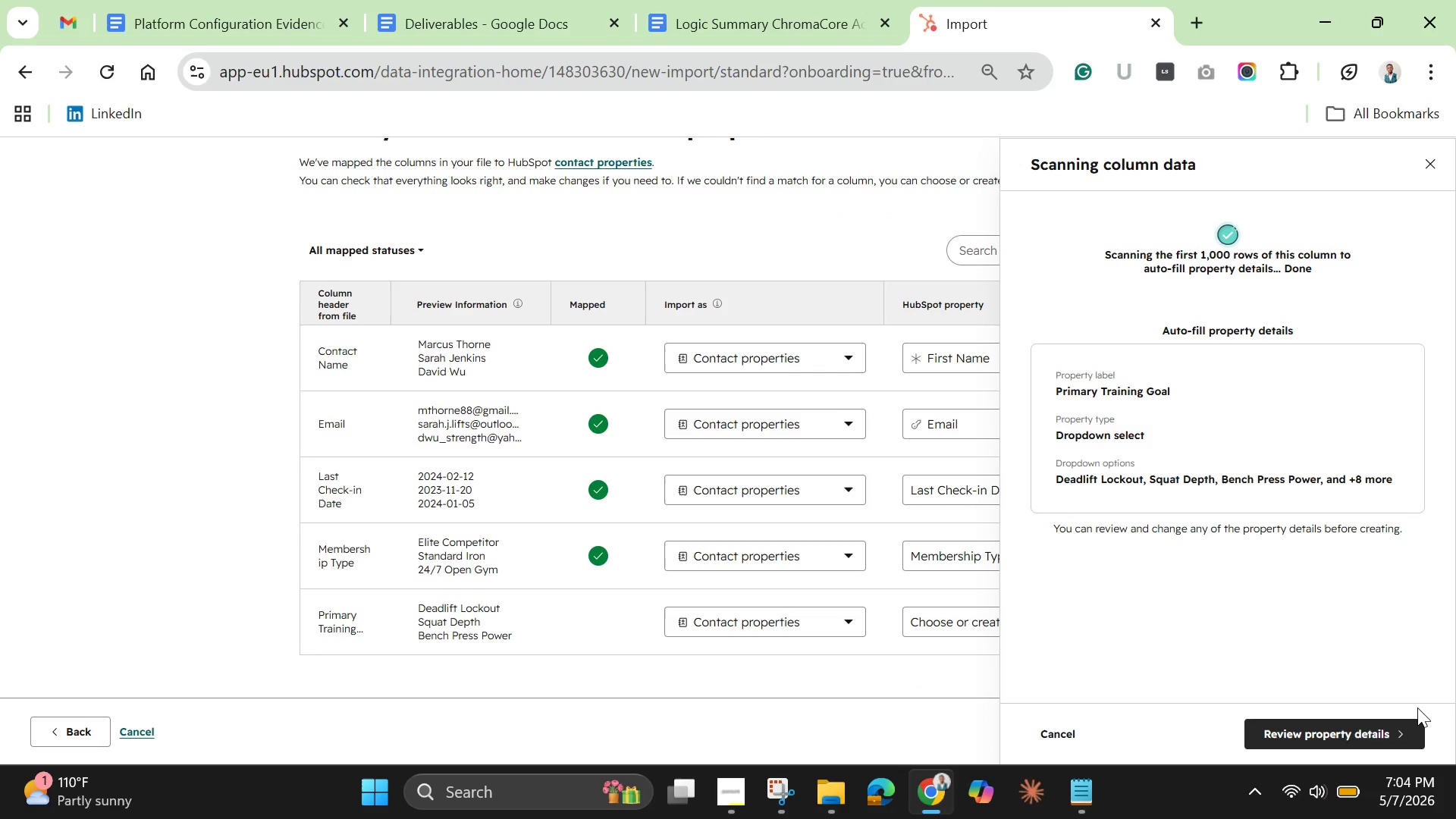 
left_click([1379, 735])
 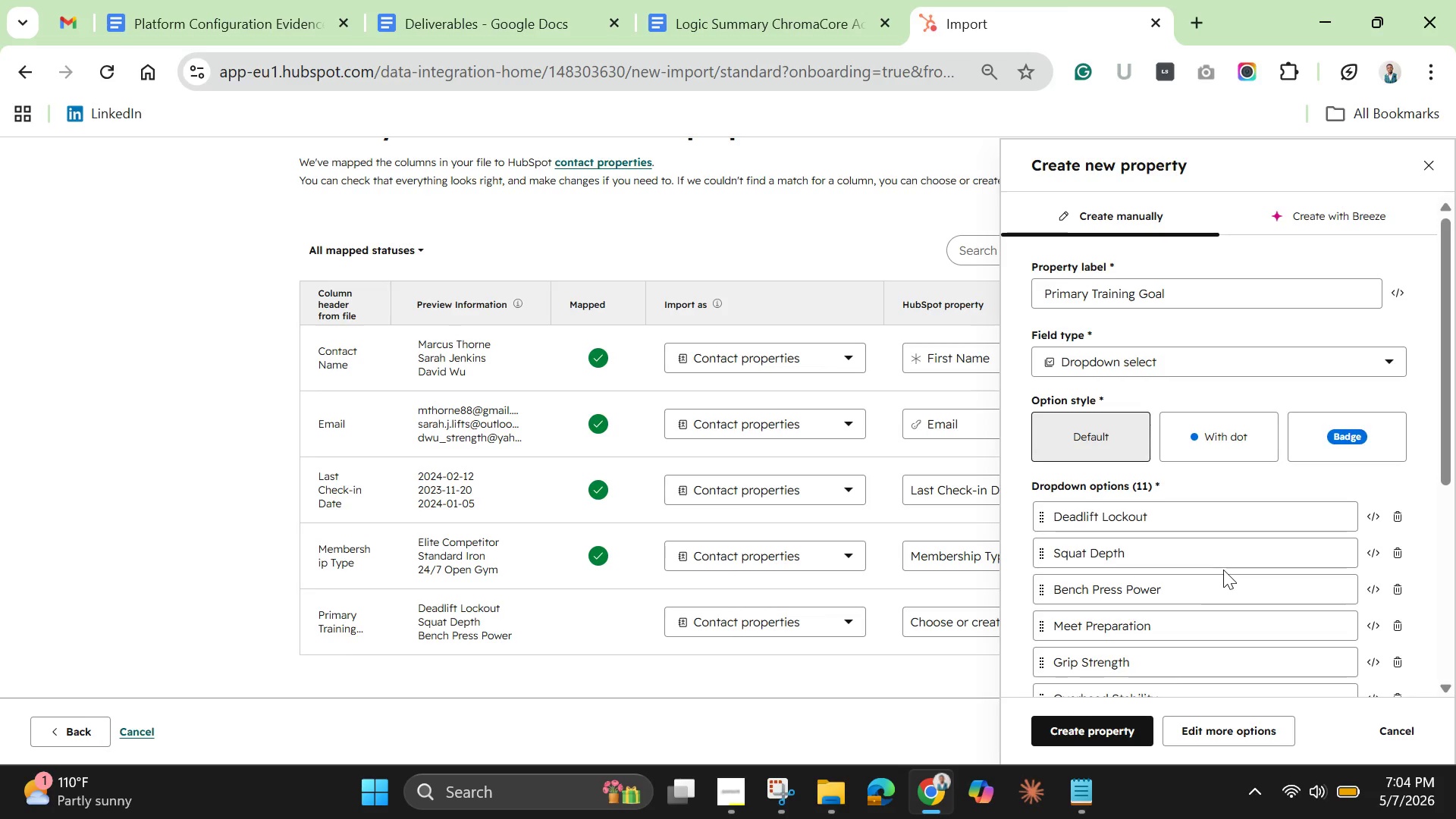 
left_click([1112, 732])
 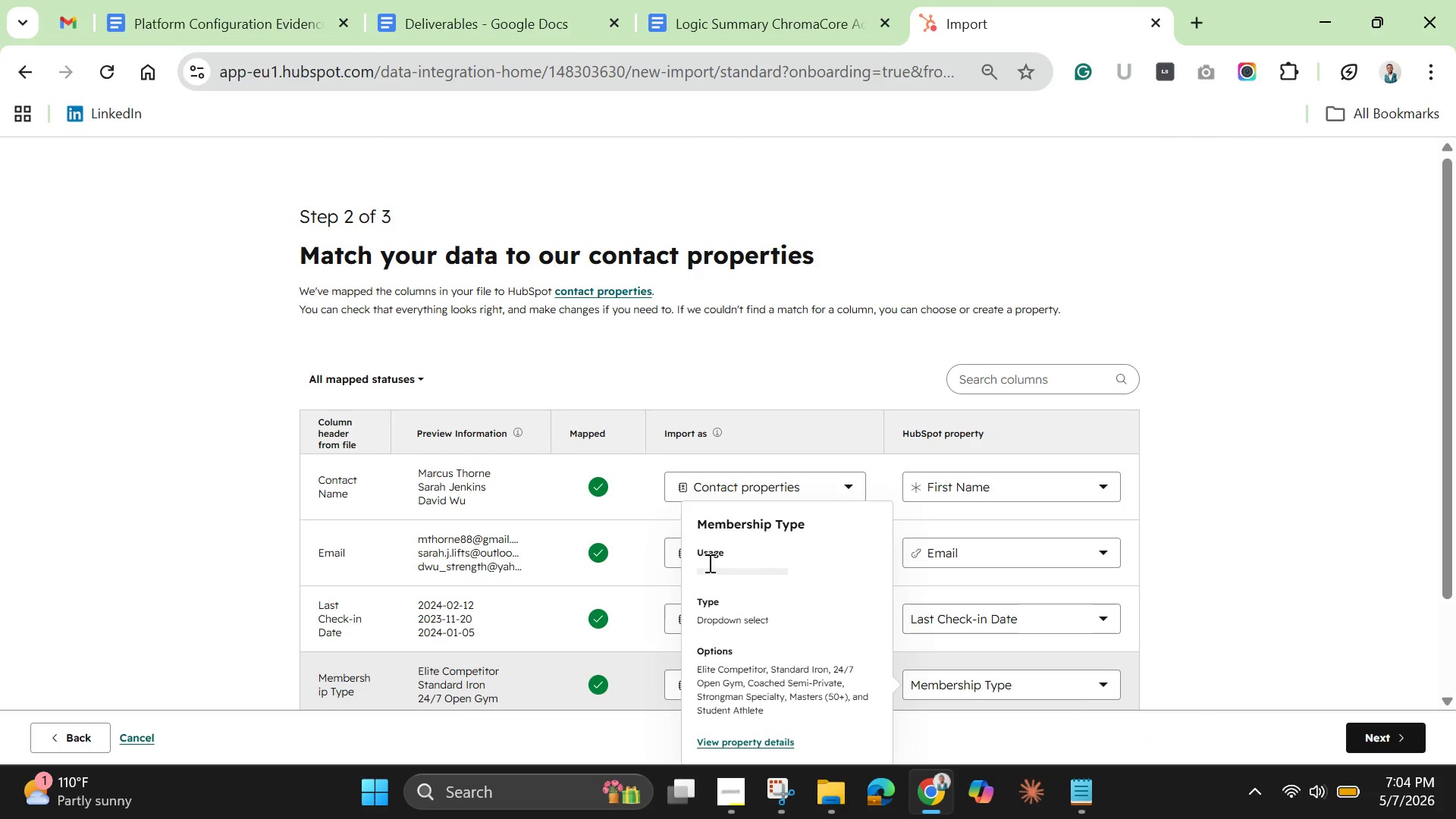 
scroll: coordinate [609, 526], scroll_direction: down, amount: 7.0
 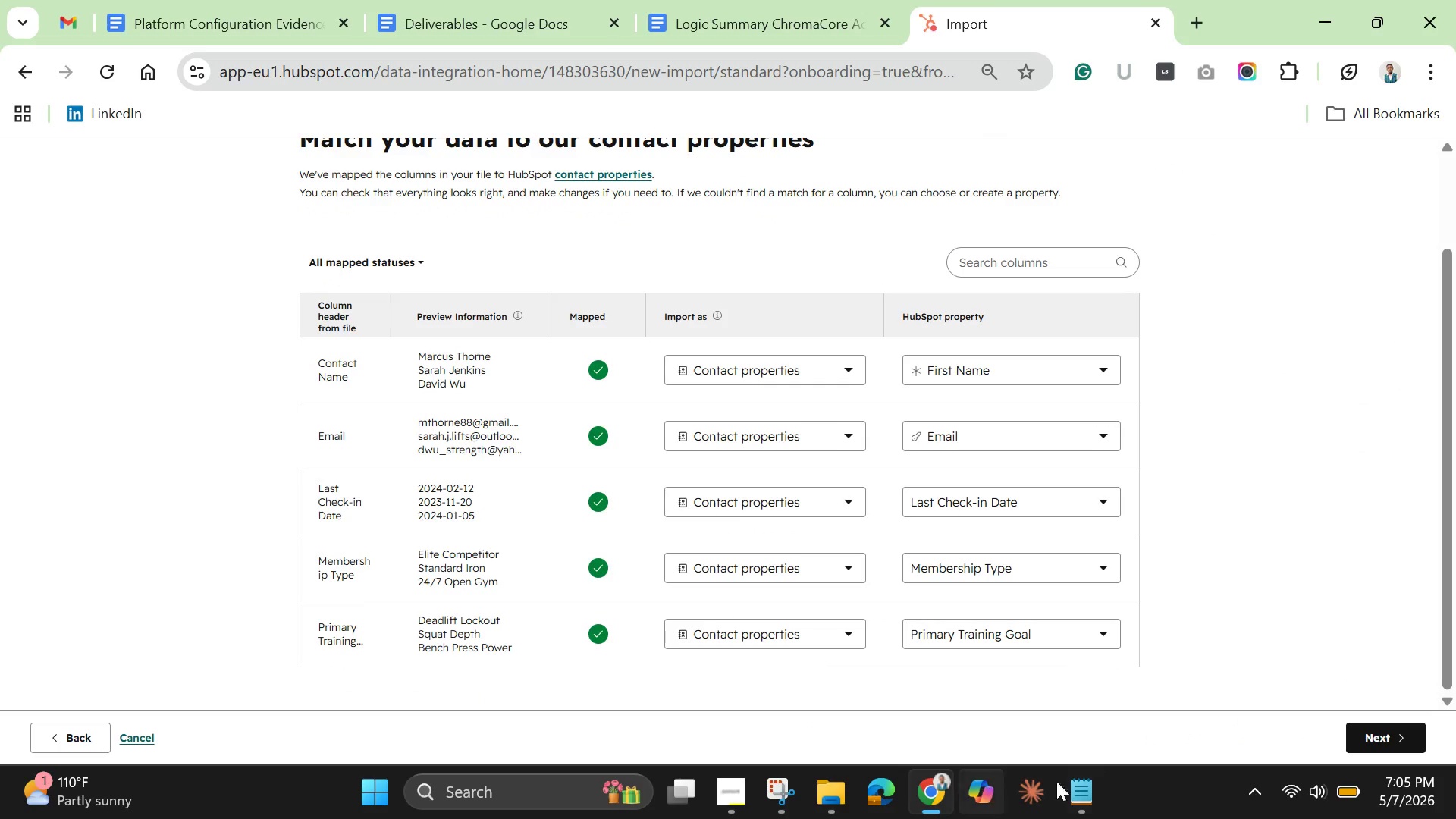 
left_click([1390, 725])
 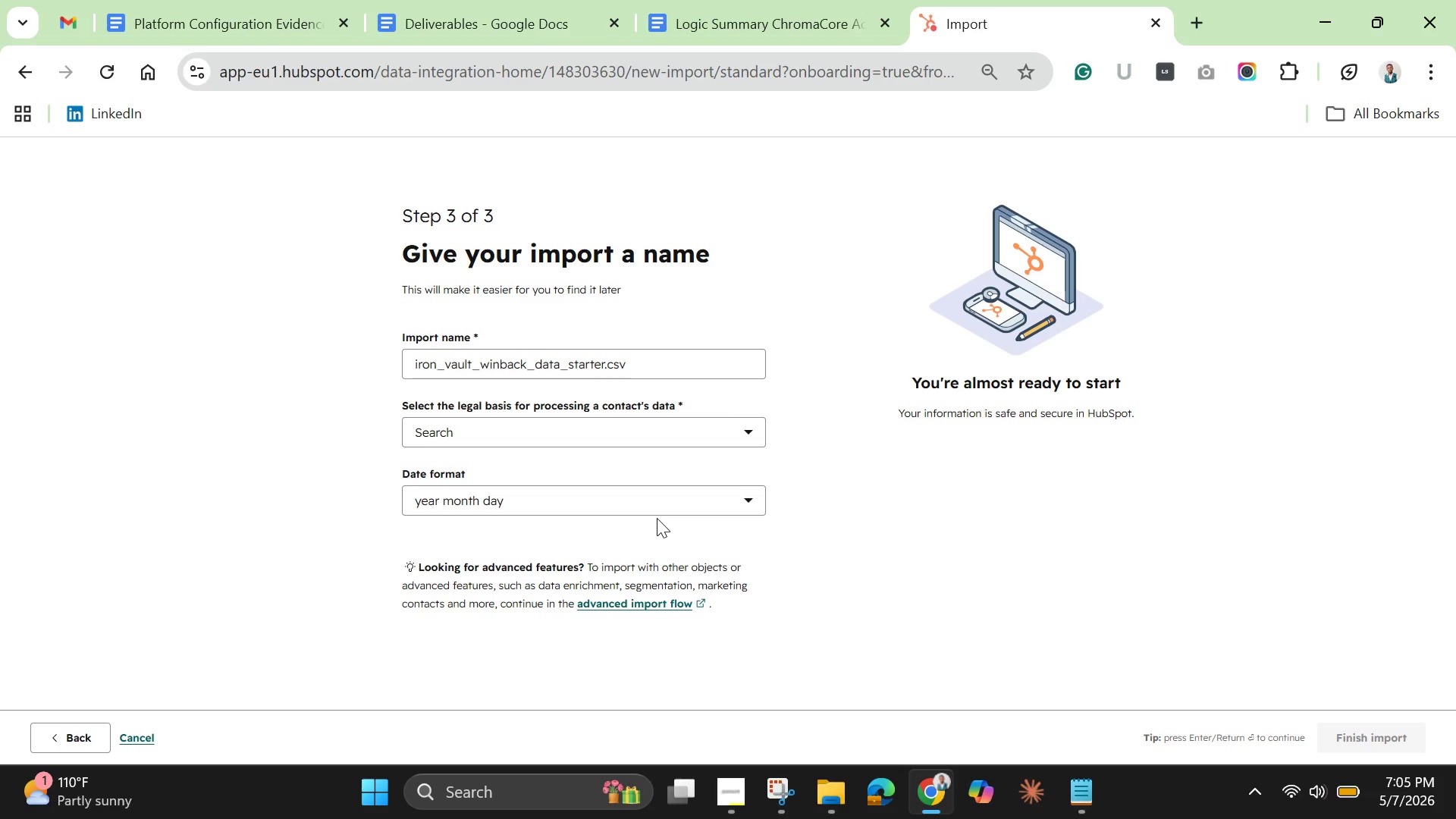 
wait(27.99)
 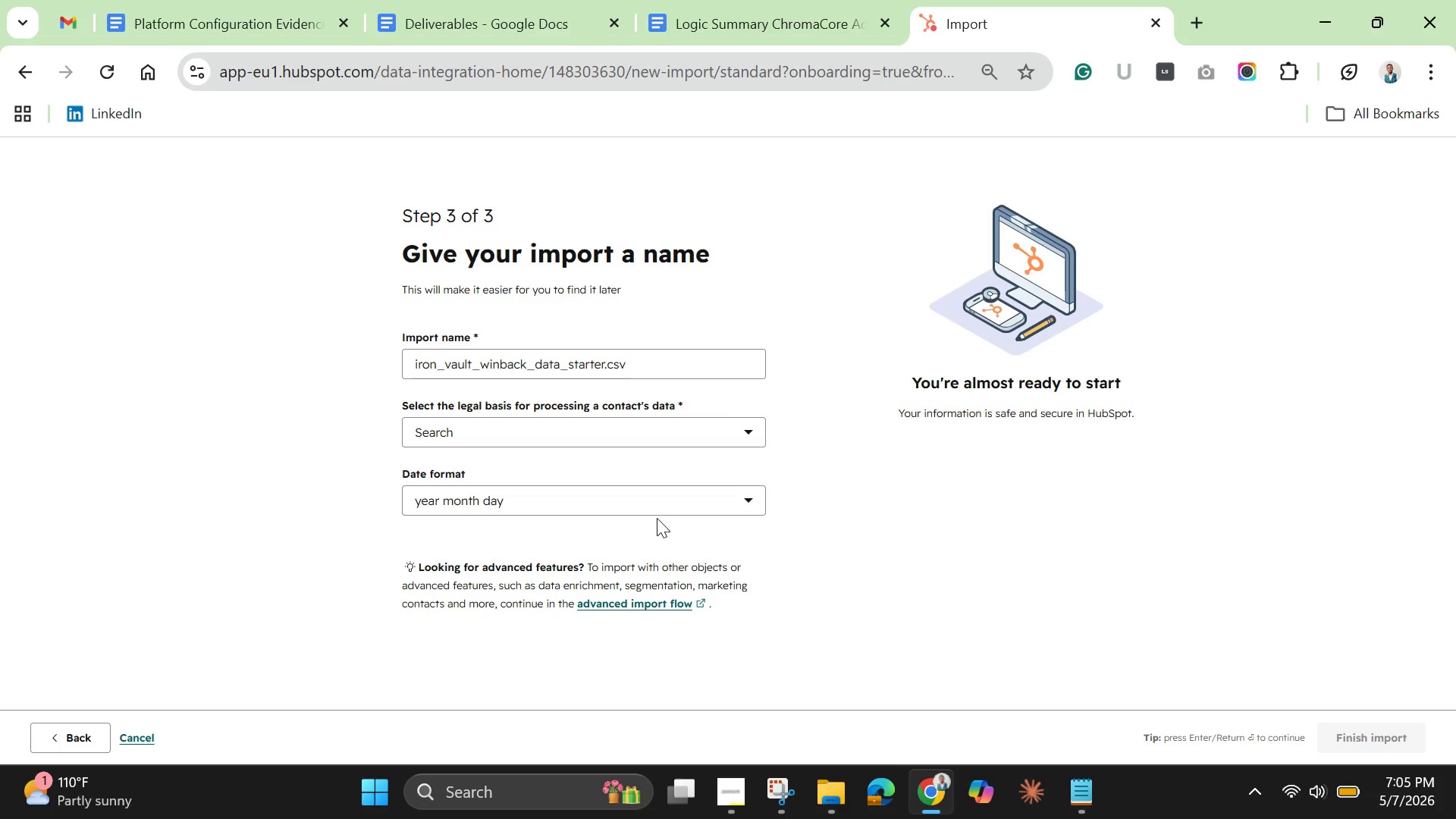 
left_click([592, 431])
 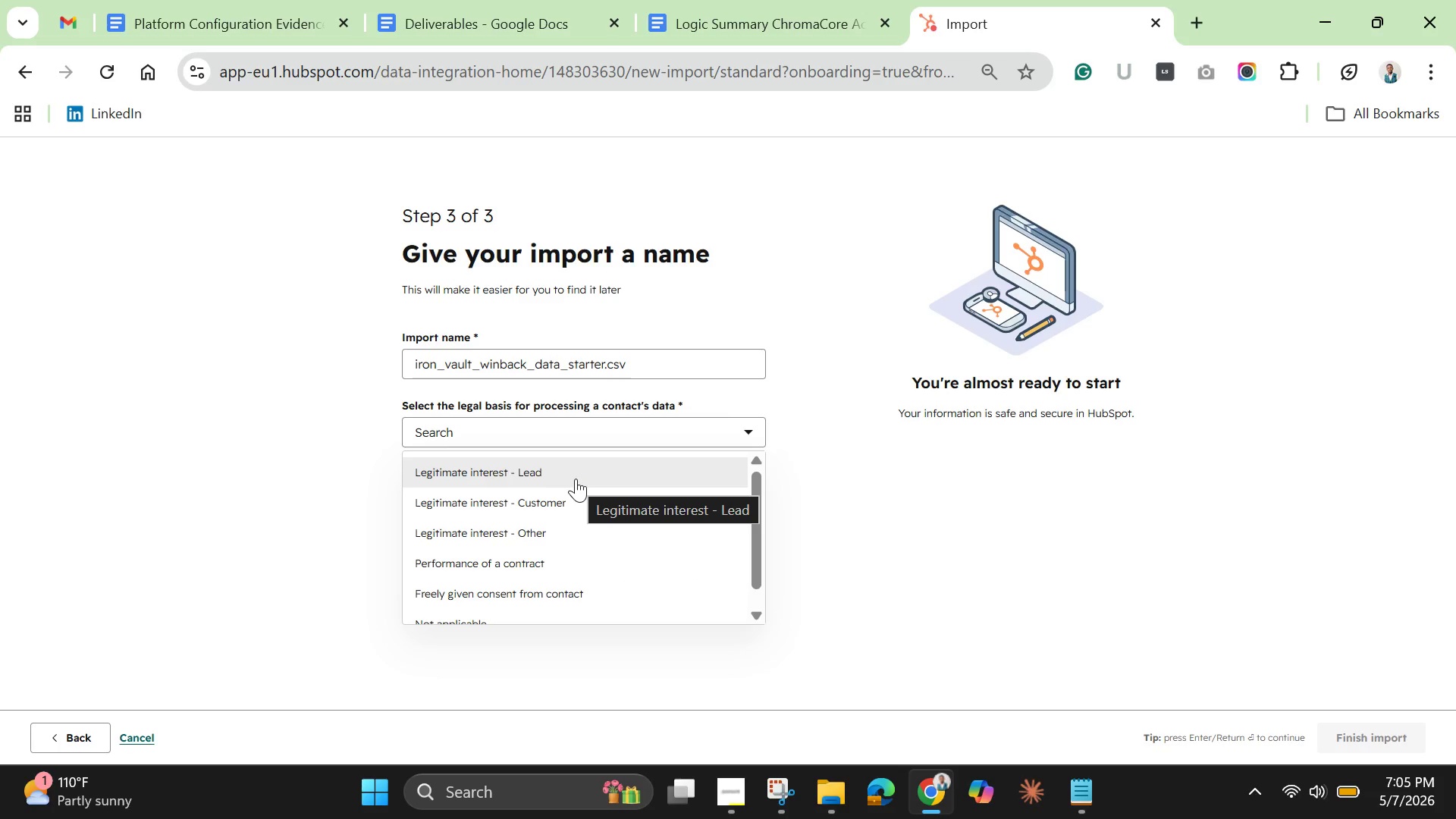 
wait(6.14)
 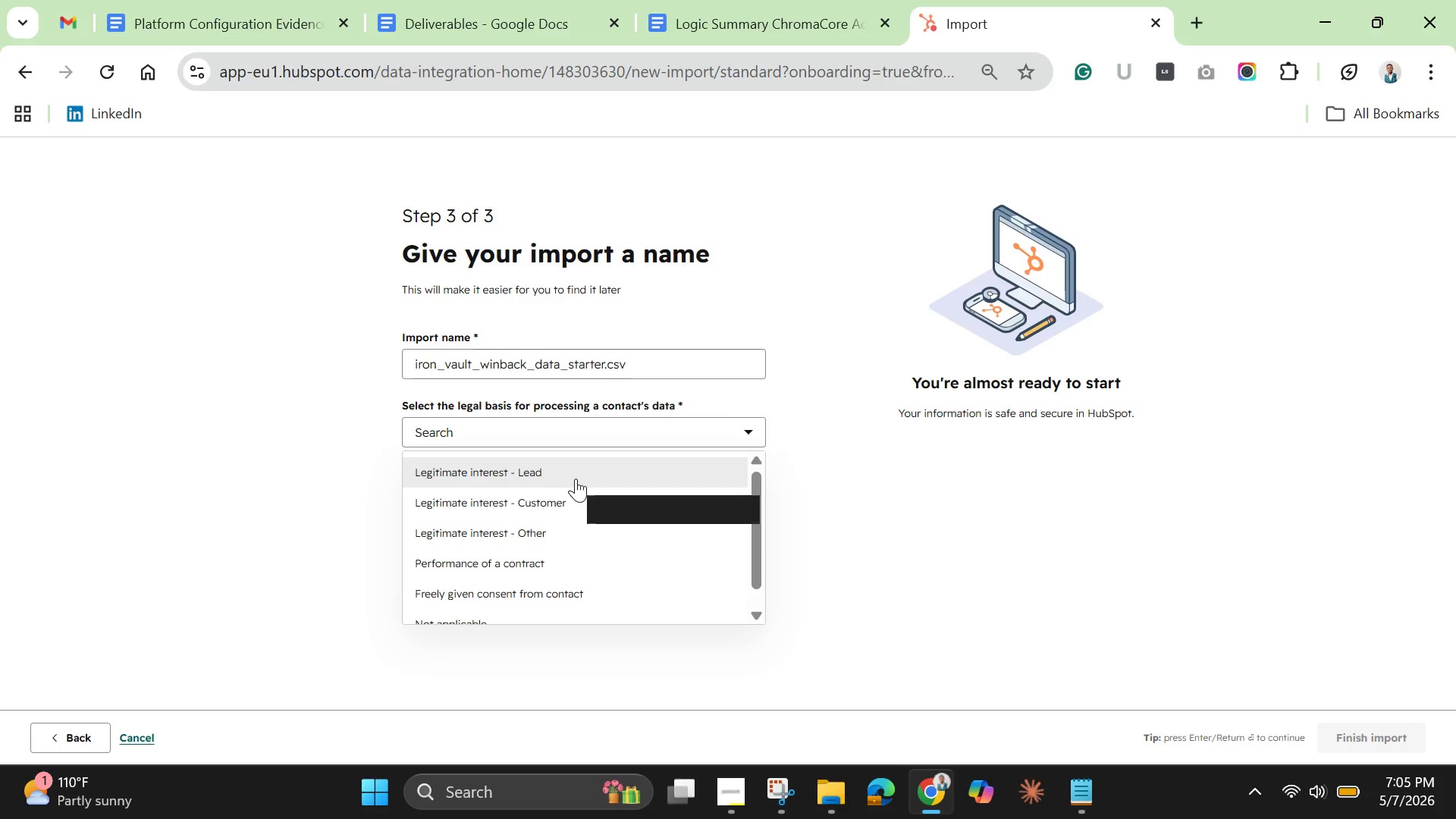 
left_click([576, 479])
 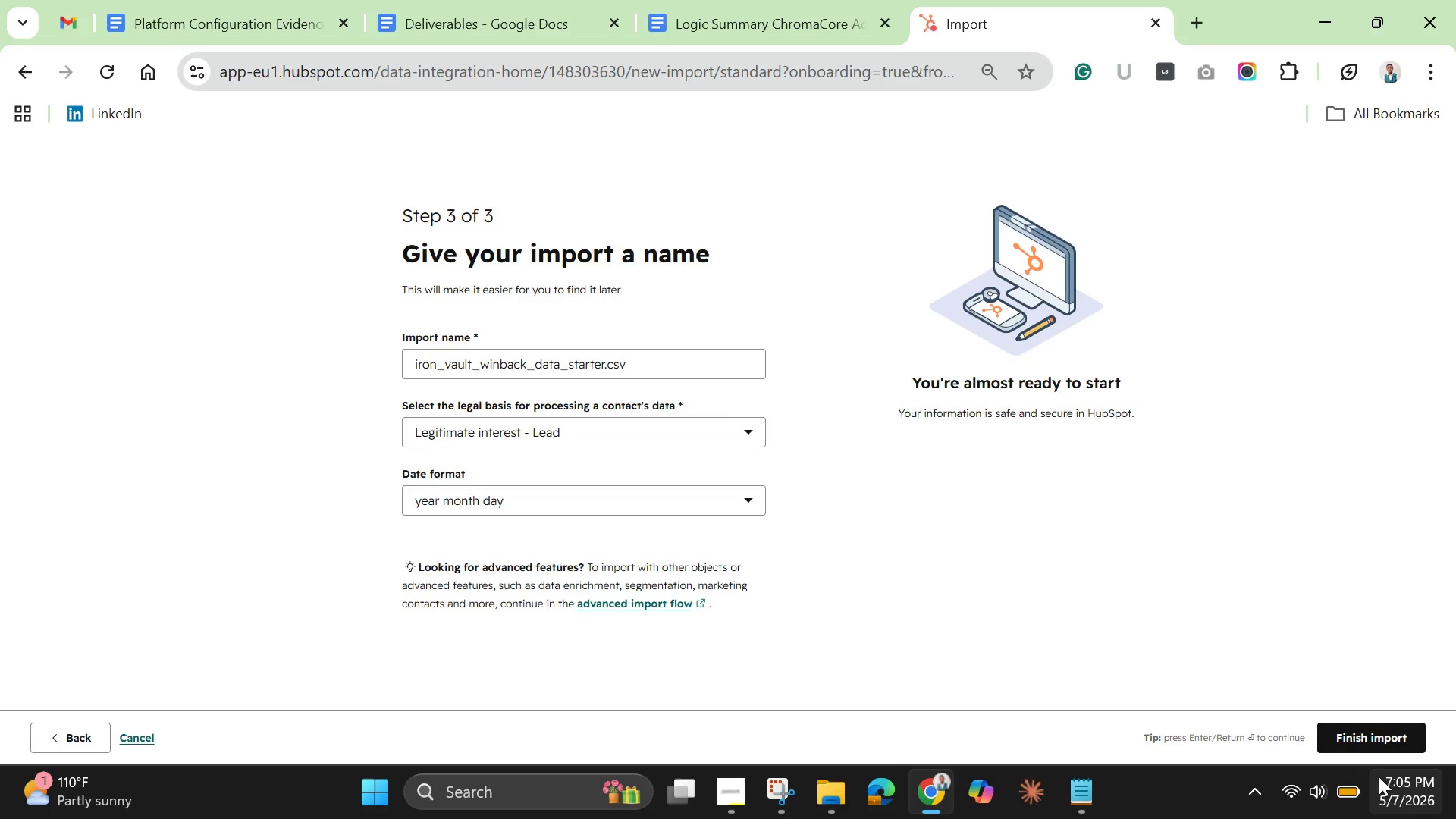 
left_click([1355, 732])
 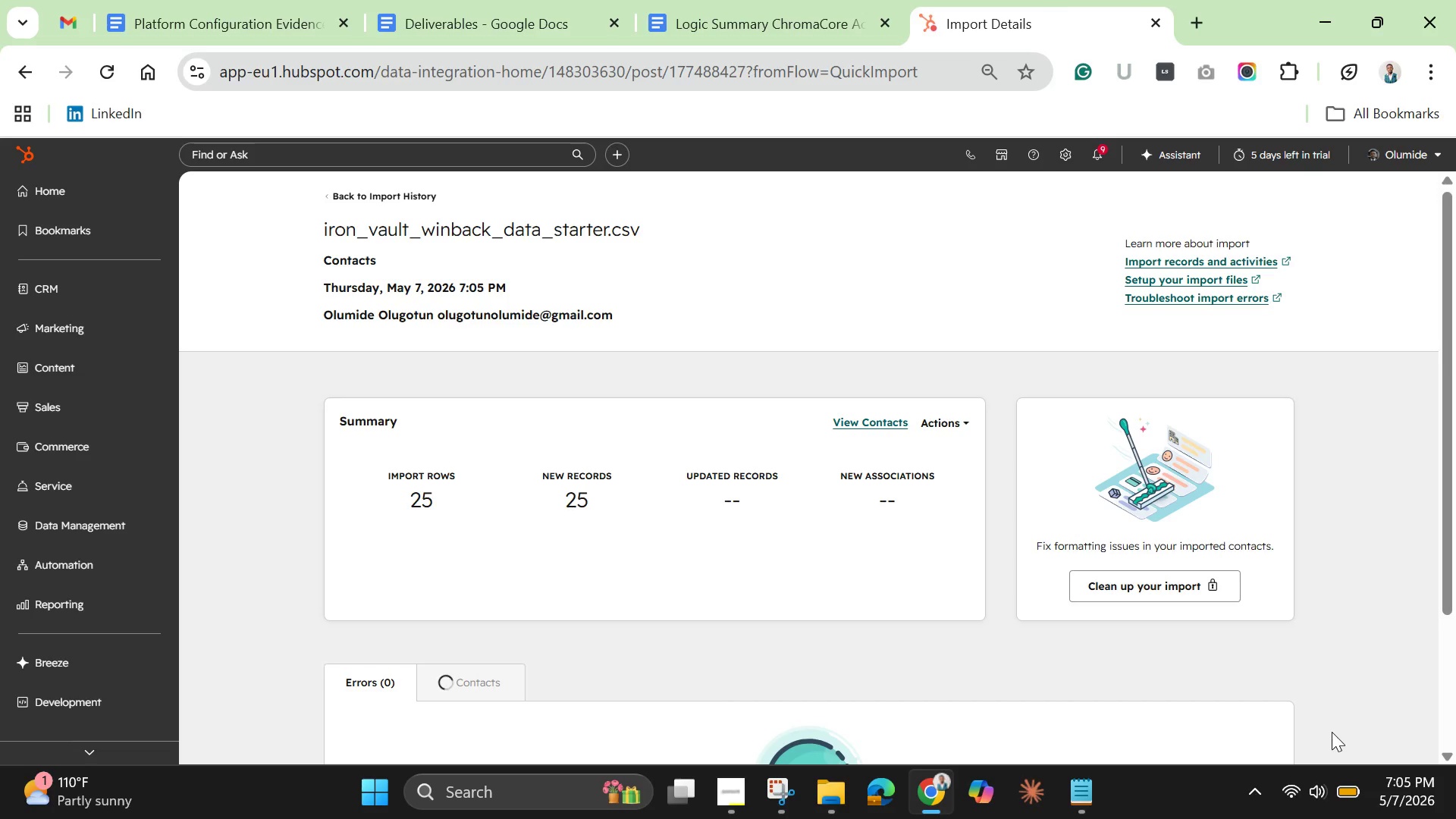 
wait(12.0)
 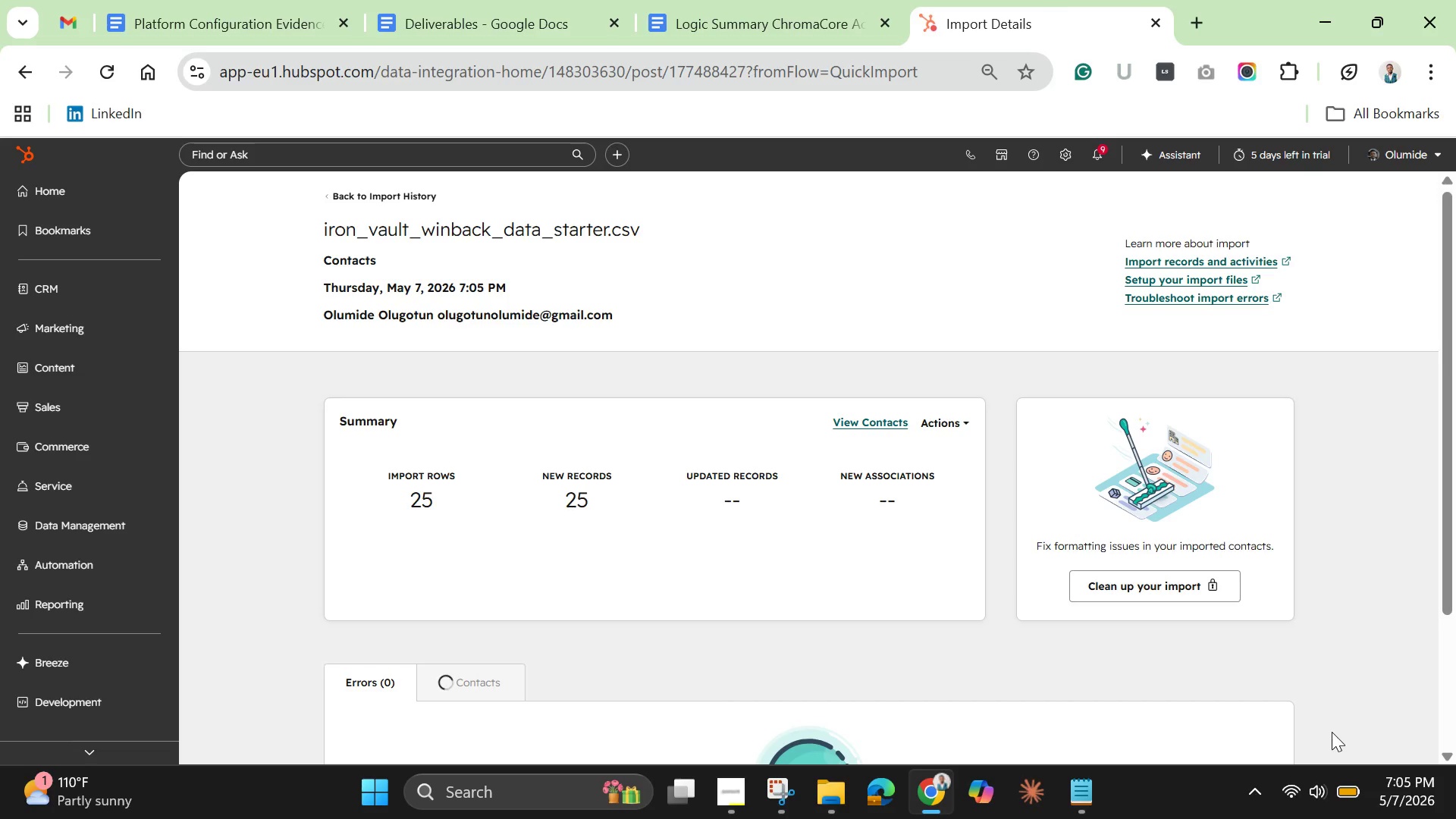 
scroll: coordinate [871, 576], scroll_direction: up, amount: 1.0
 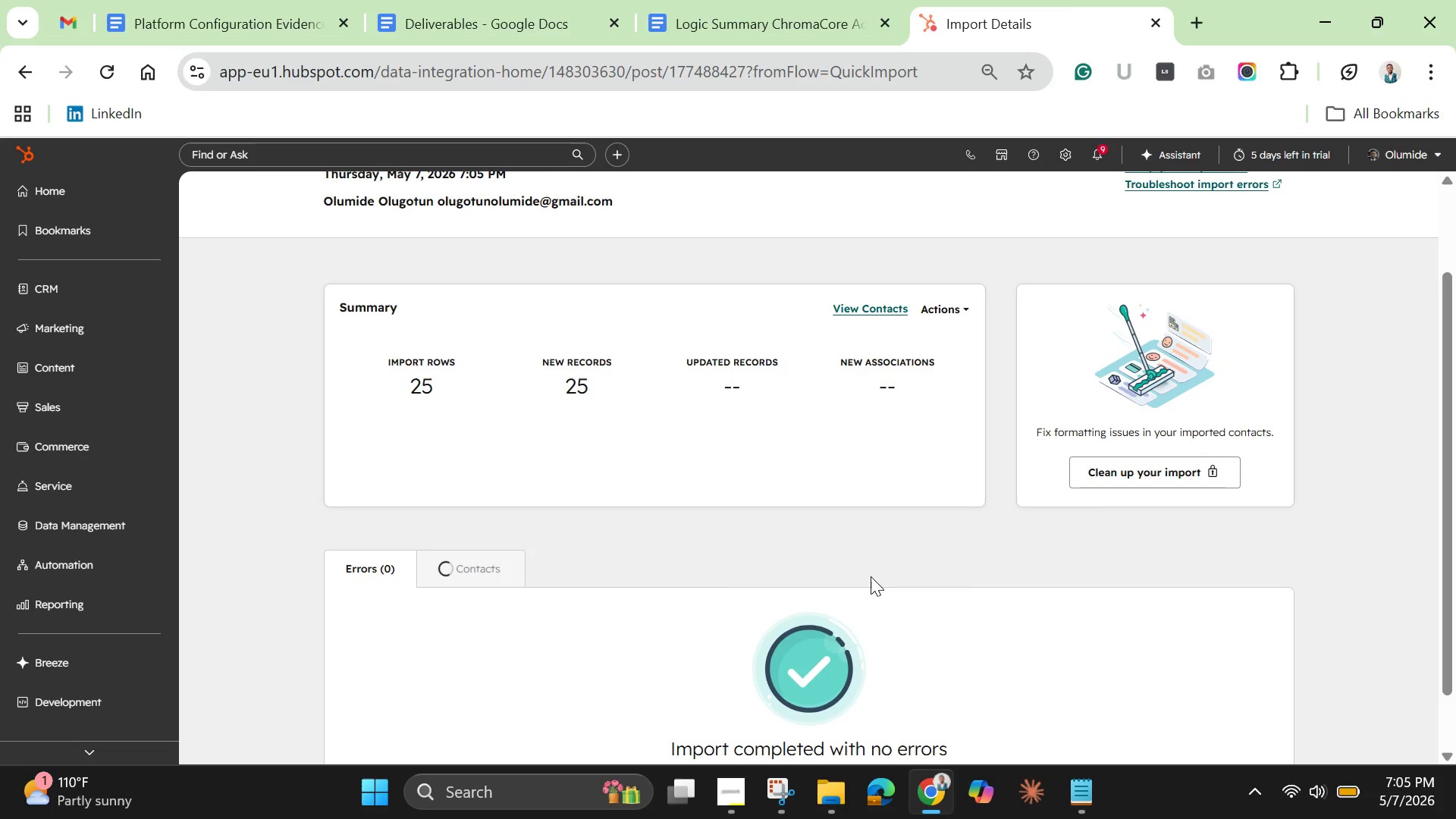 
scroll: coordinate [871, 576], scroll_direction: down, amount: 3.0
 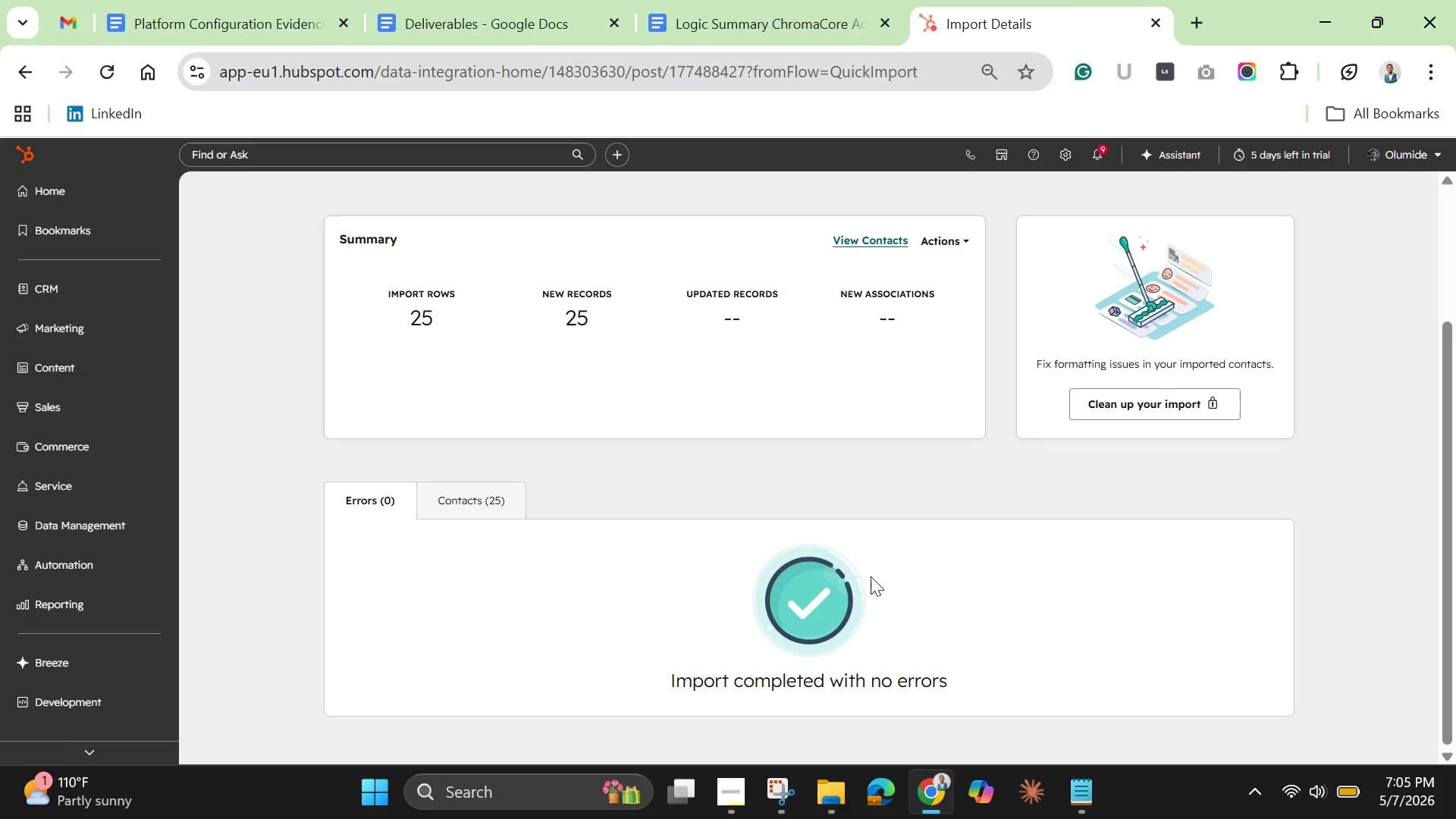 
left_click([467, 499])
 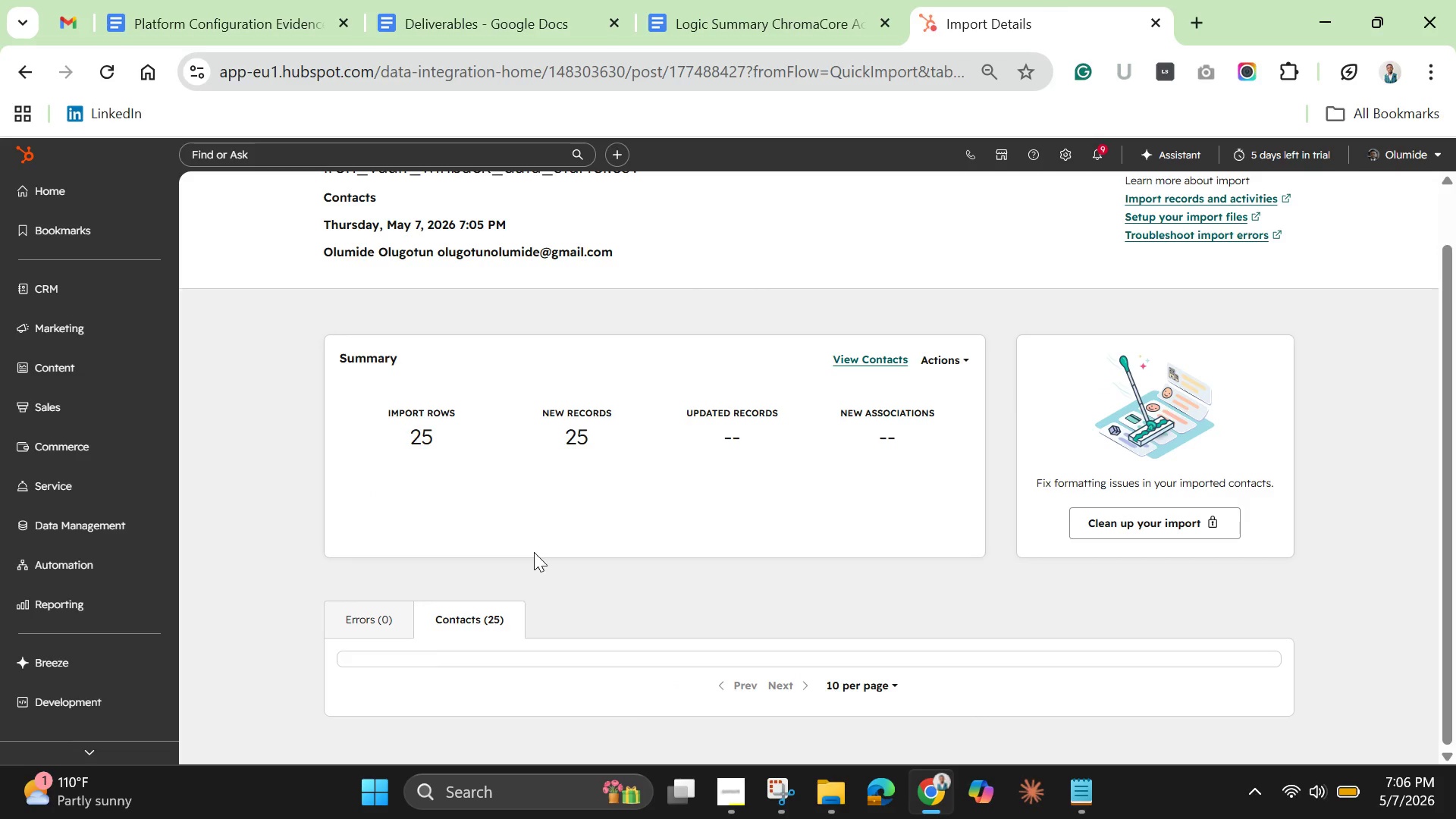 
scroll: coordinate [535, 556], scroll_direction: down, amount: 3.0
 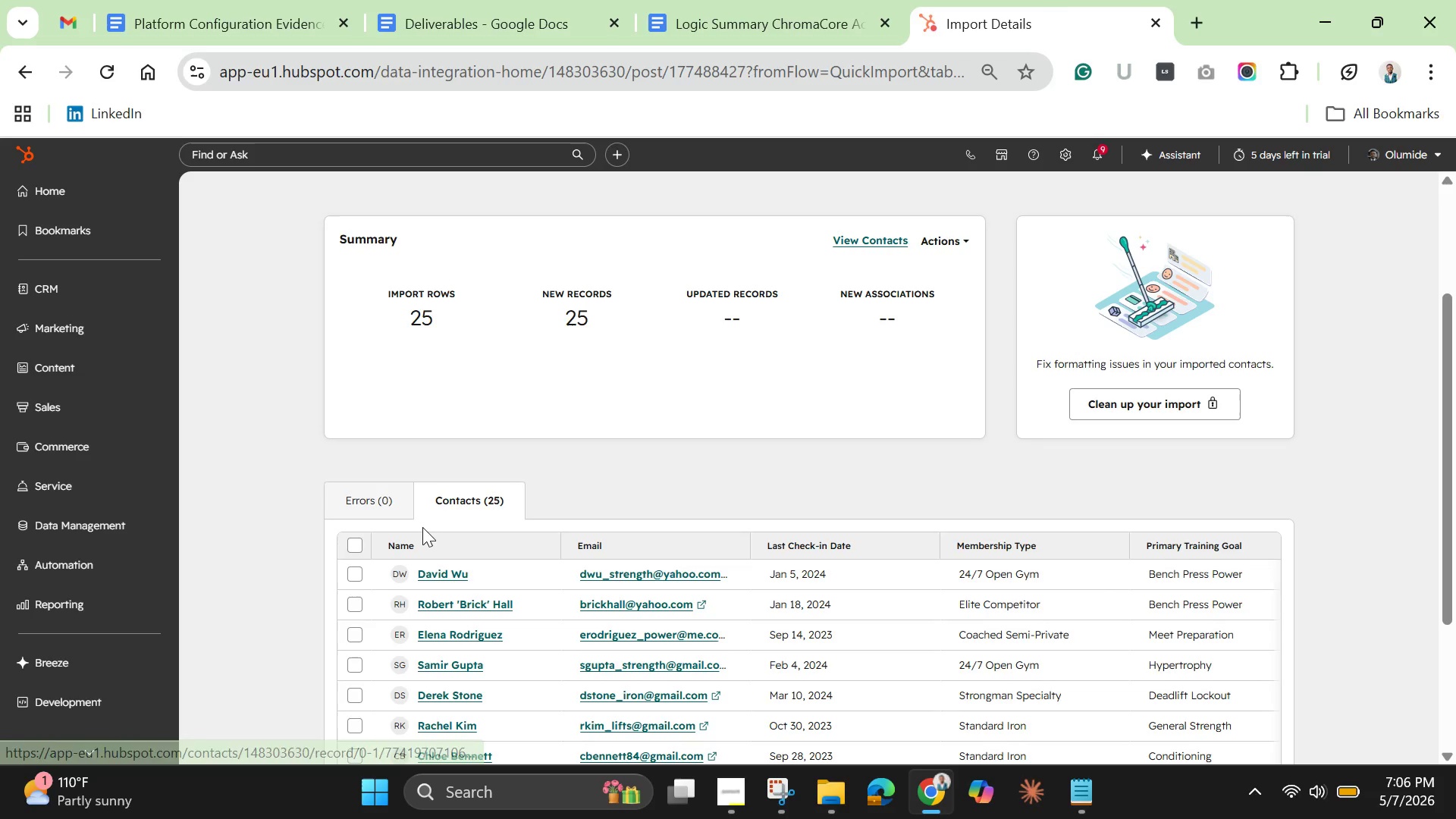 
wait(48.63)
 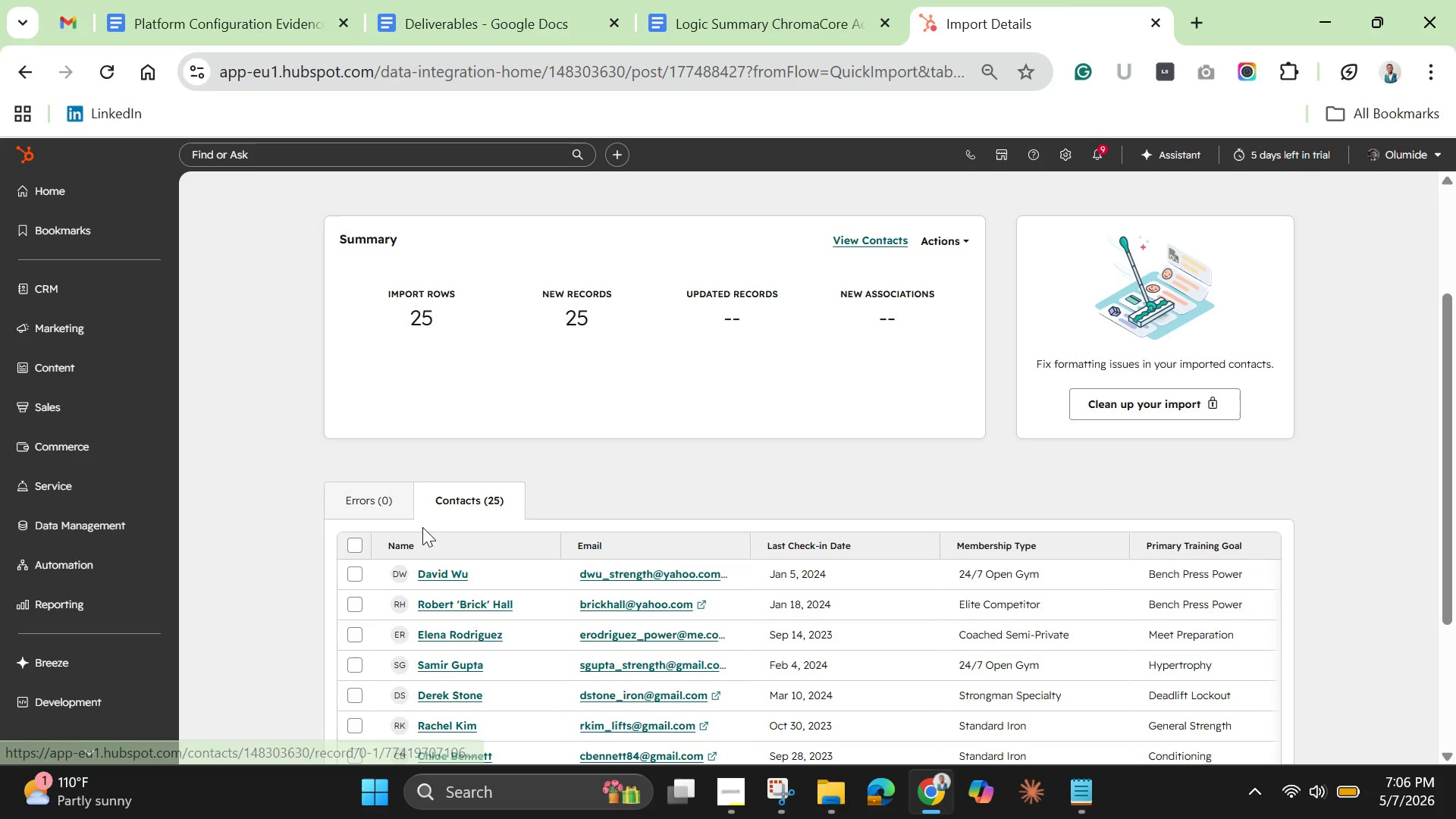 
mouse_move([70, 295])
 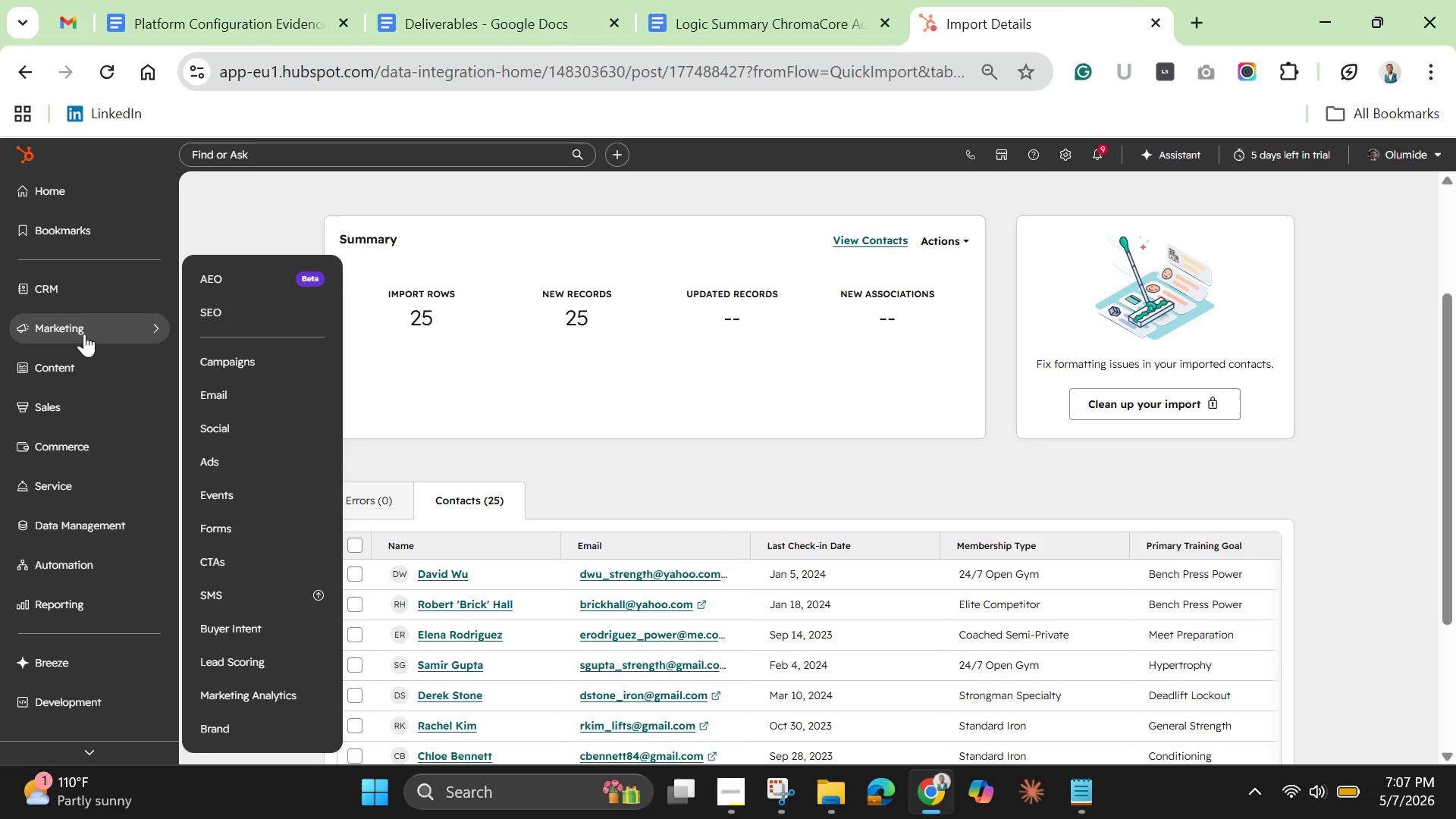 
wait(16.03)
 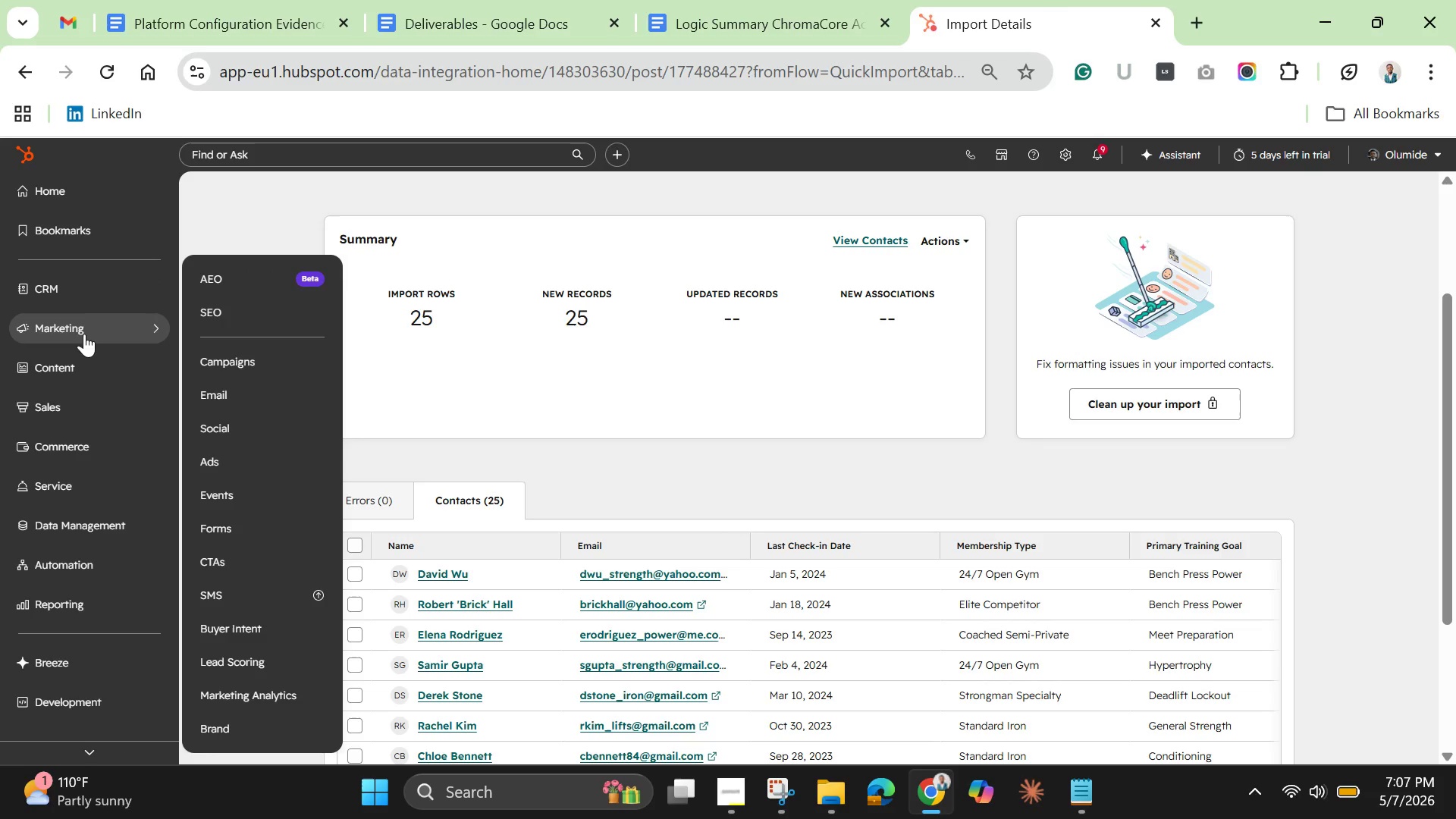 
left_click([230, 576])
 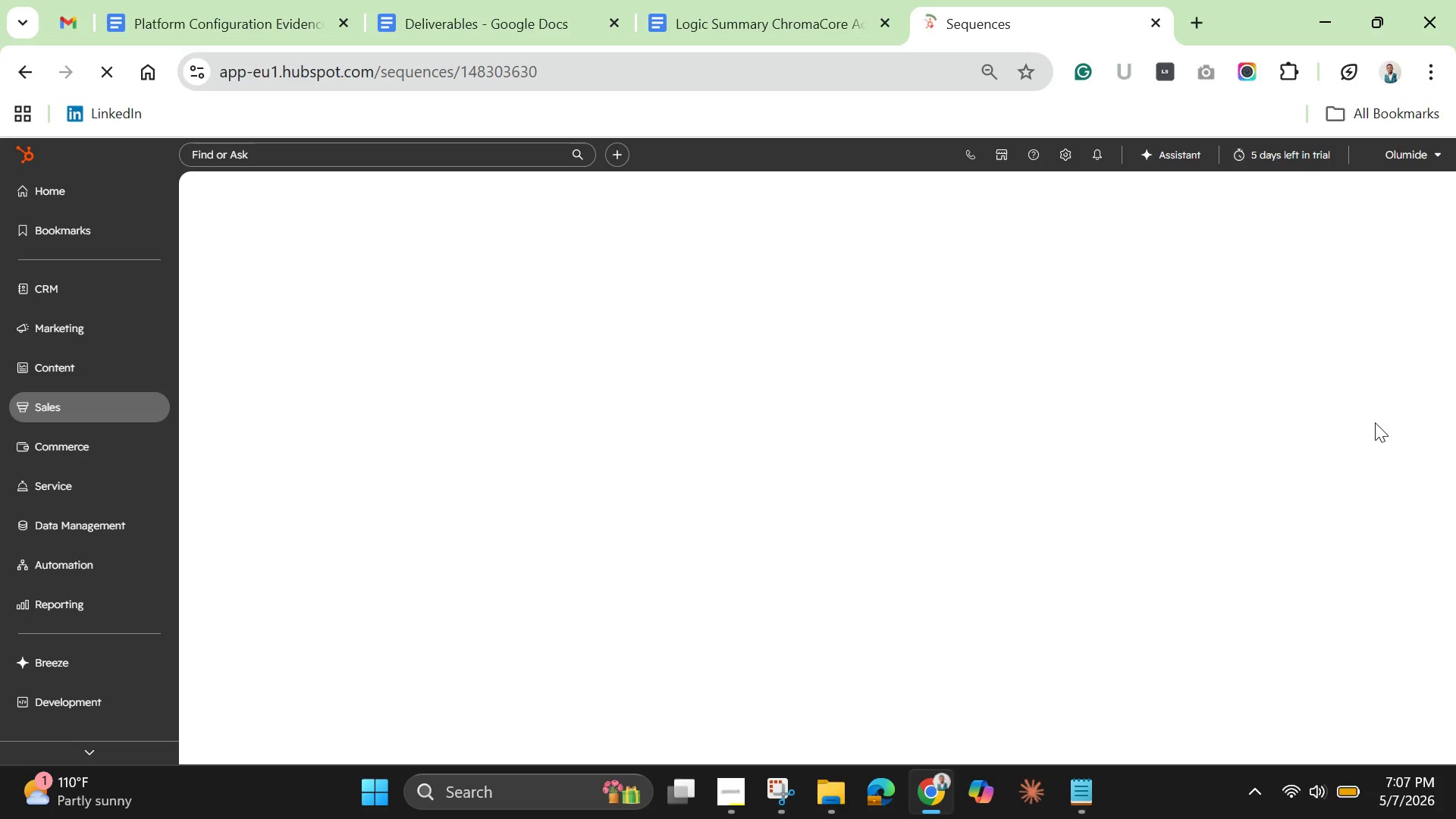 
wait(6.77)
 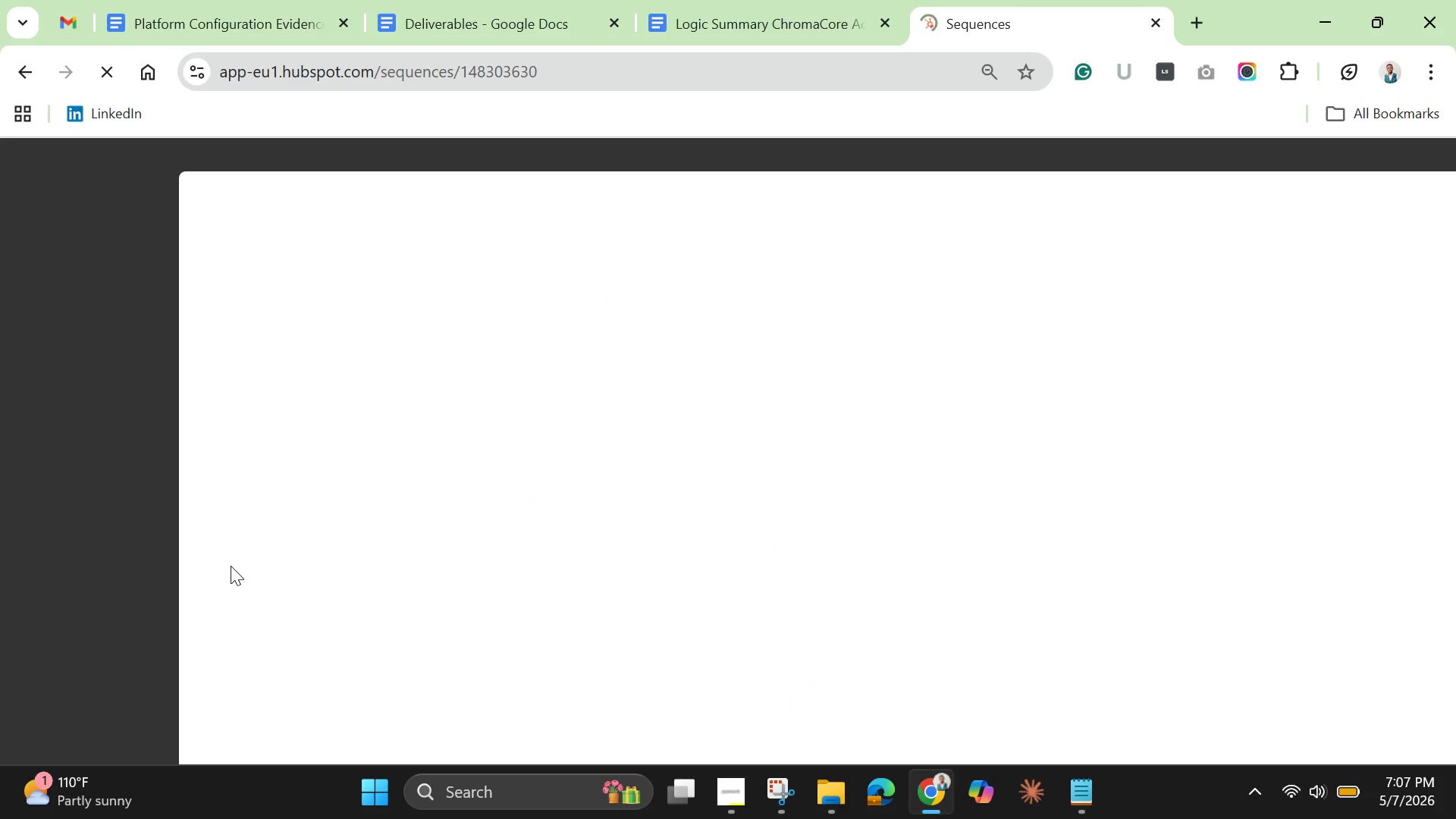 
mouse_move([1279, 214])
 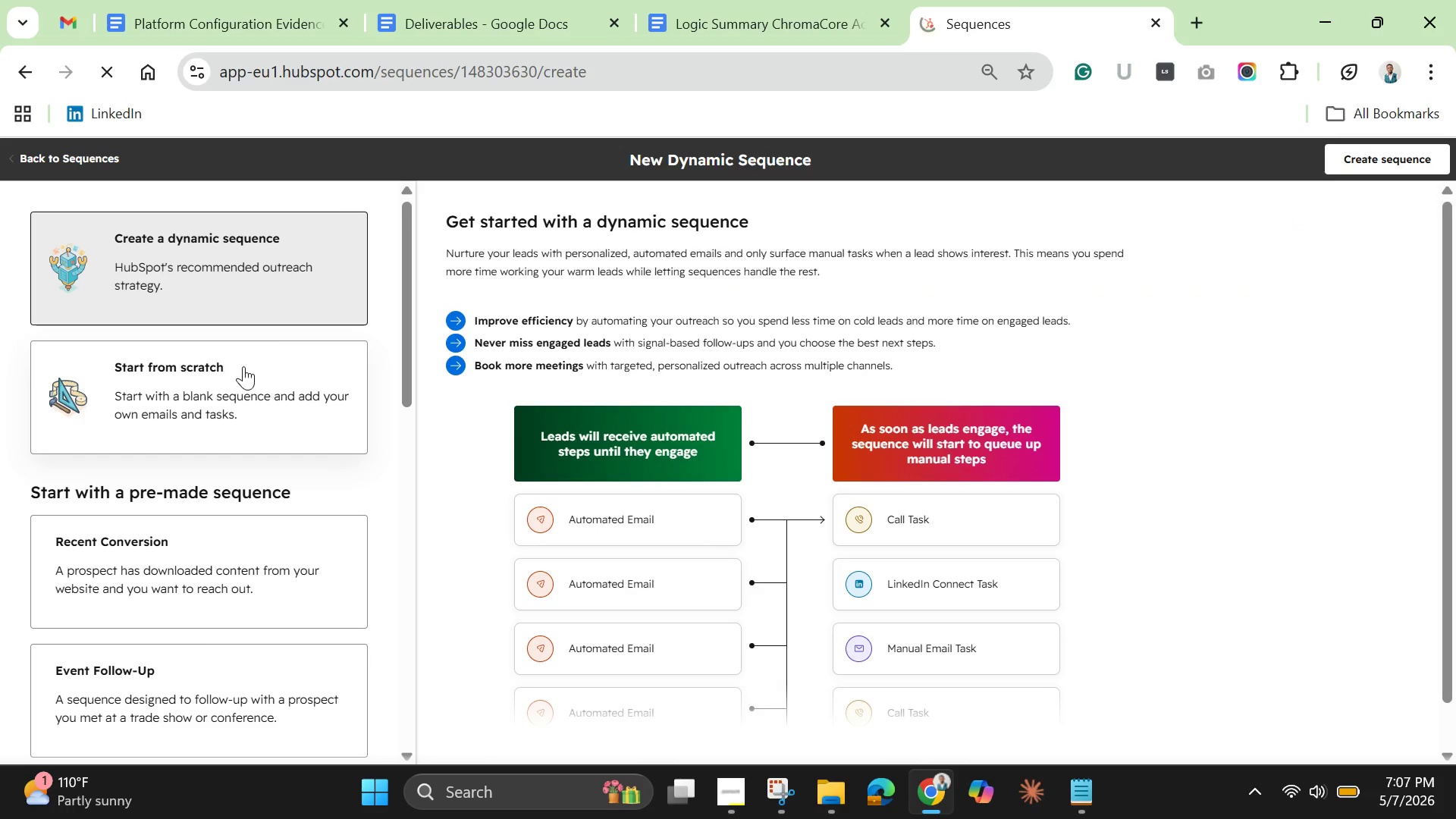 
left_click([242, 366])
 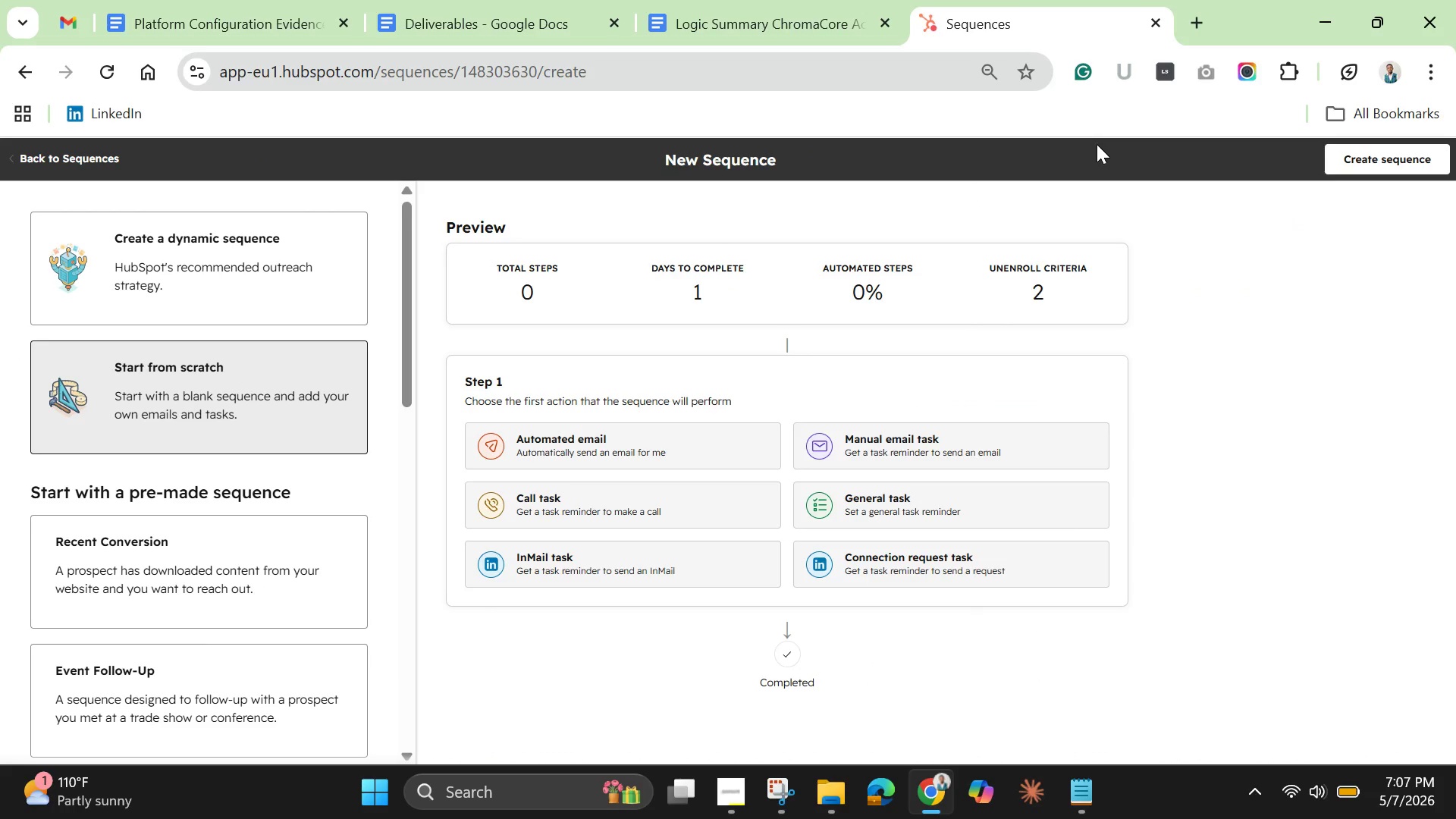 
wait(15.12)
 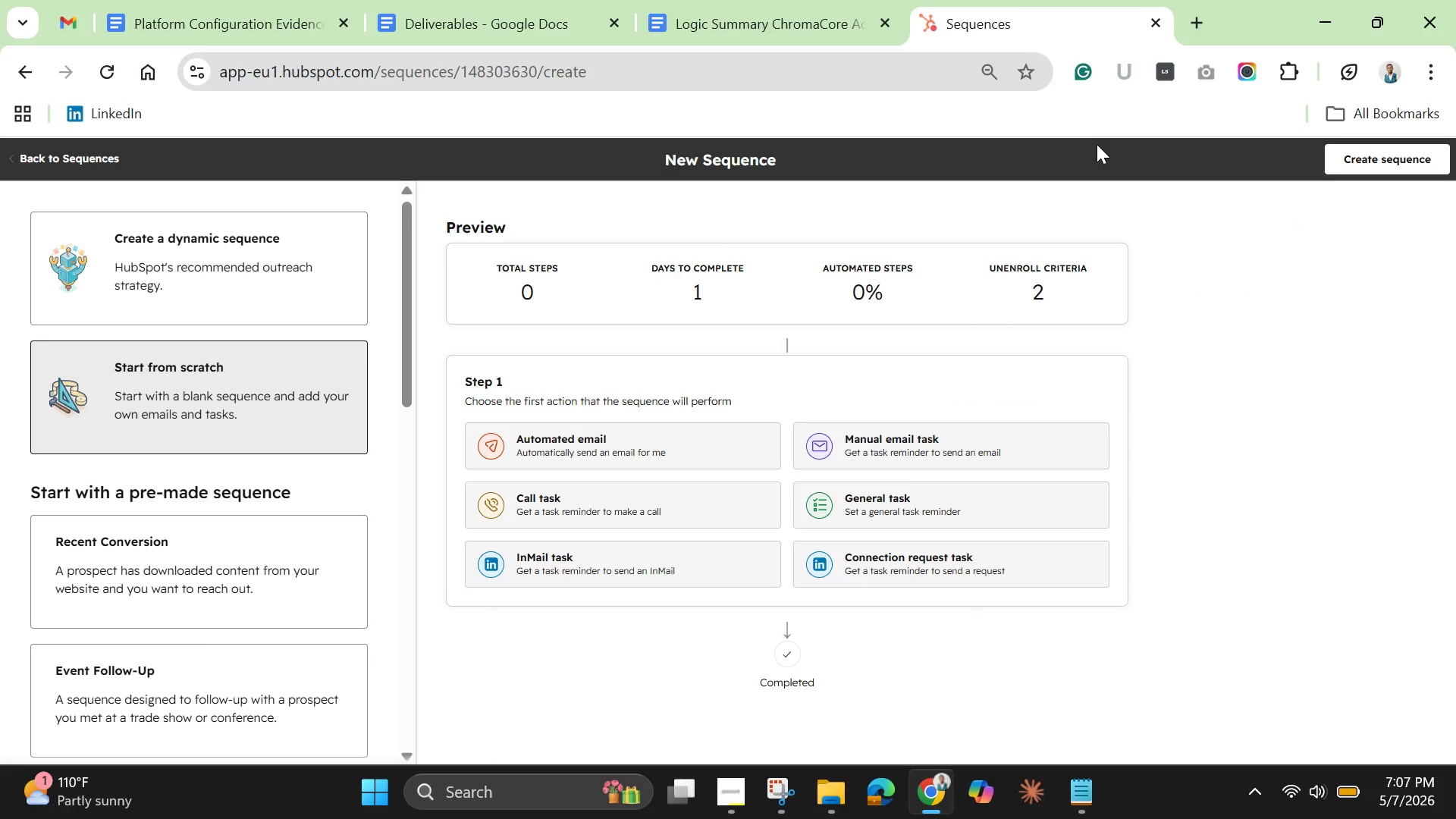 
left_click([1379, 158])
 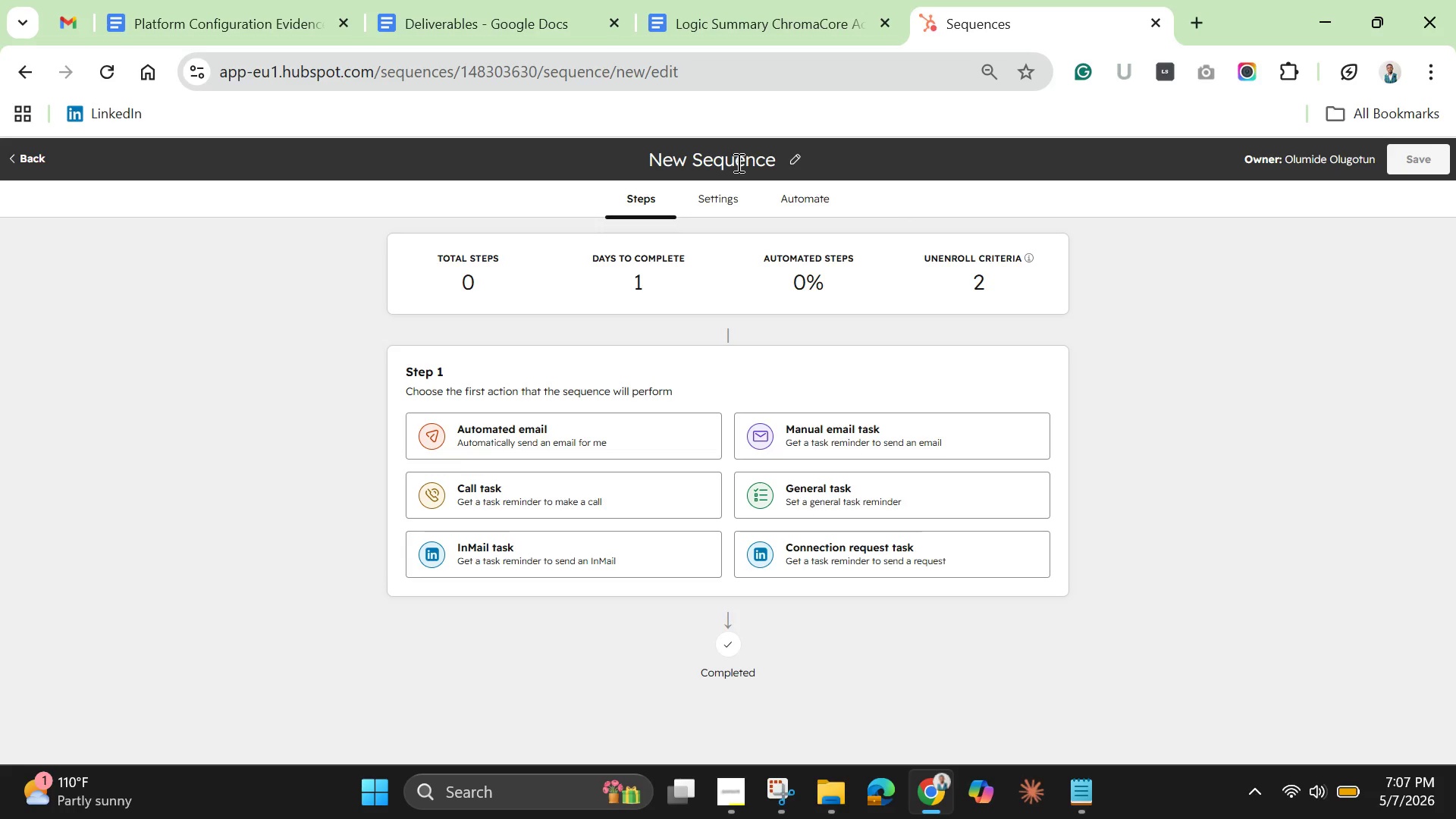 
double_click([737, 162])
 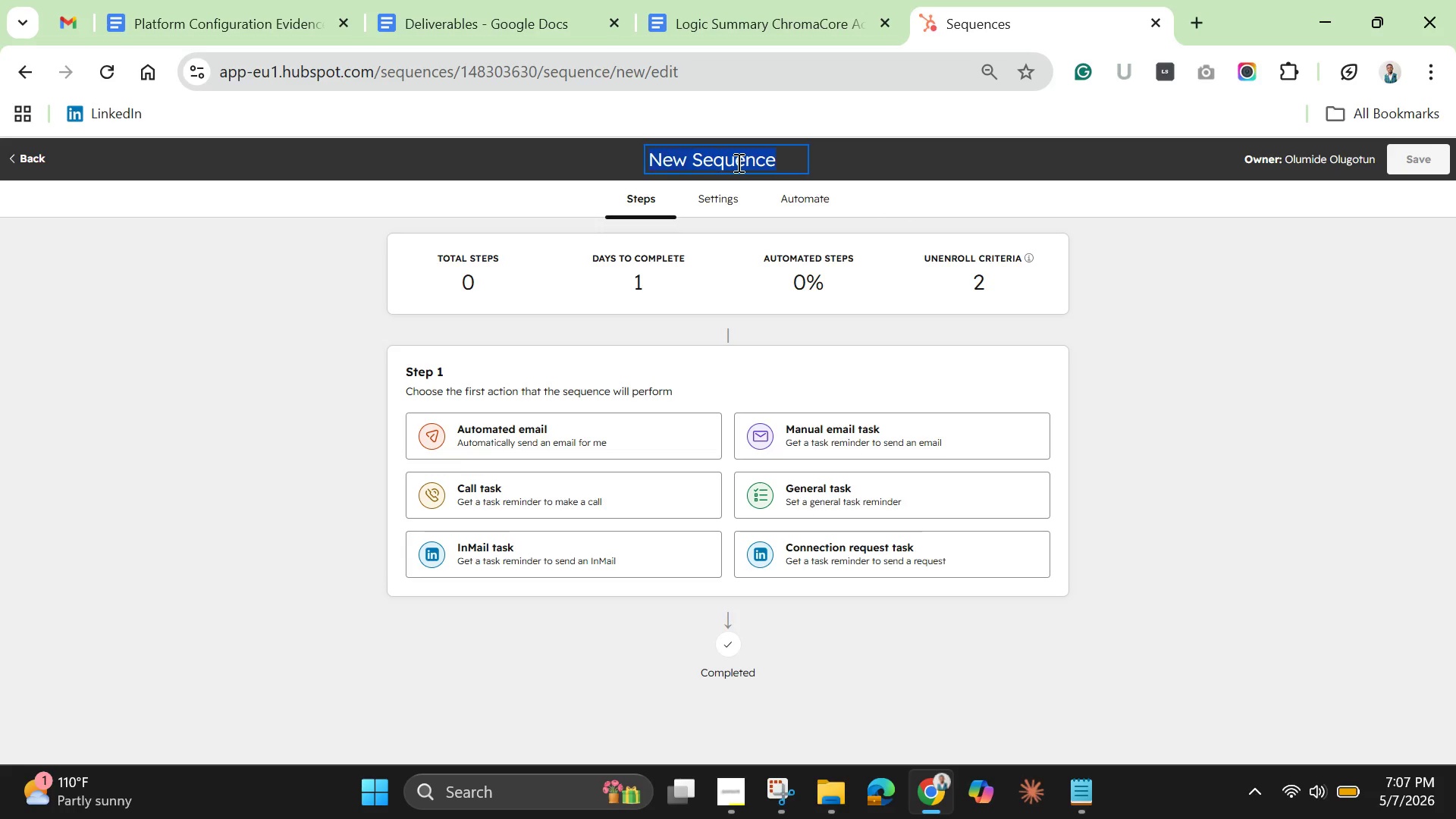 
triple_click([737, 162])
 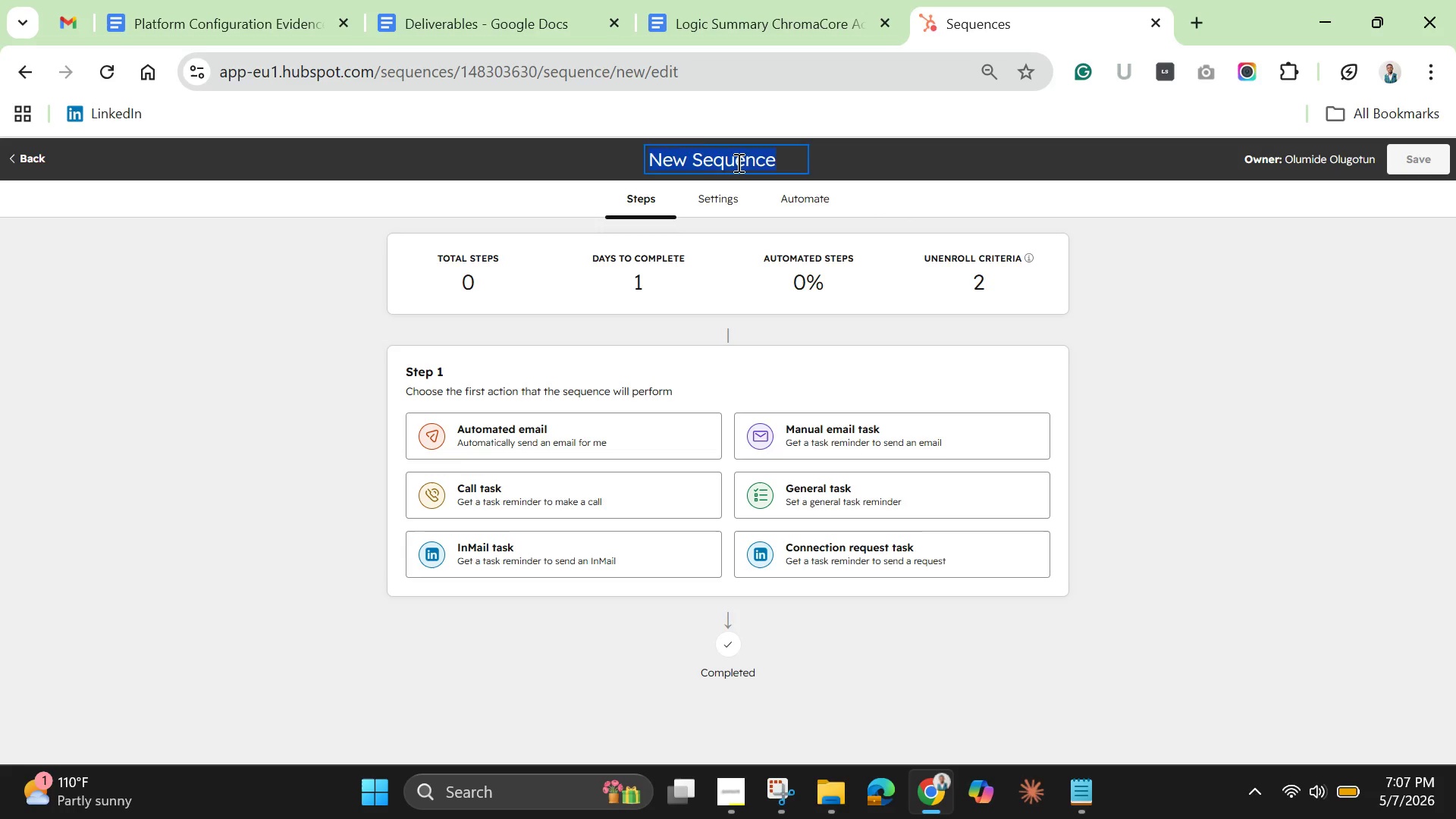 
key(Backspace)
 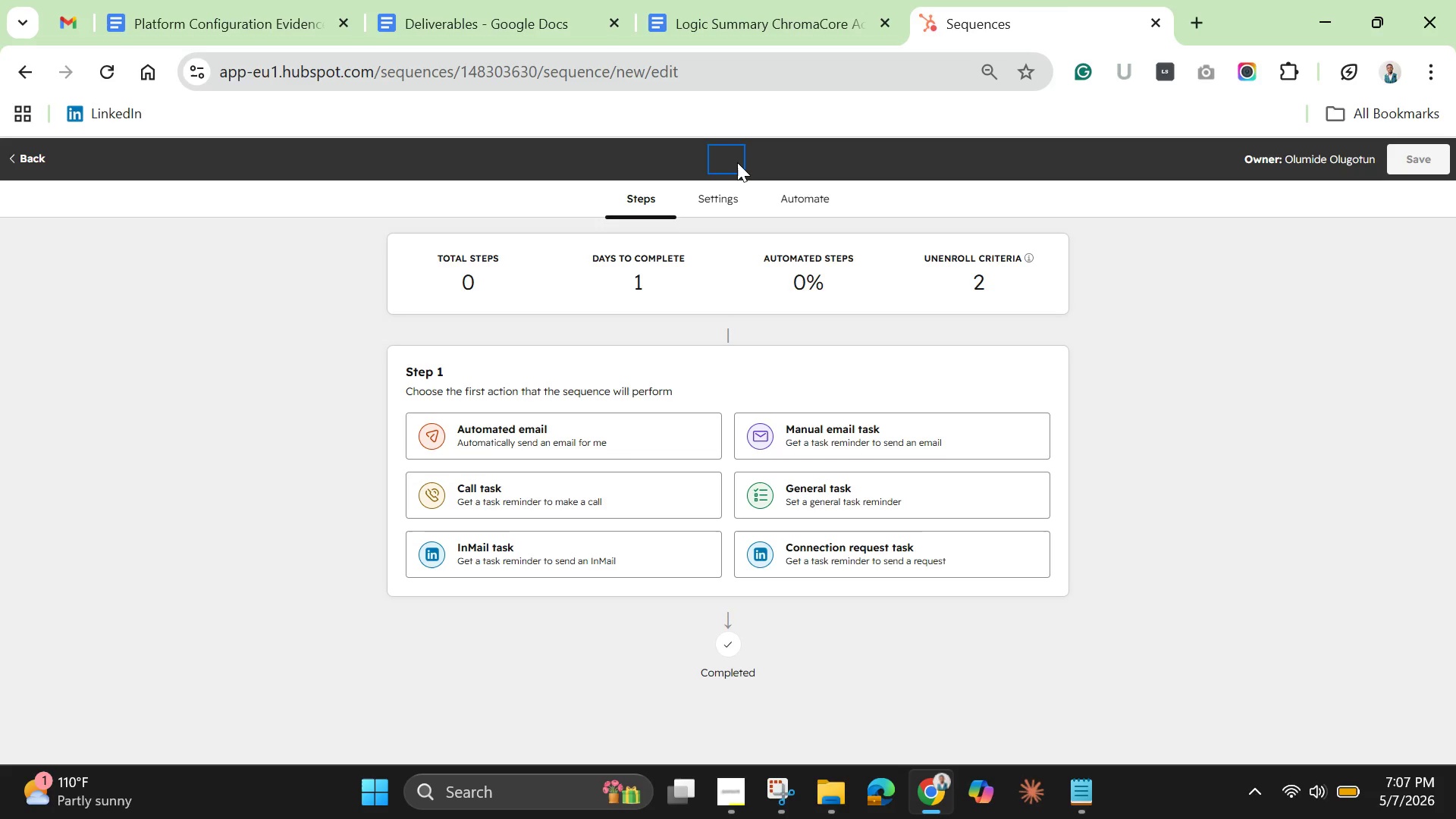 
wait(14.11)
 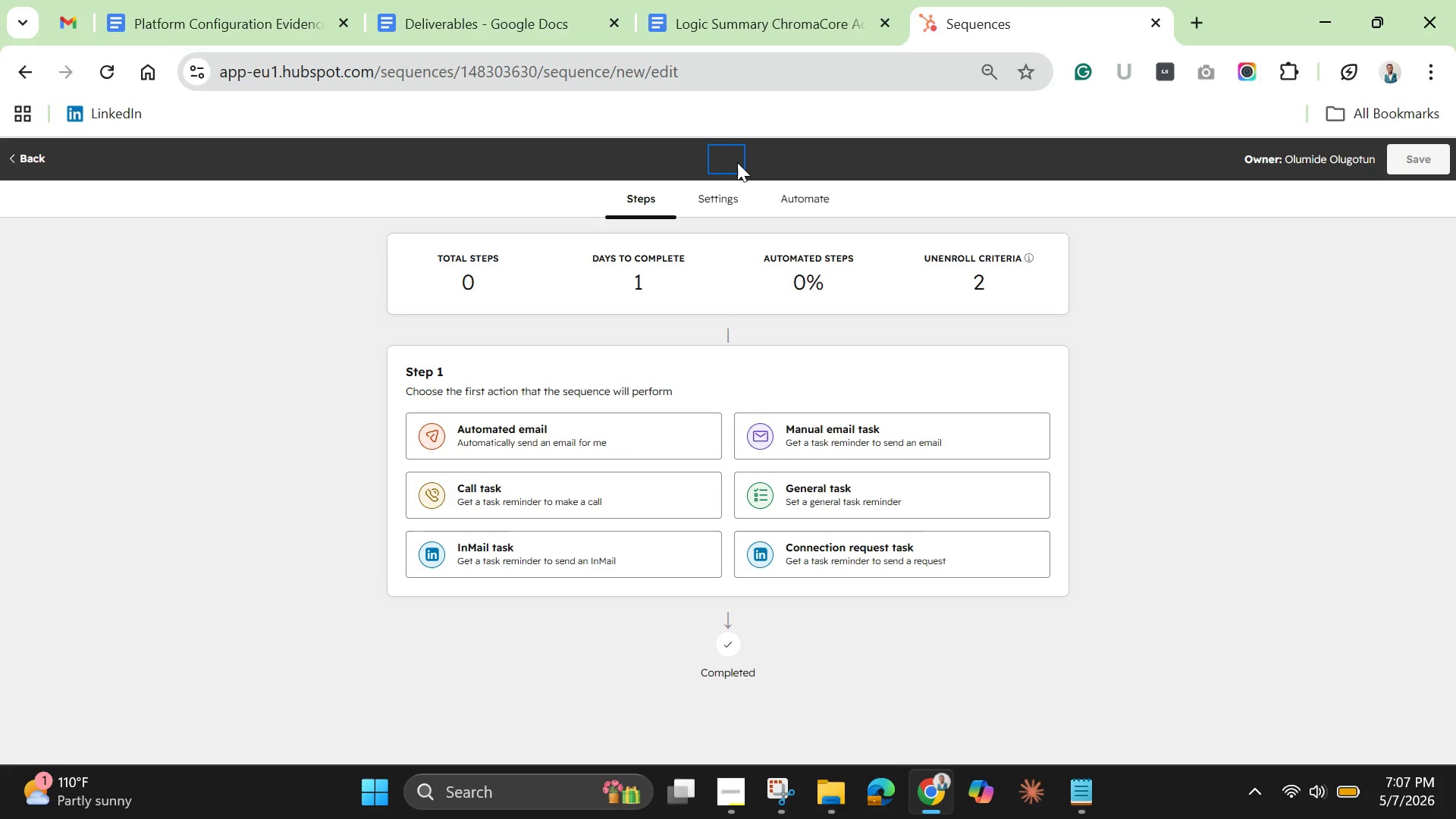 
left_click([513, 449])
 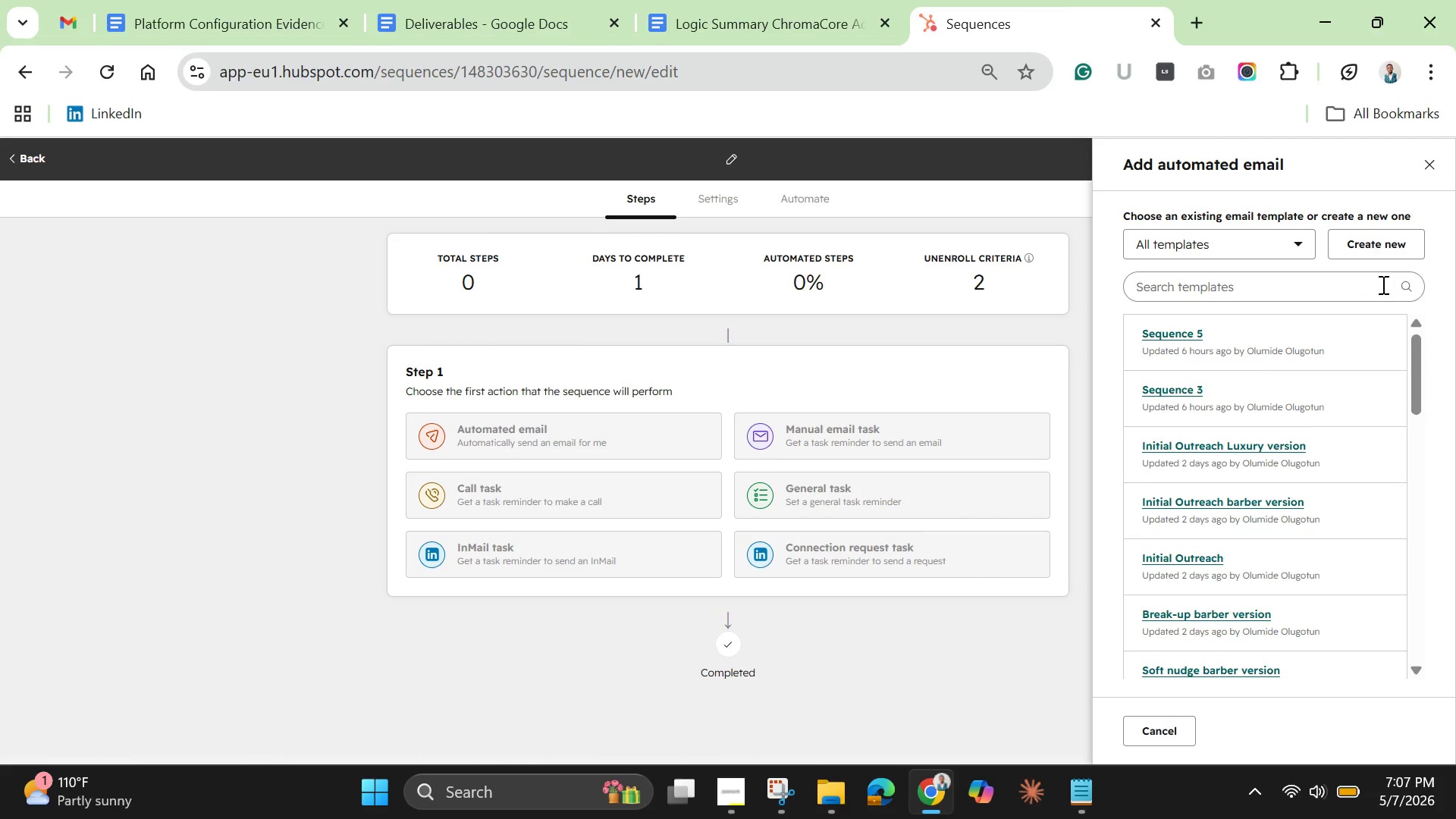 
left_click([1372, 243])
 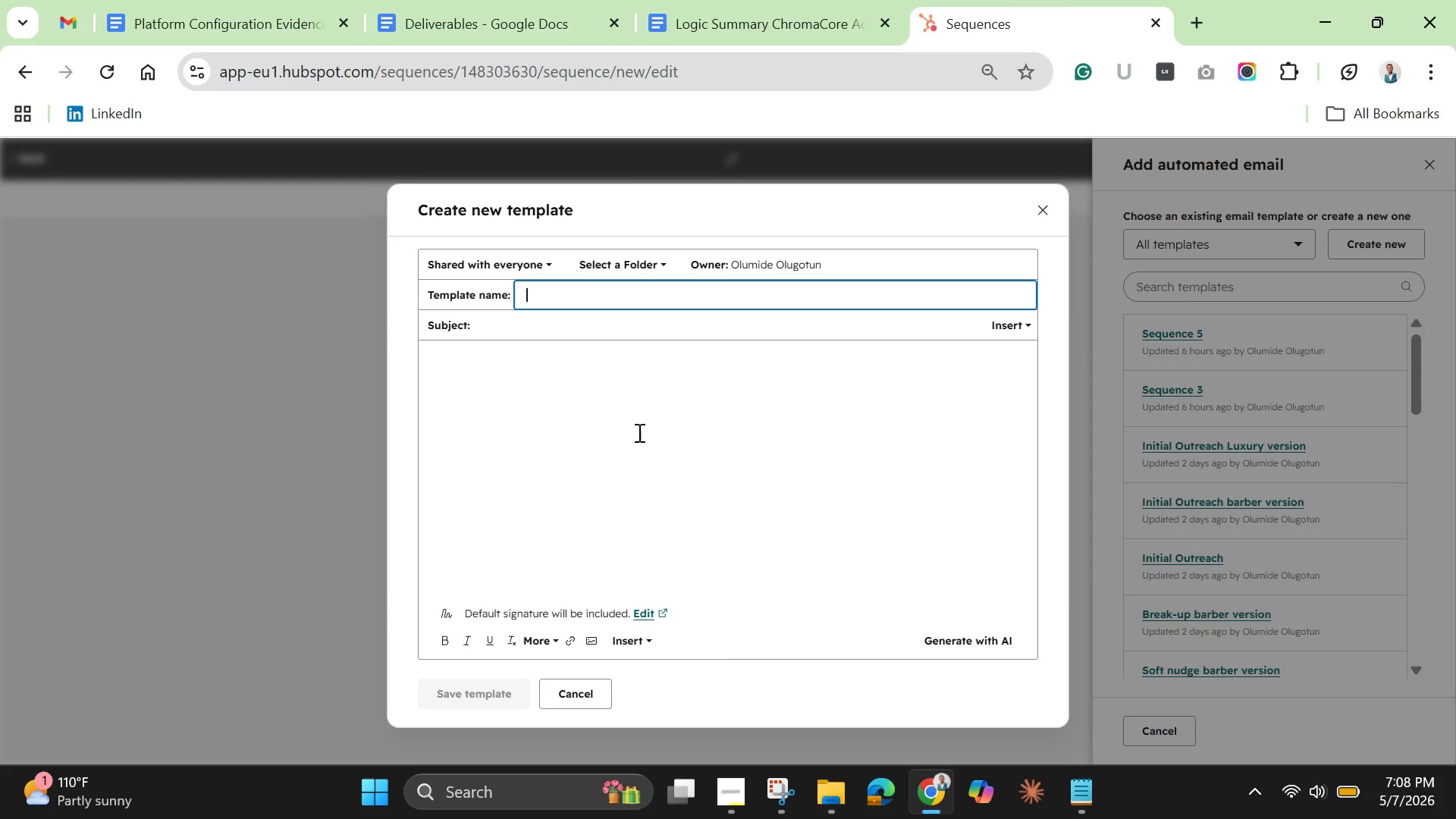 
wait(19.58)
 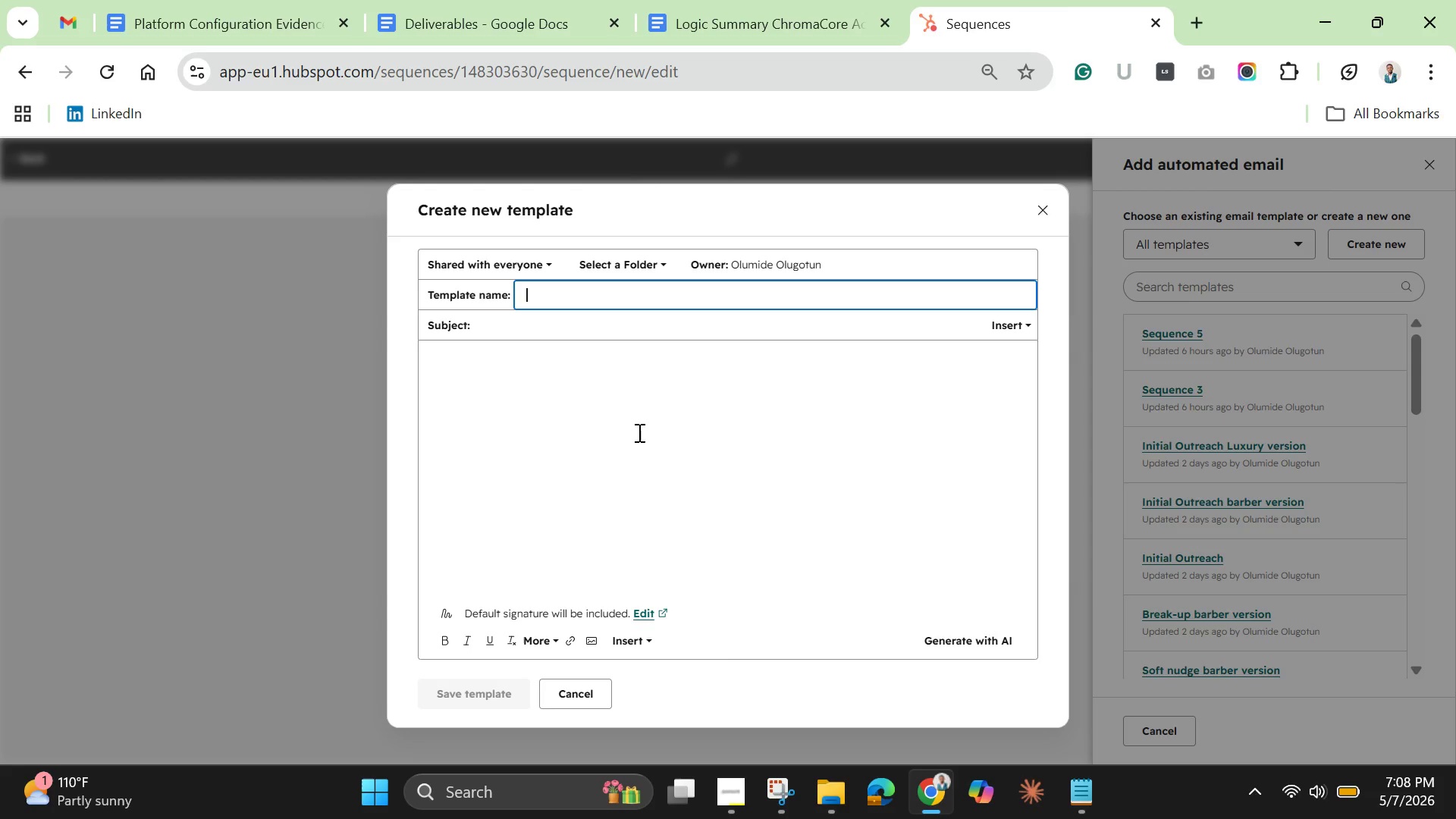 
left_click([638, 432])
 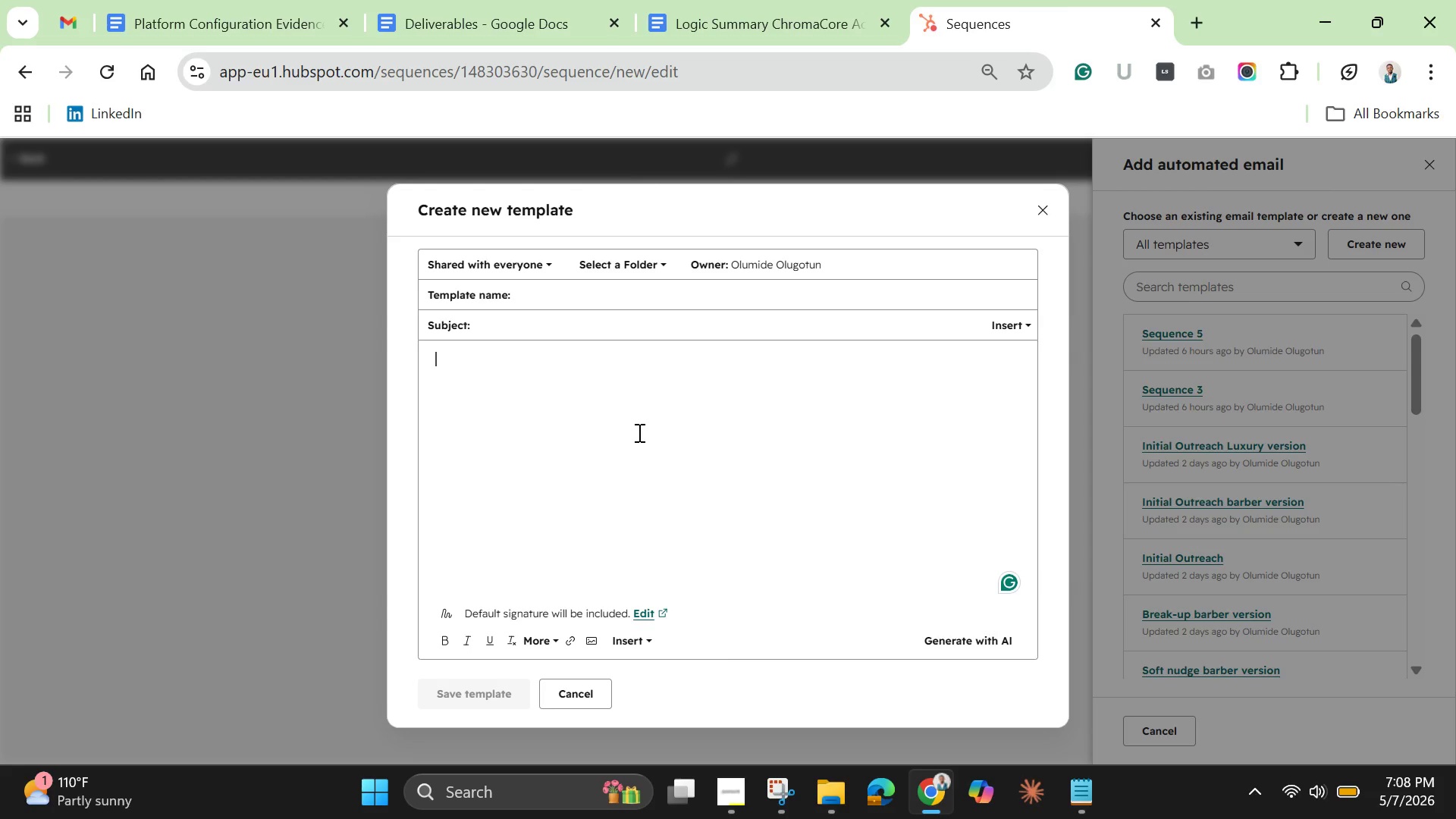 
type(ggd)
key(Backspace)
key(Backspace)
key(Backspace)
type(Hi)
 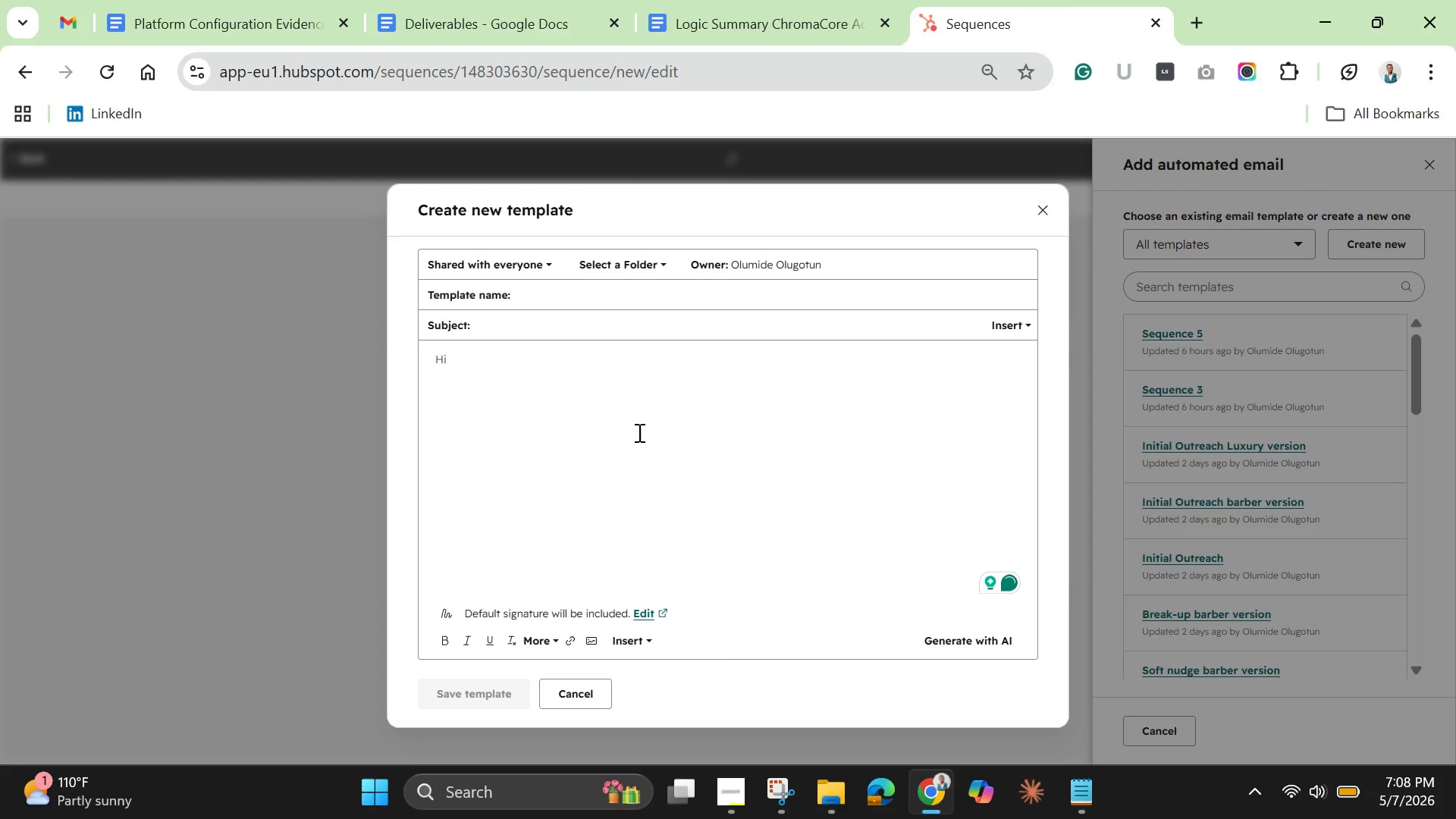 
left_click([669, 322])
 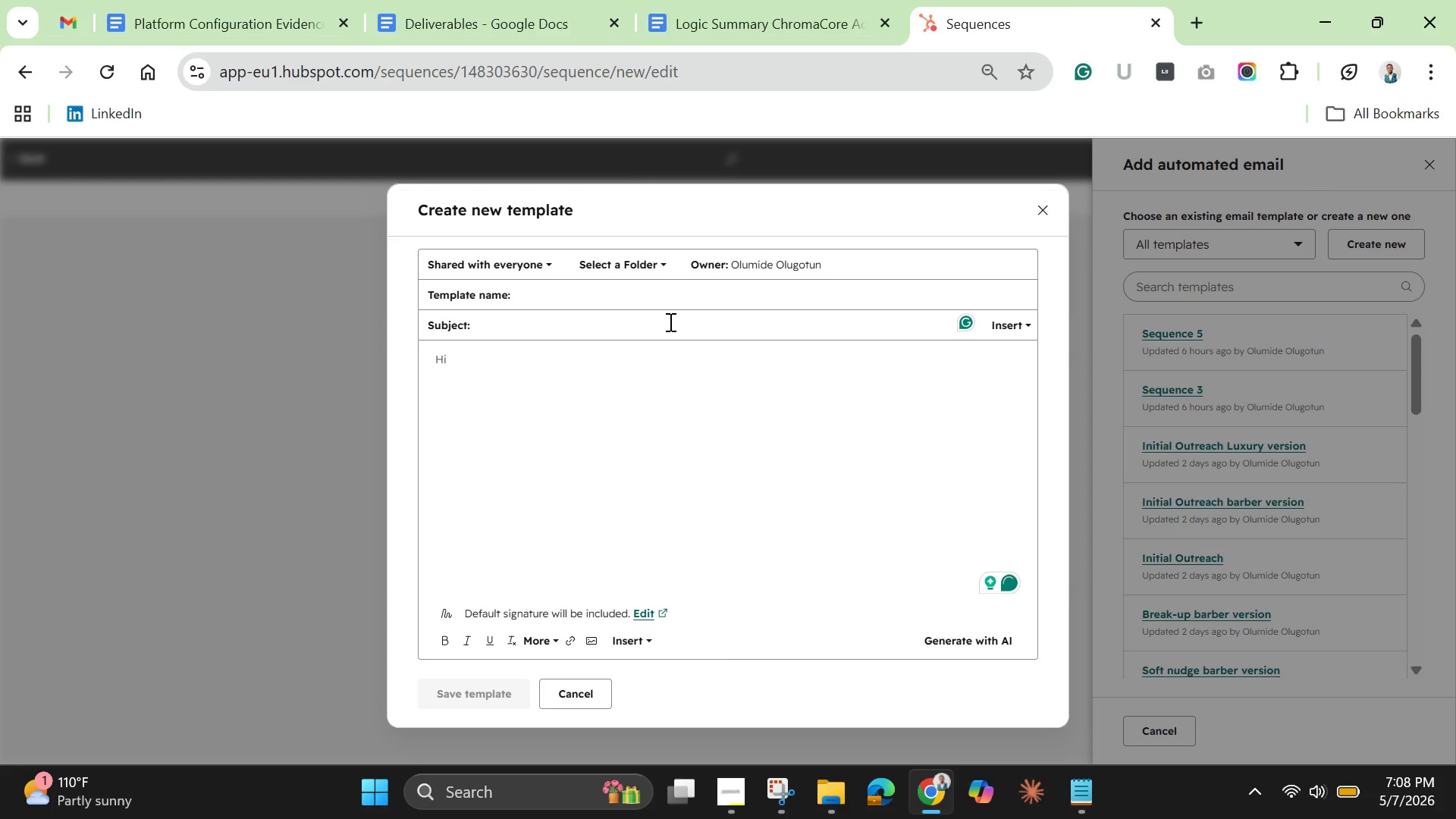 
type(hi)
key(Backspace)
key(Backspace)
key(Backspace)
type(Hi)
 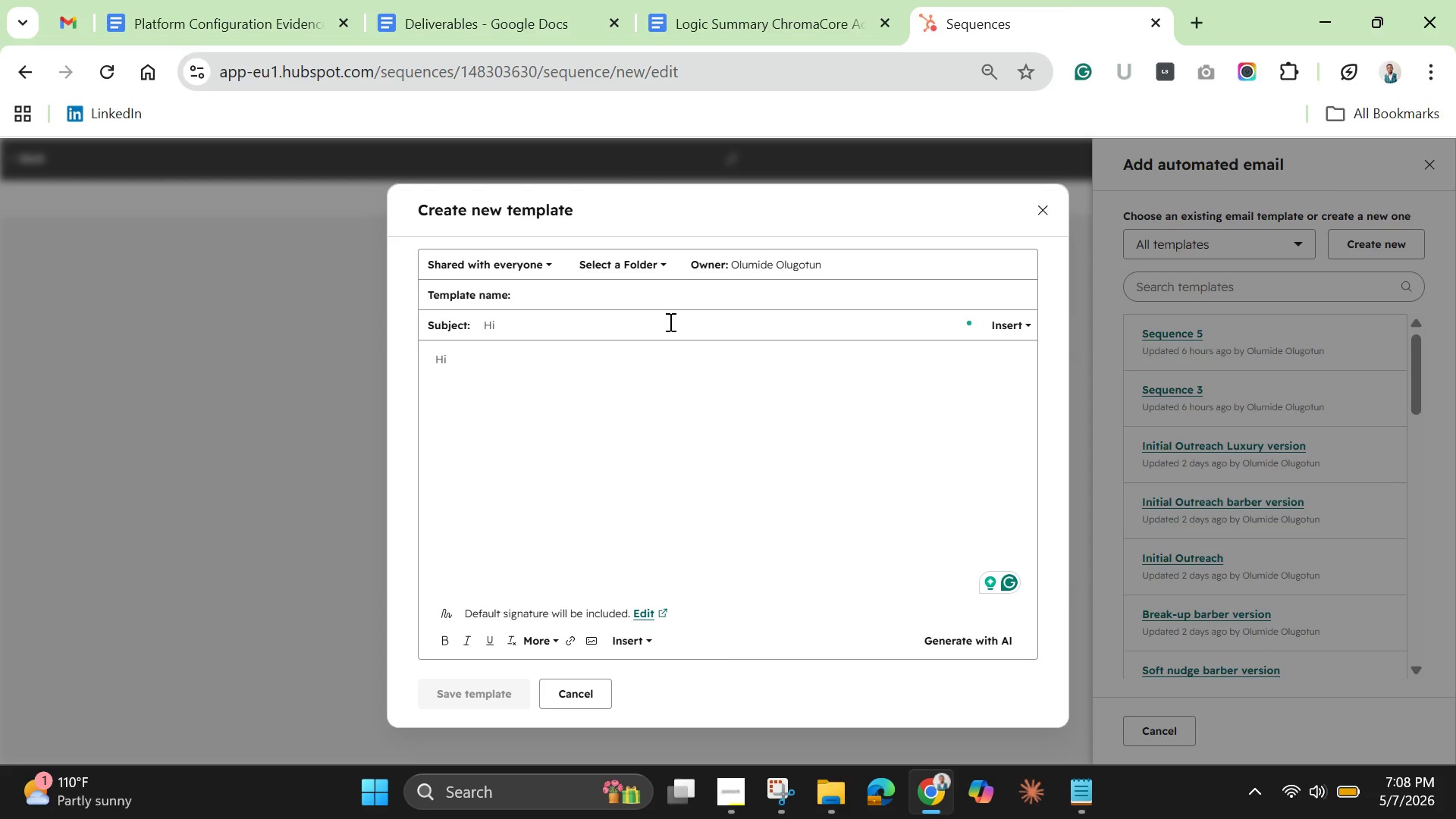 
left_click([660, 297])
 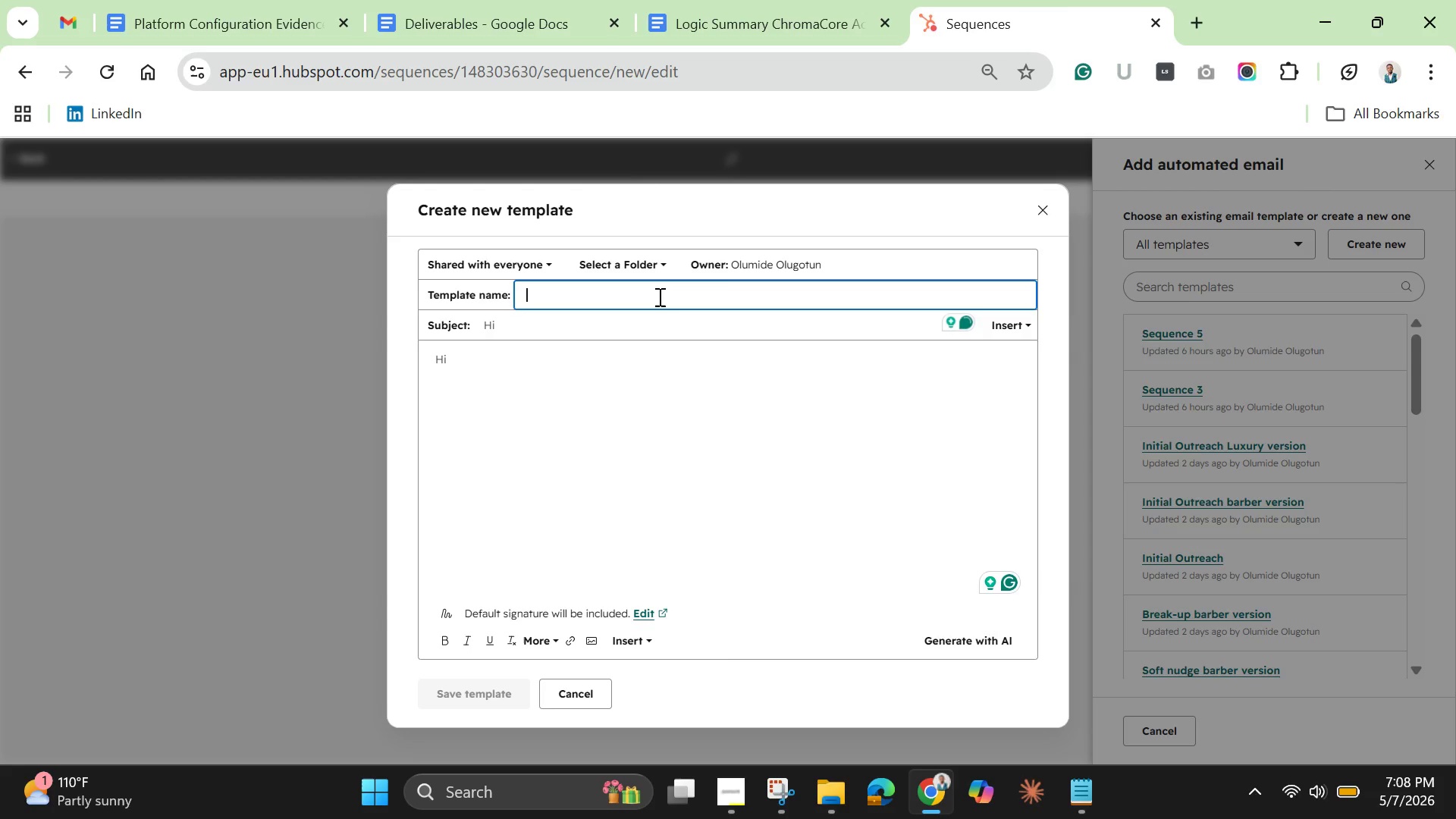 
hold_key(key=ShiftLeft, duration=1.5)
 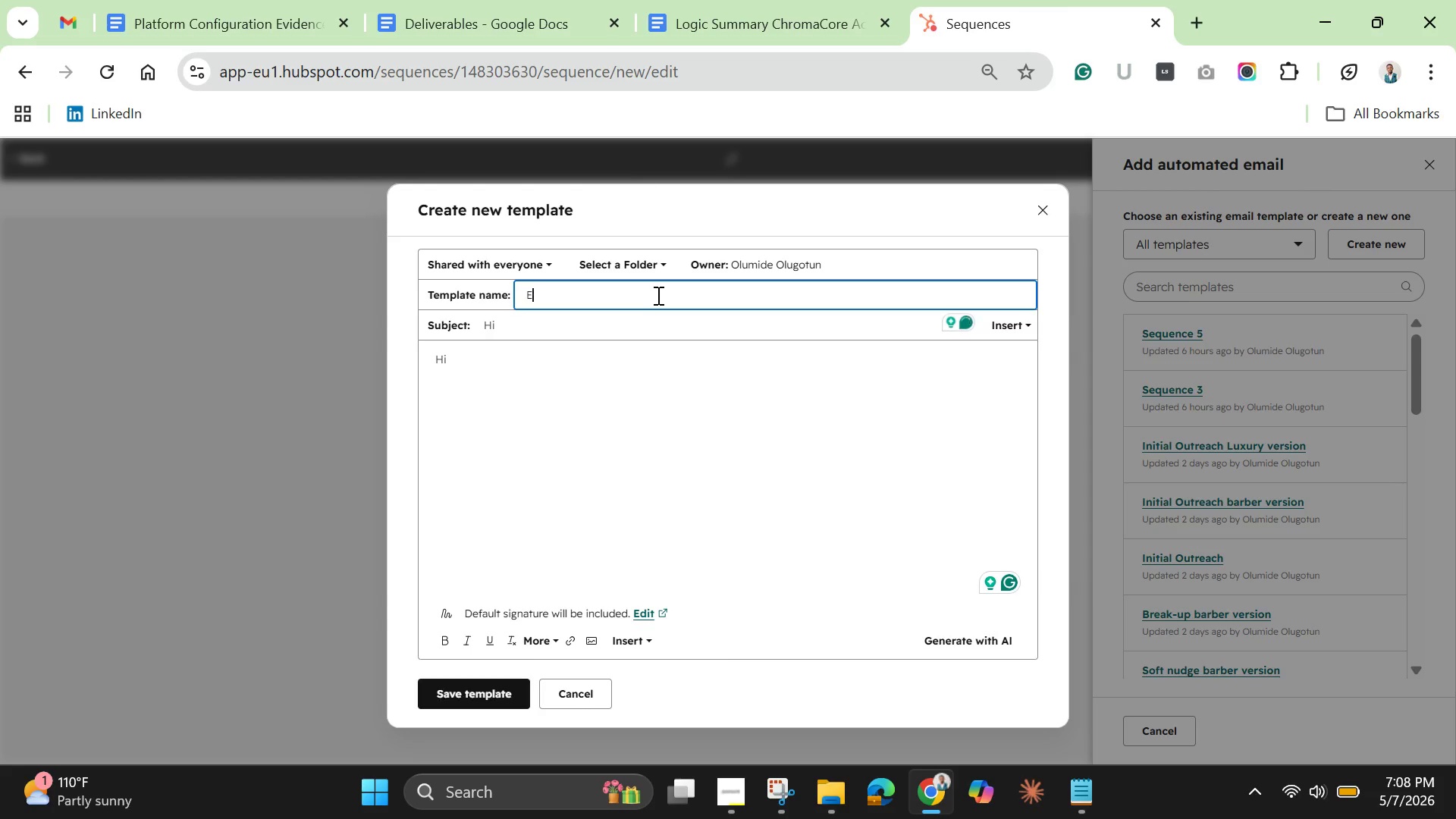 
type(Email )
 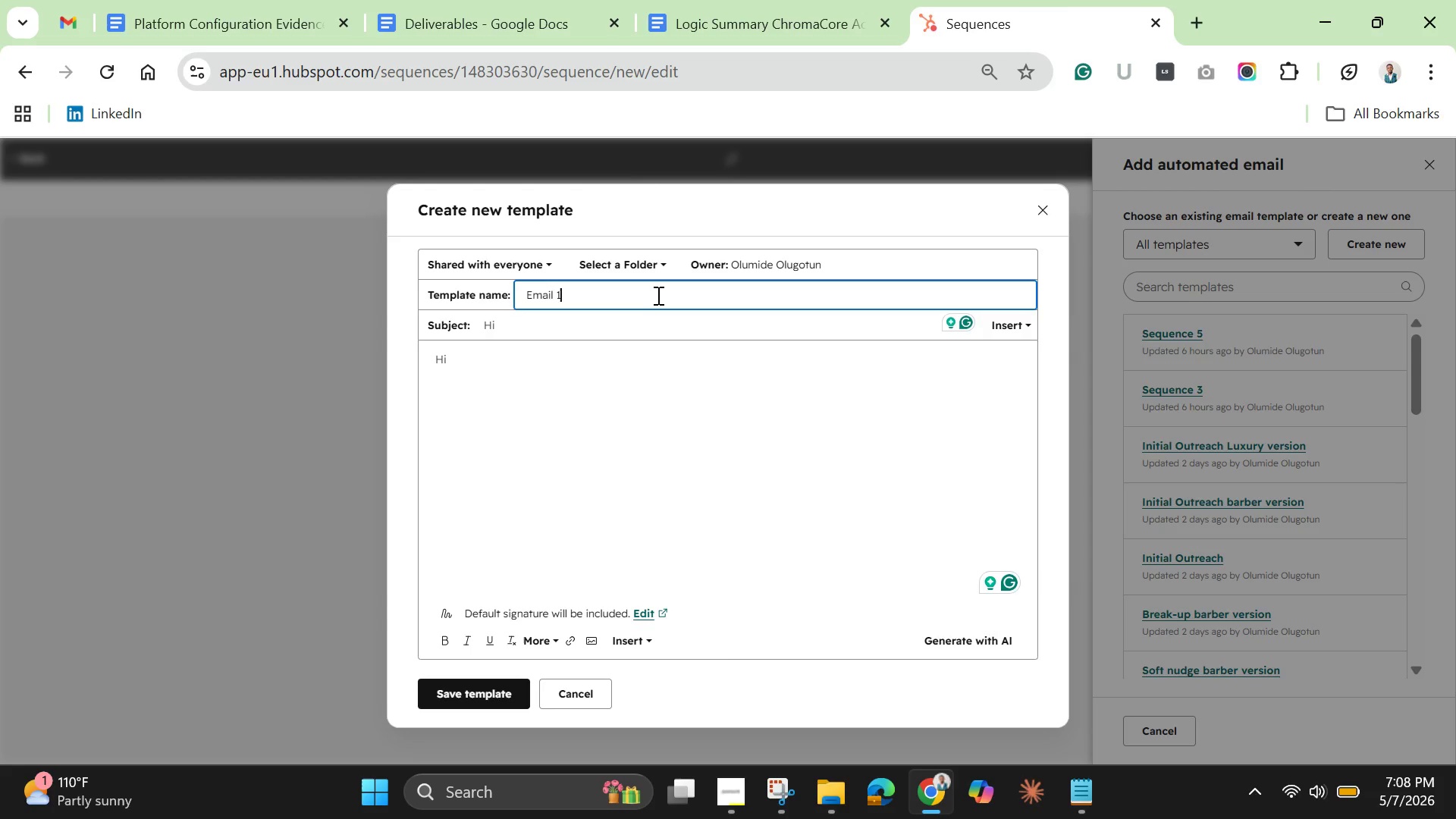 
hold_key(key=1, duration=0.33)
 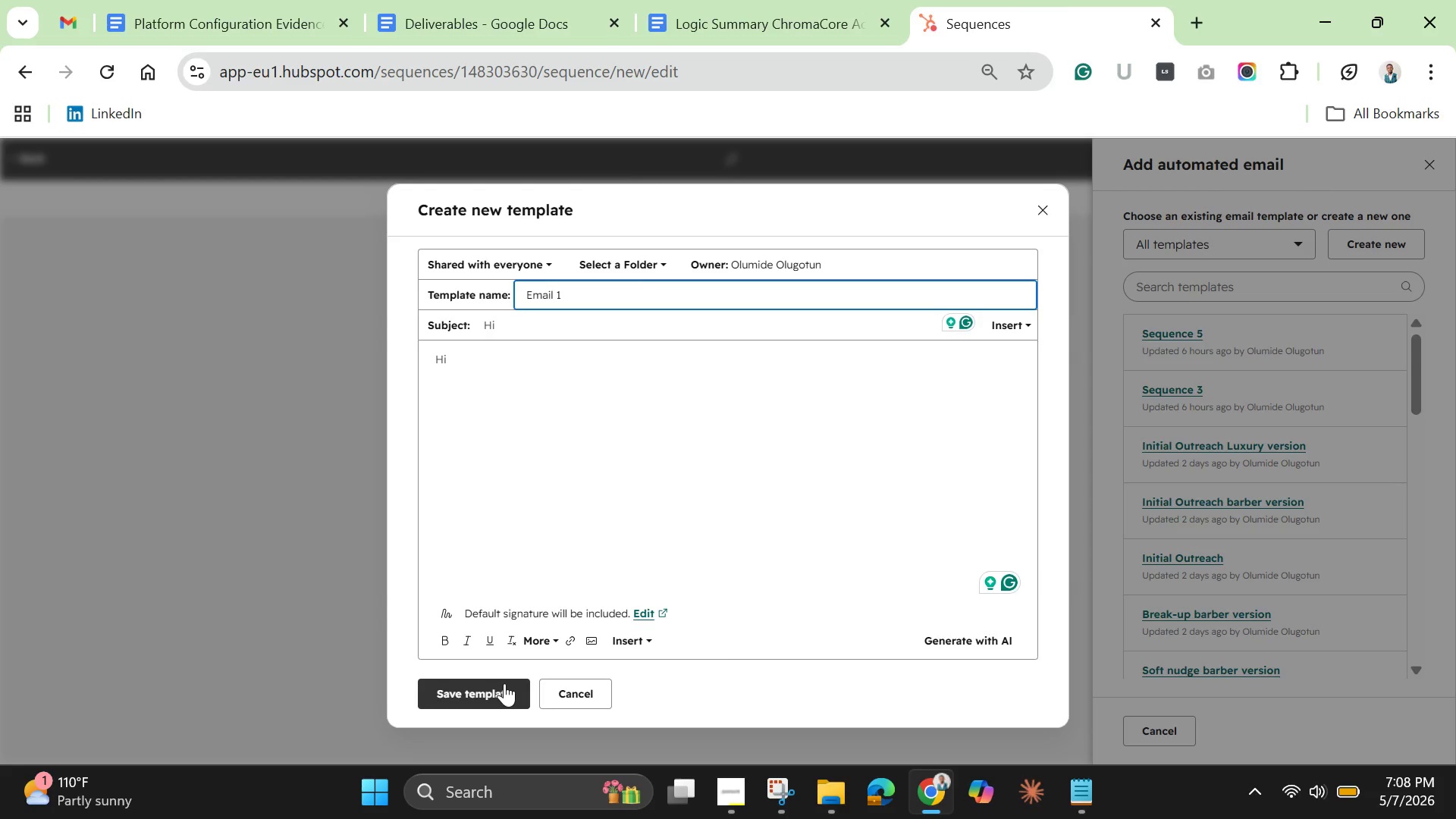 
left_click([504, 683])
 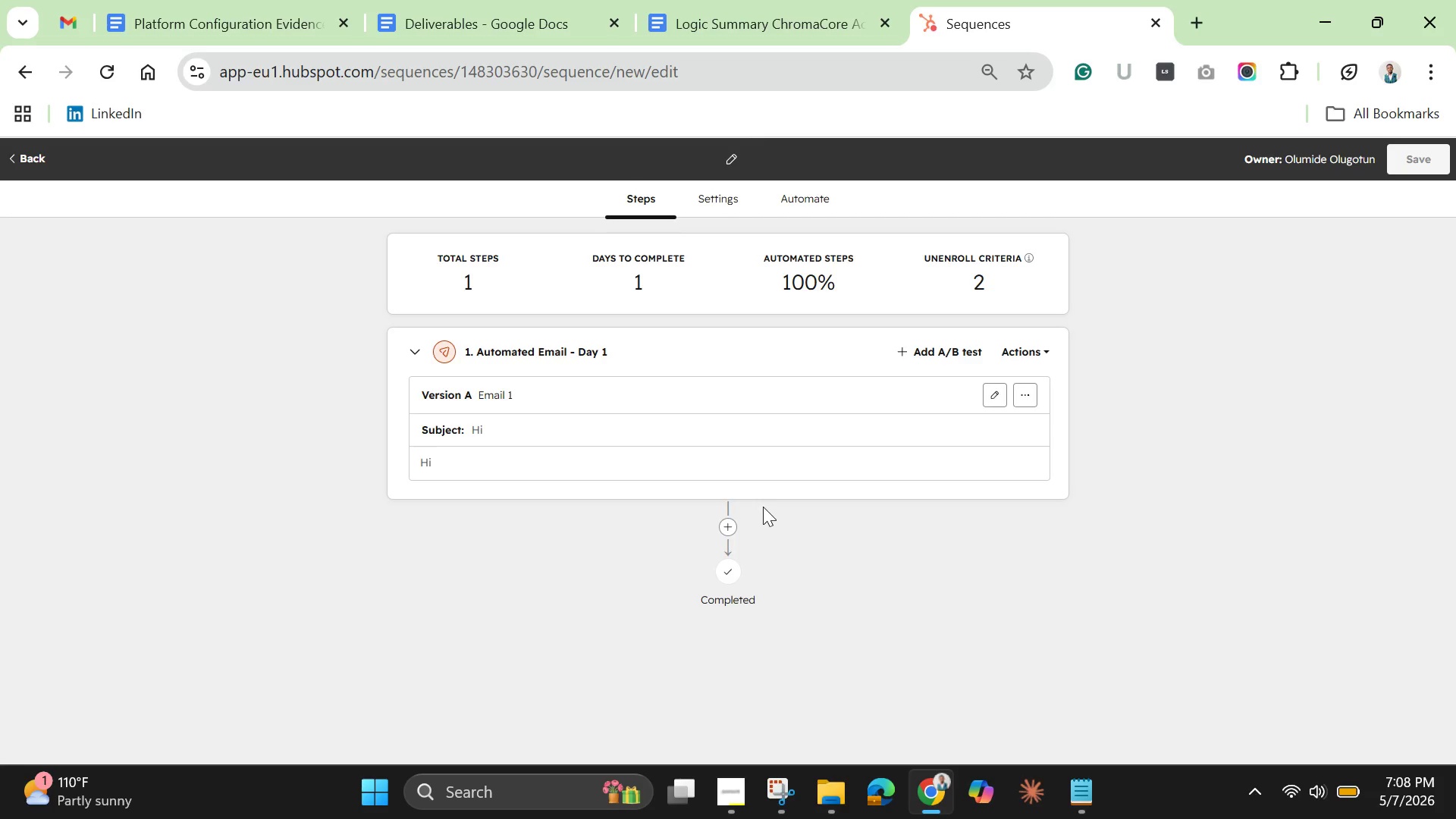 
left_click([725, 531])
 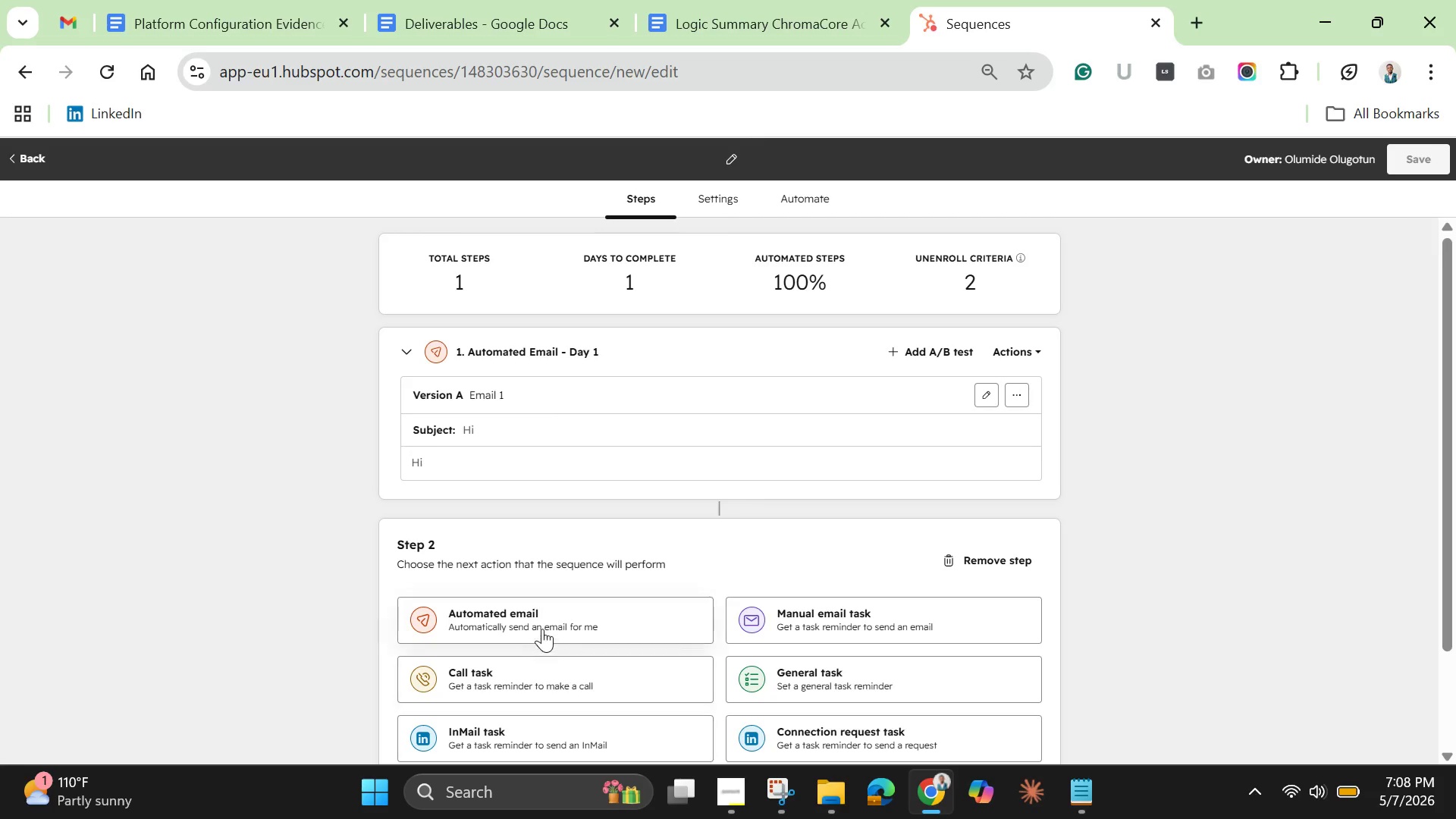 
left_click([544, 629])
 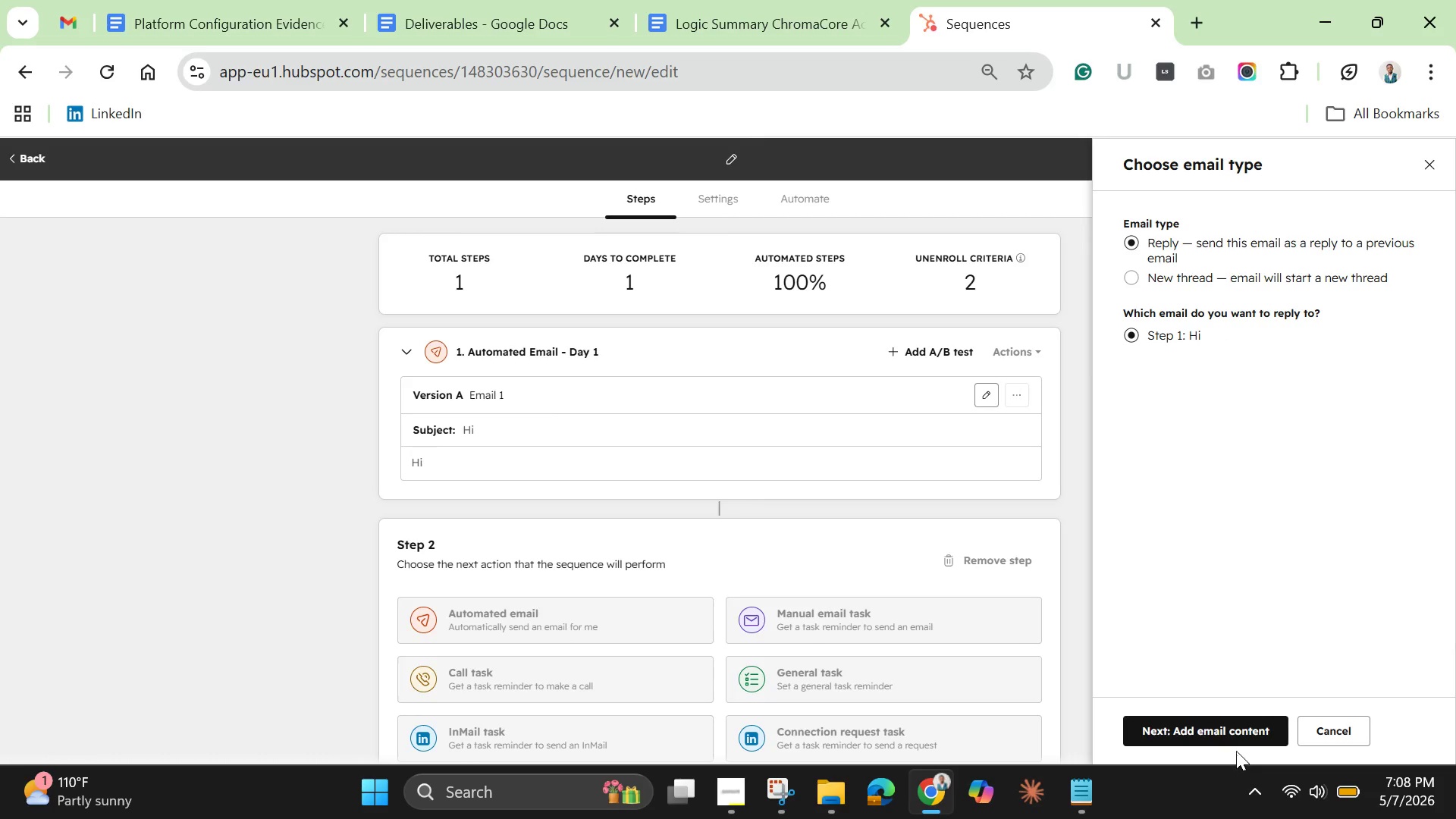 
left_click([1227, 733])
 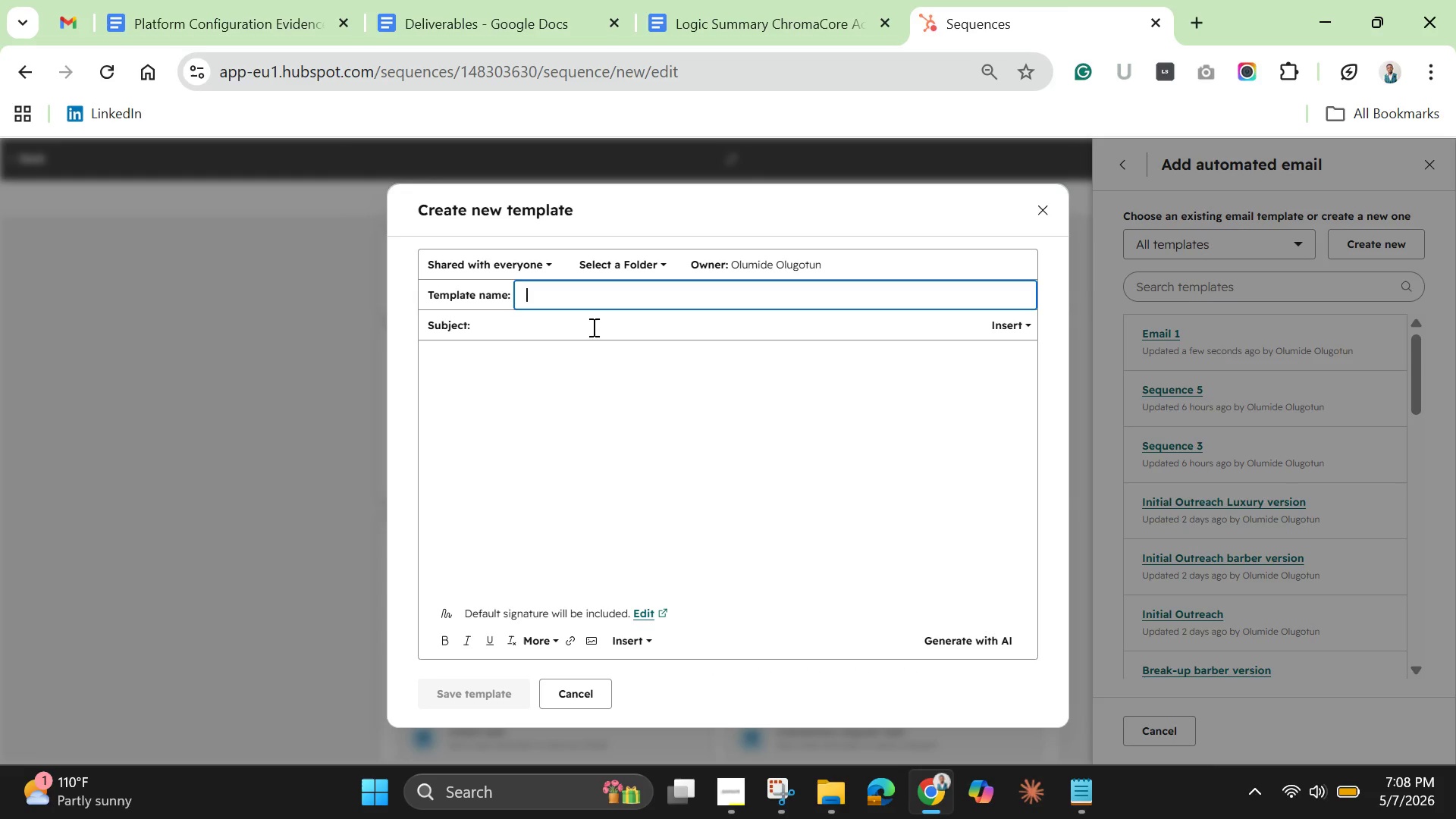 
wait(5.41)
 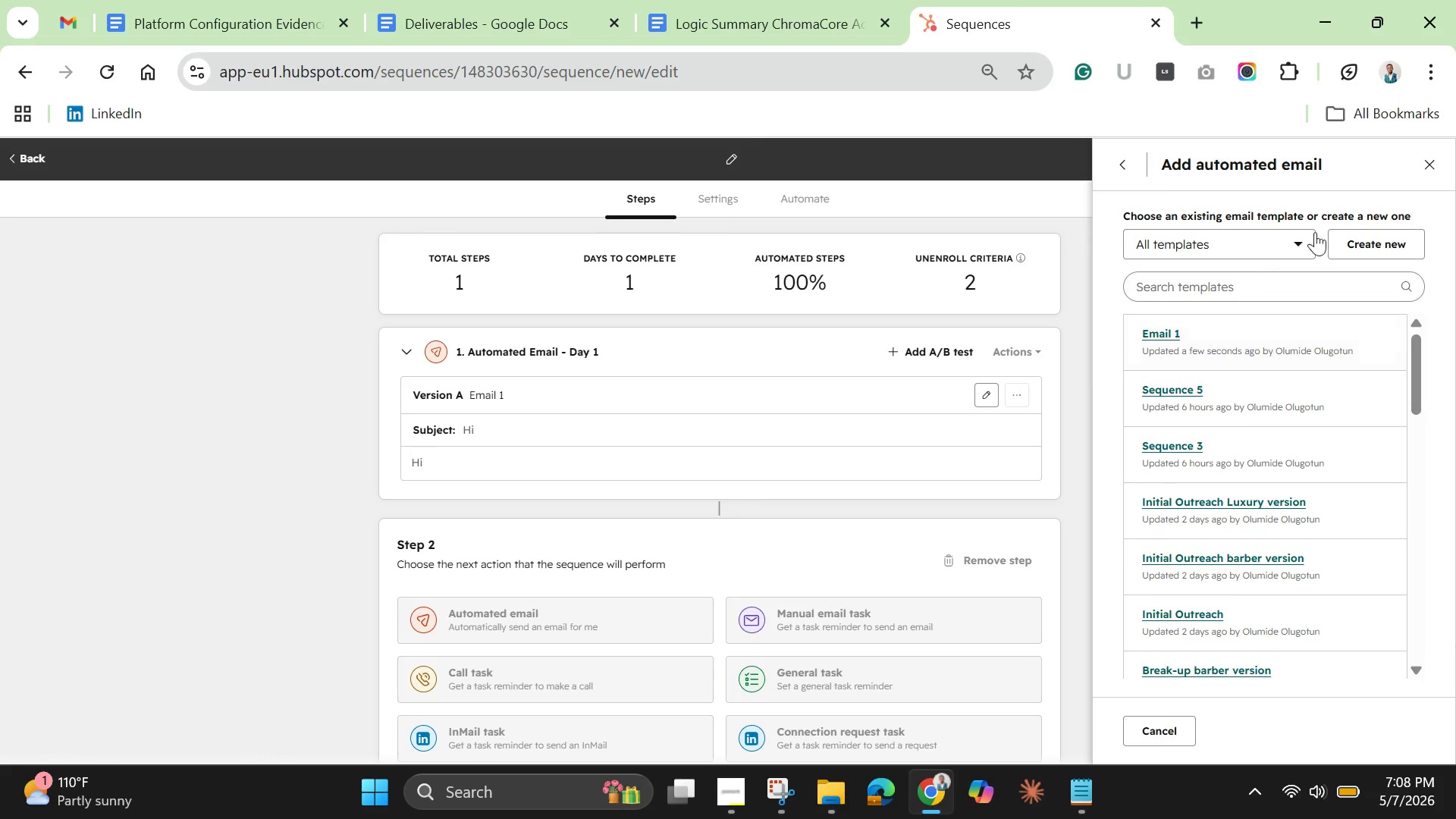 
type(e)
key(Backspace)
type(Email )
 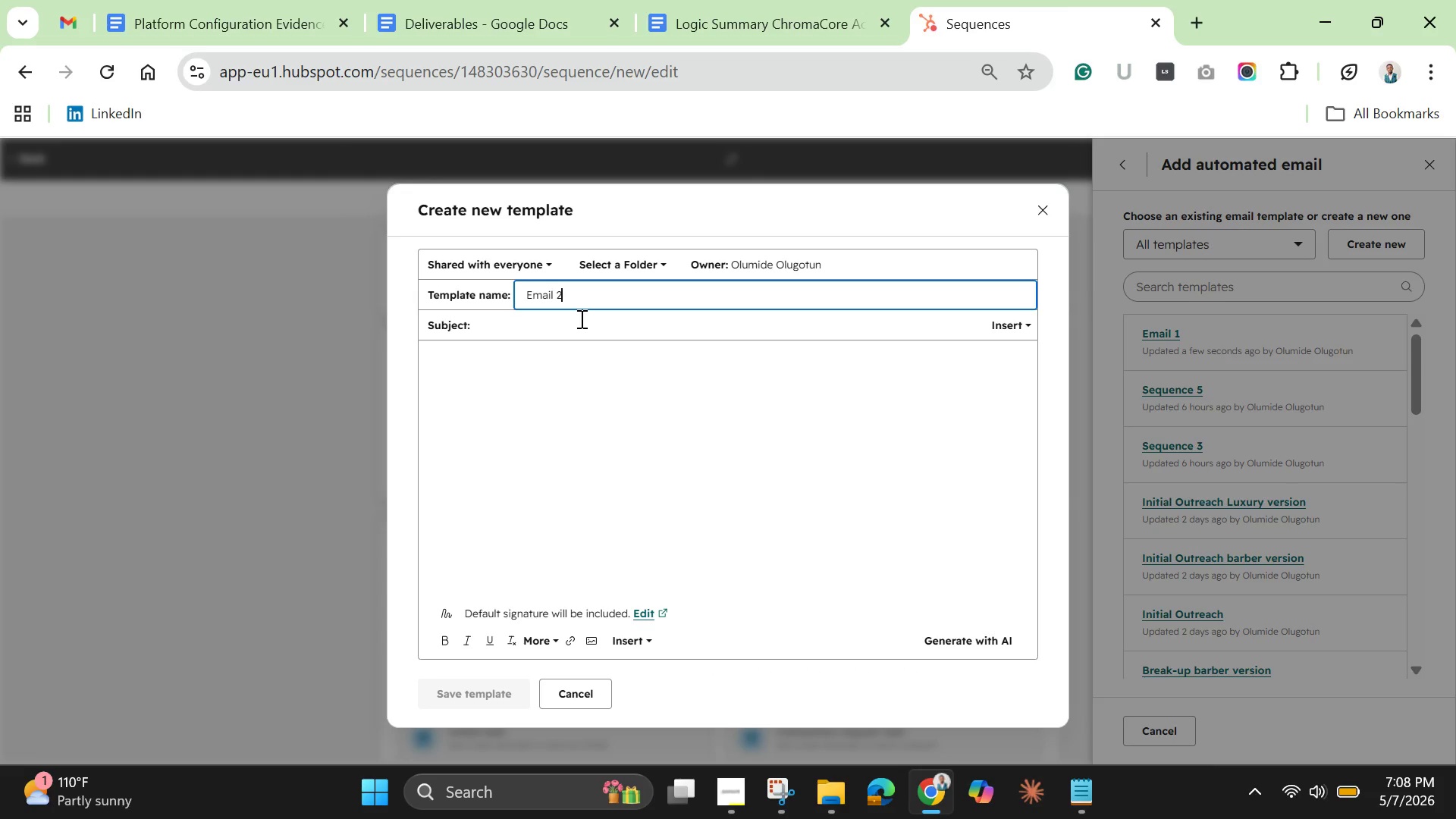 
 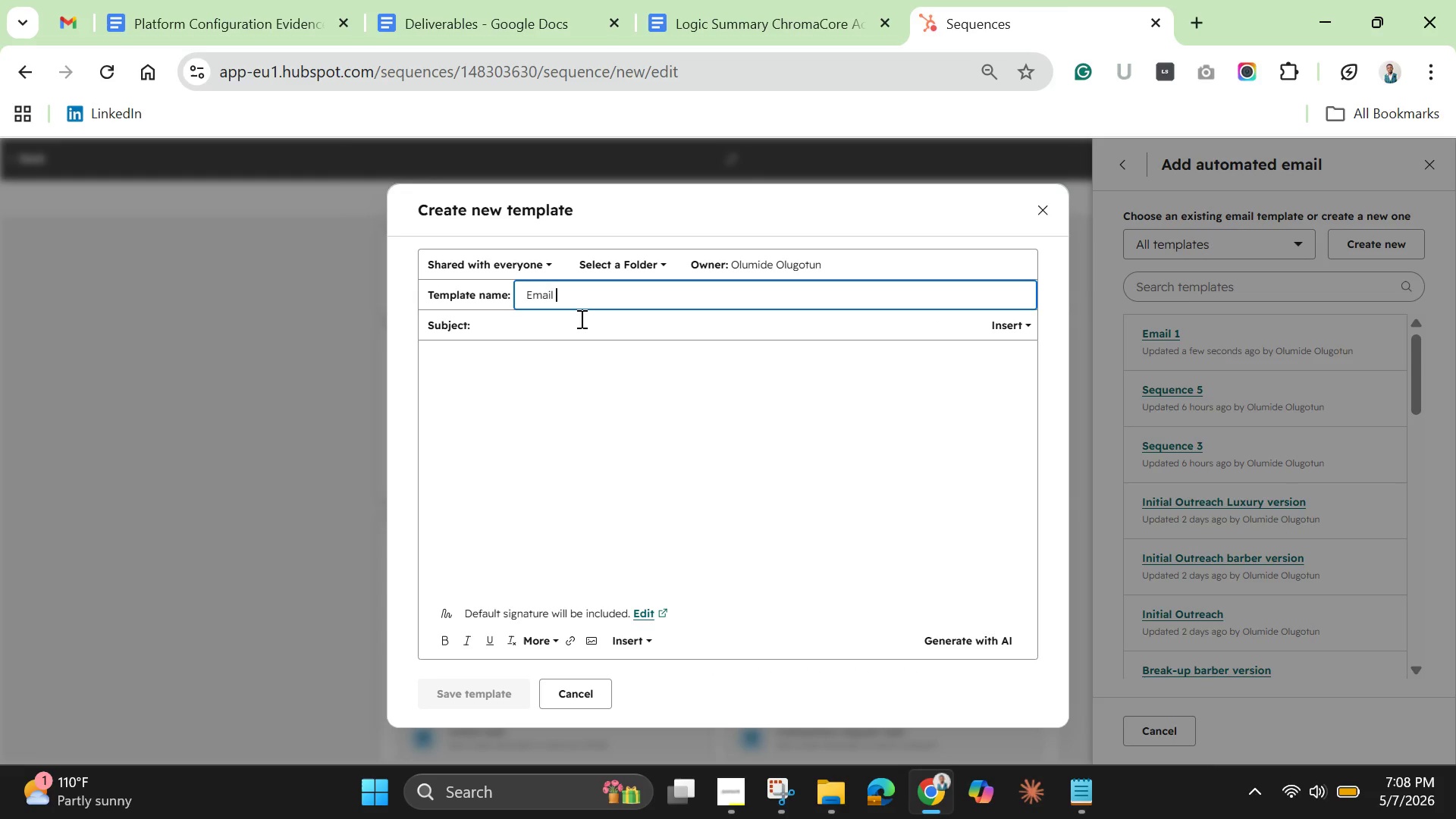 
hold_key(key=2, duration=0.44)
 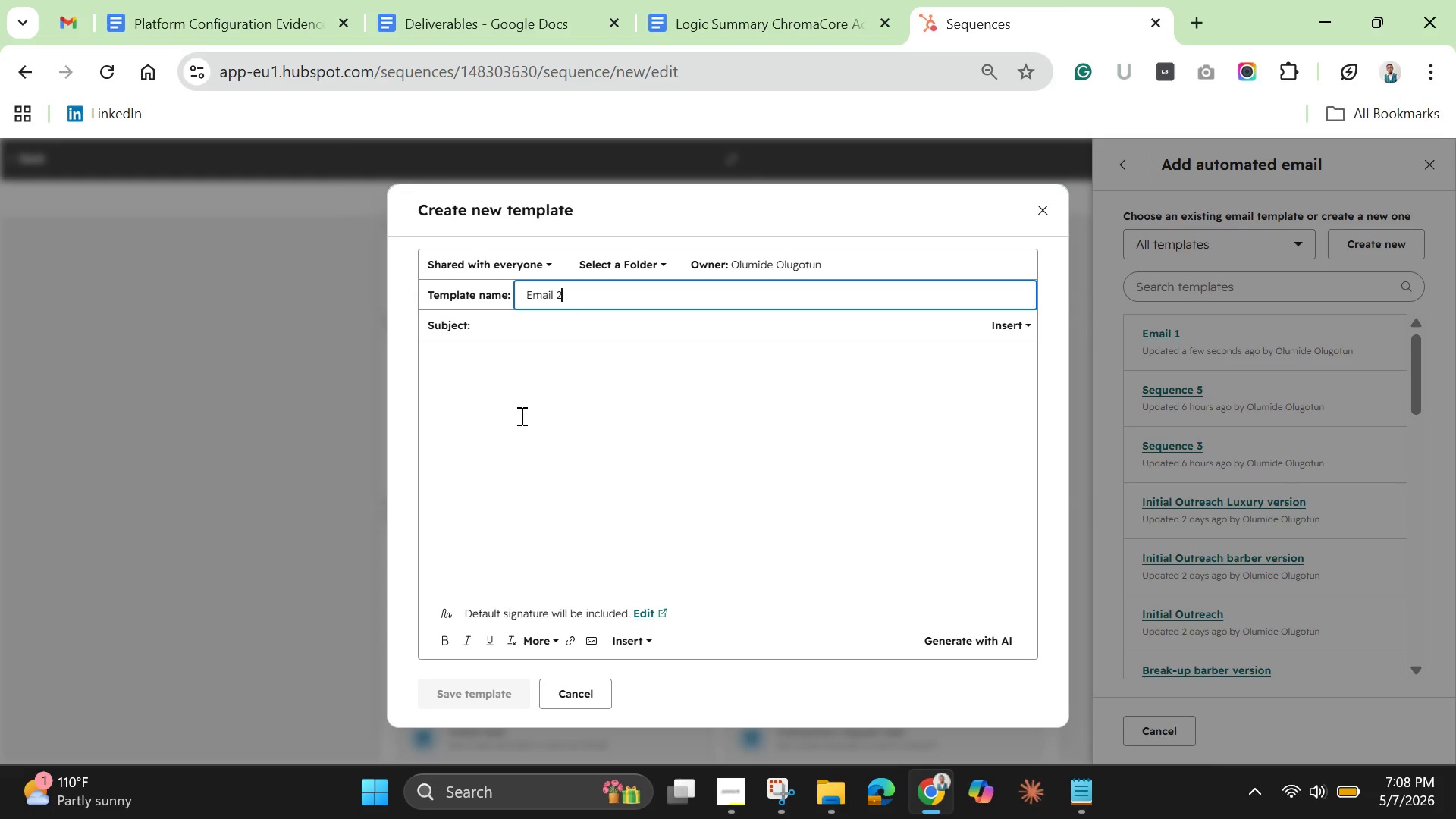 
left_click([520, 416])
 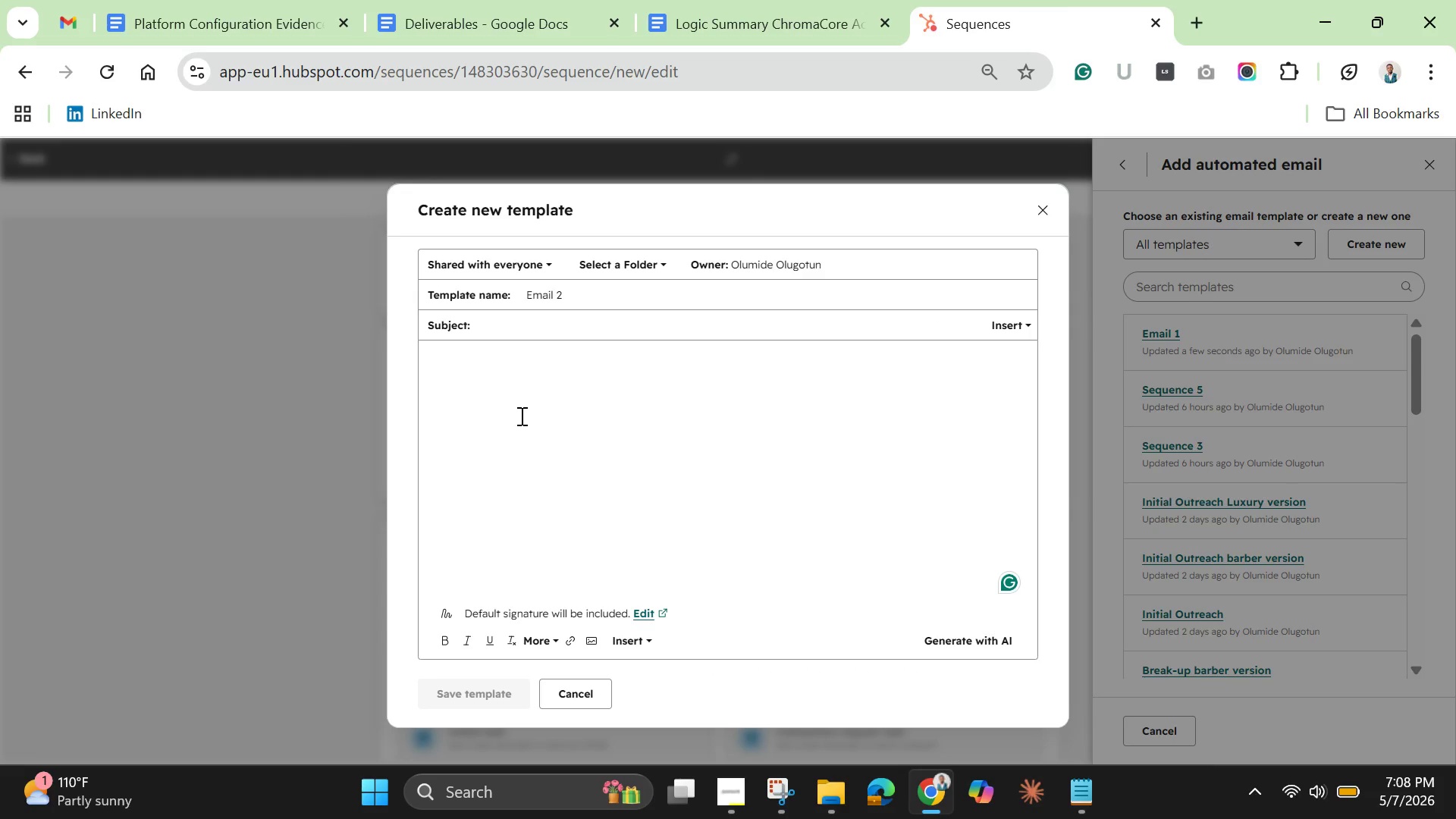 
type(hi)
 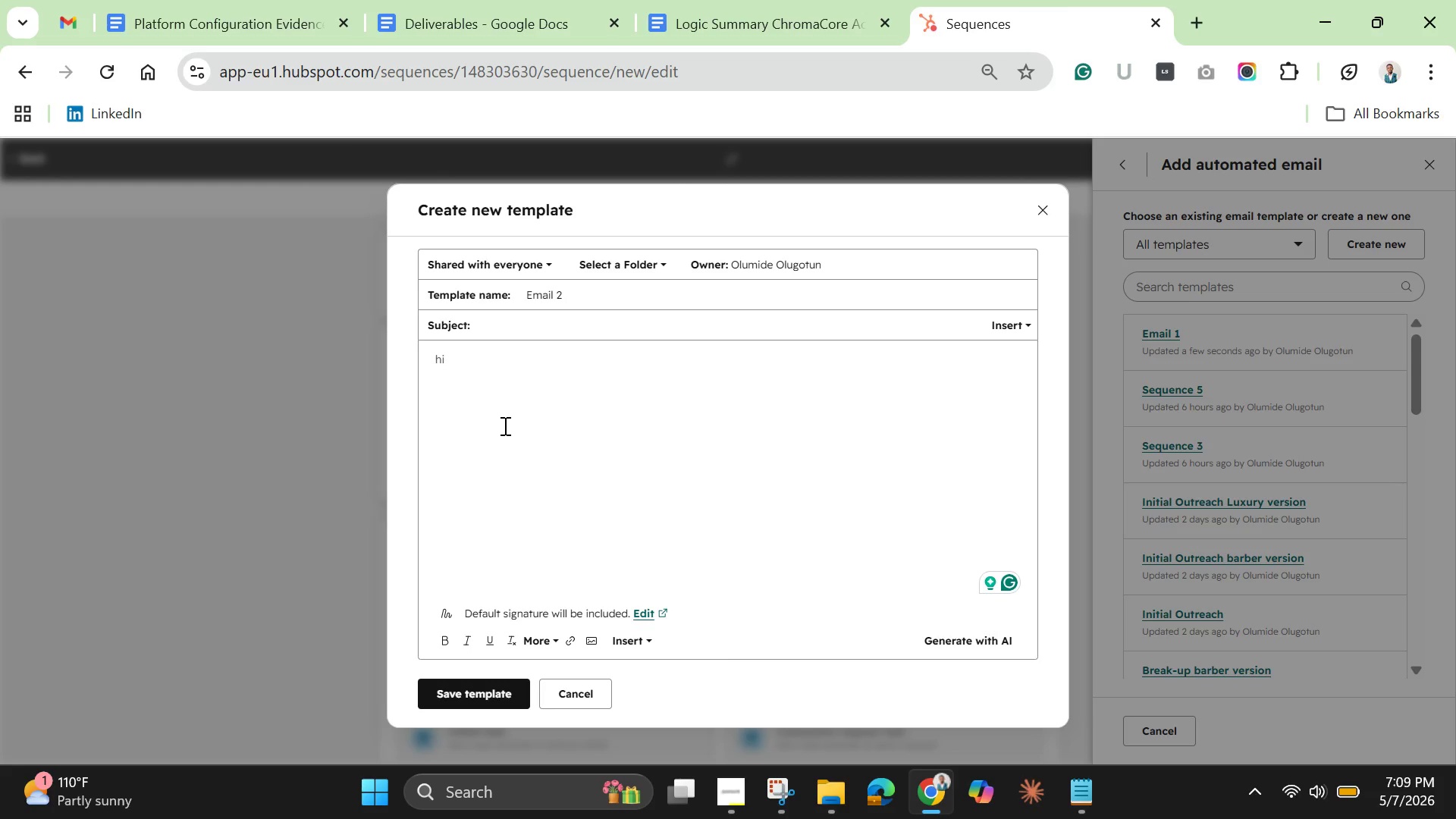 
key(Backspace)
key(Backspace)
type(Hi)
 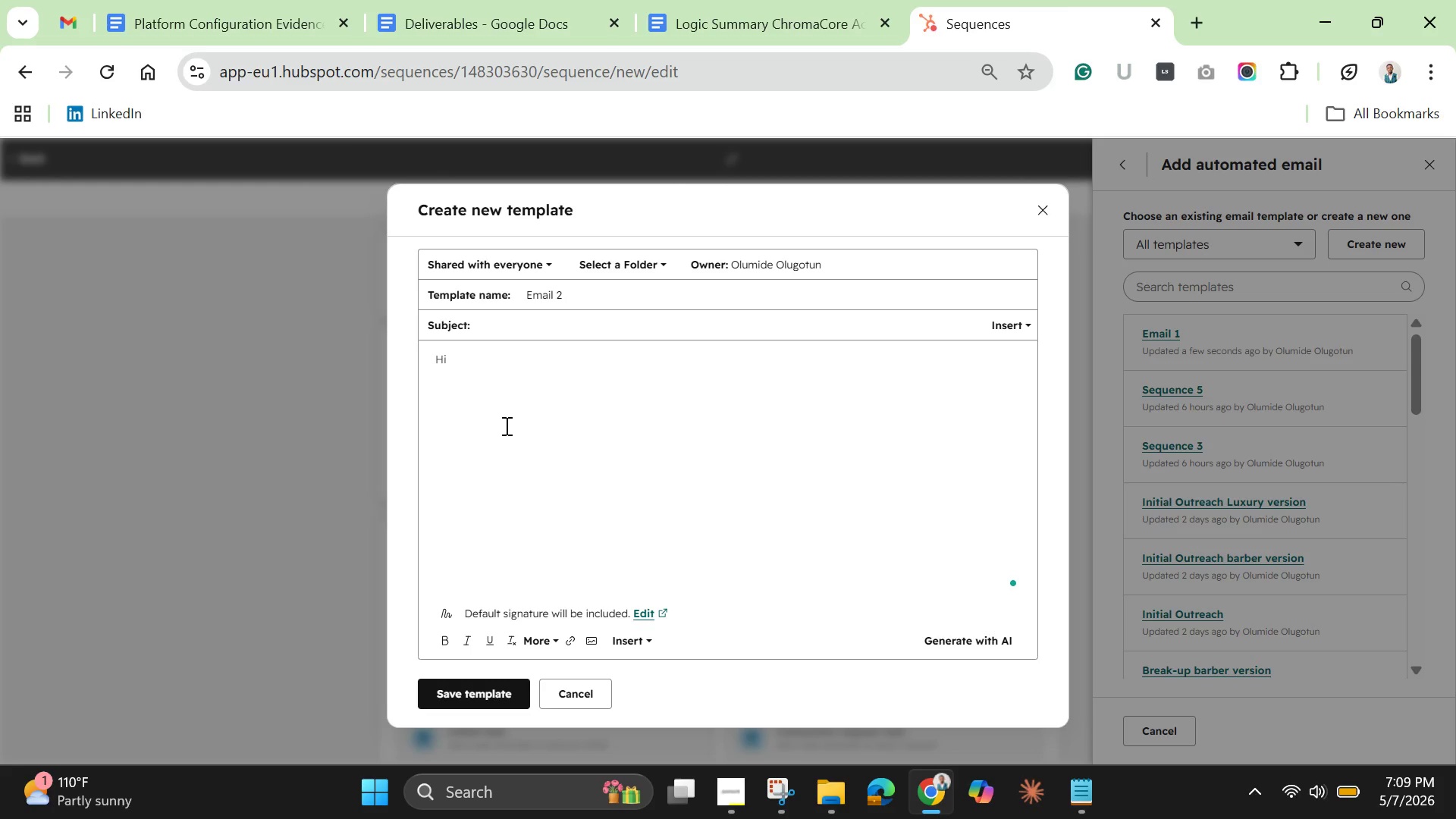 
wait(9.88)
 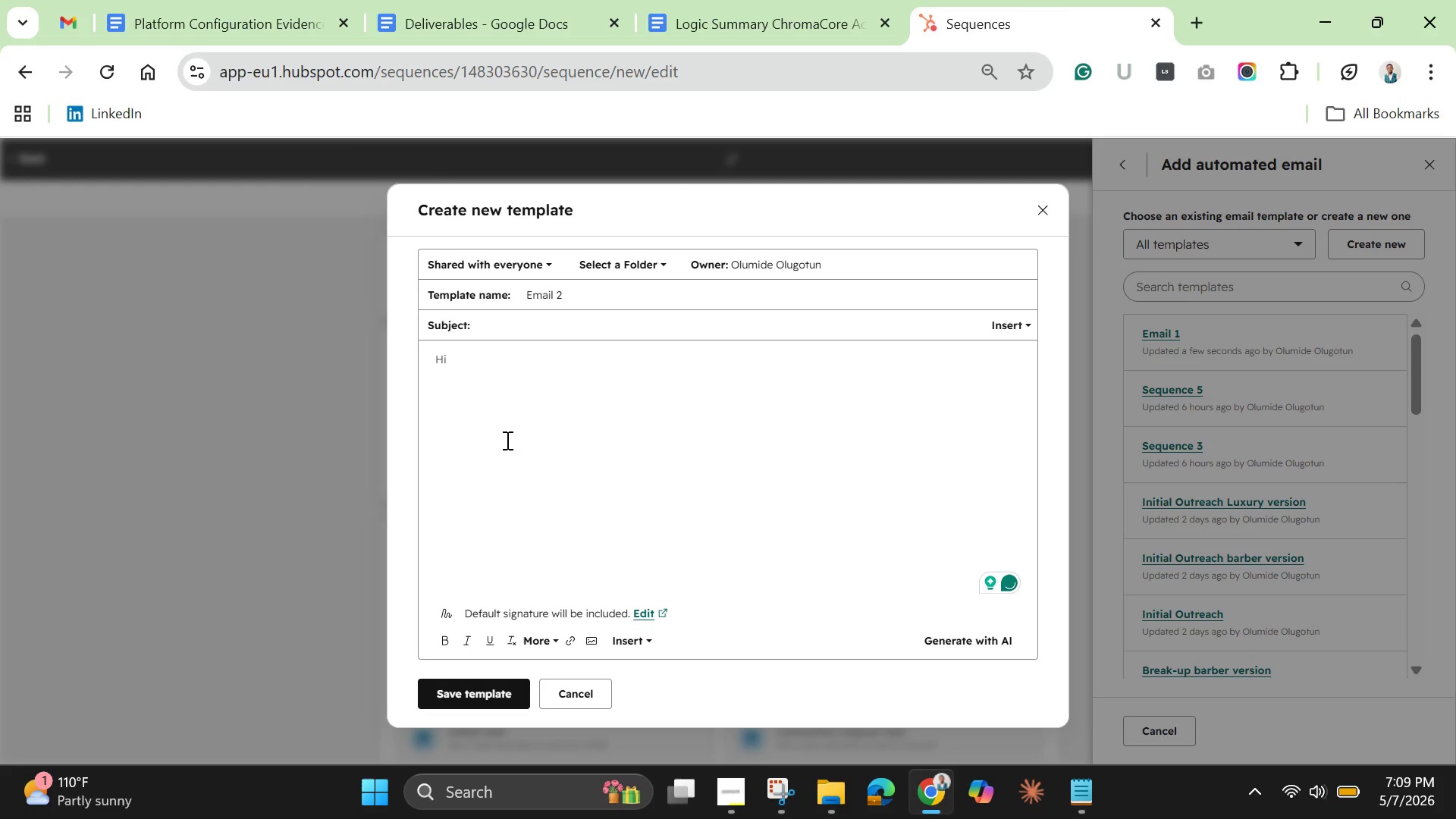 
left_click([486, 675])
 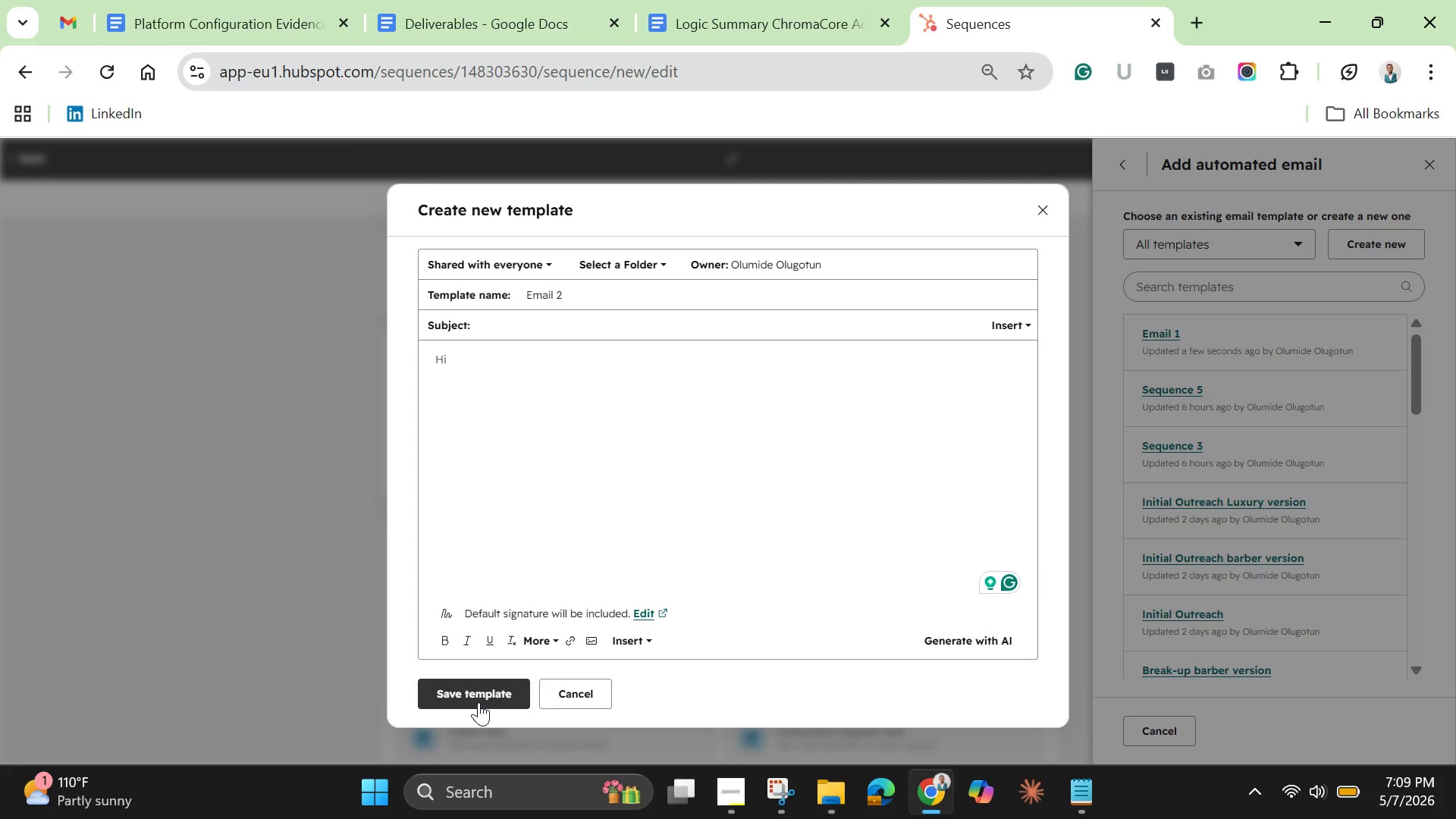 
left_click([477, 691])
 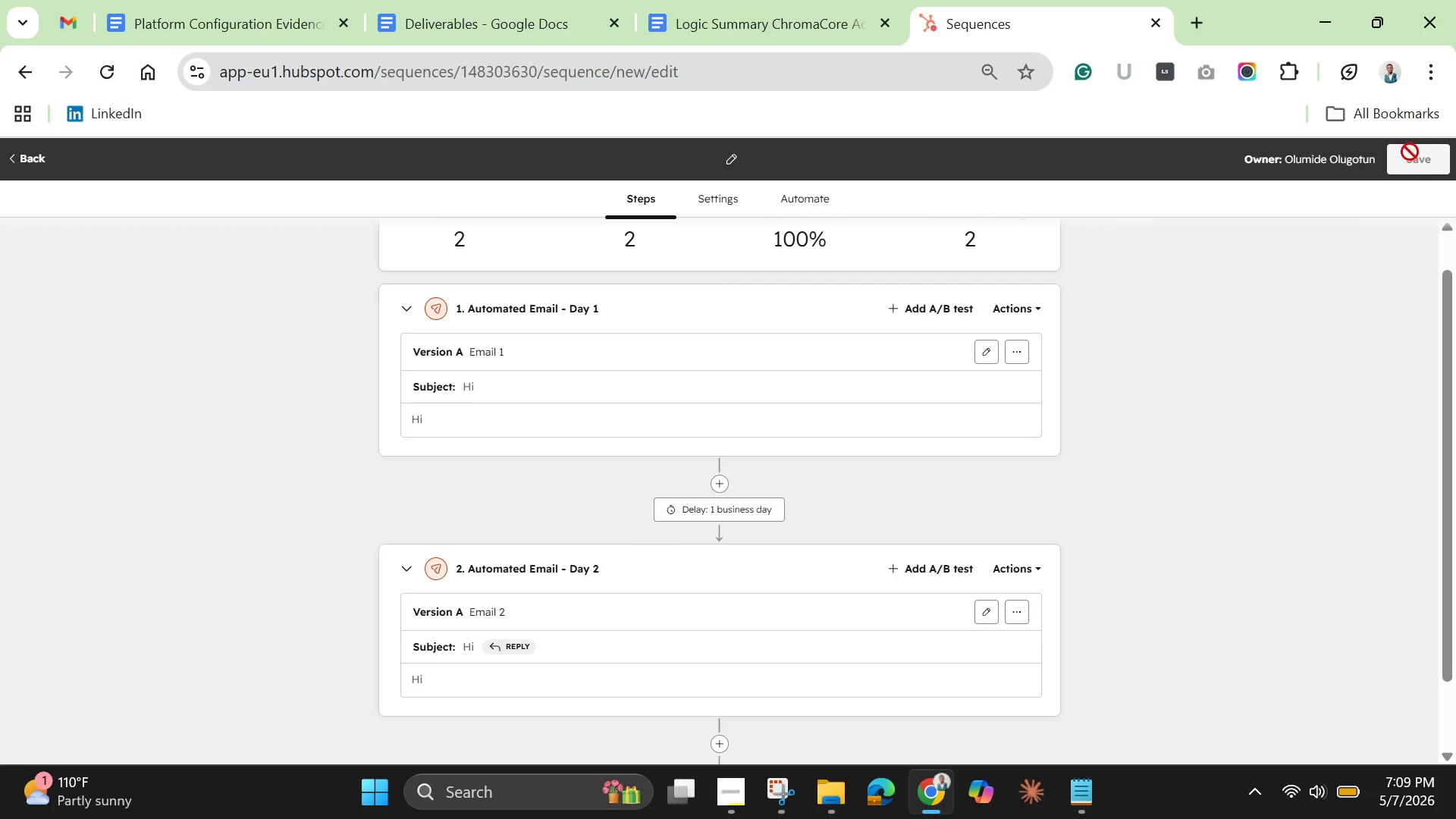 
wait(8.52)
 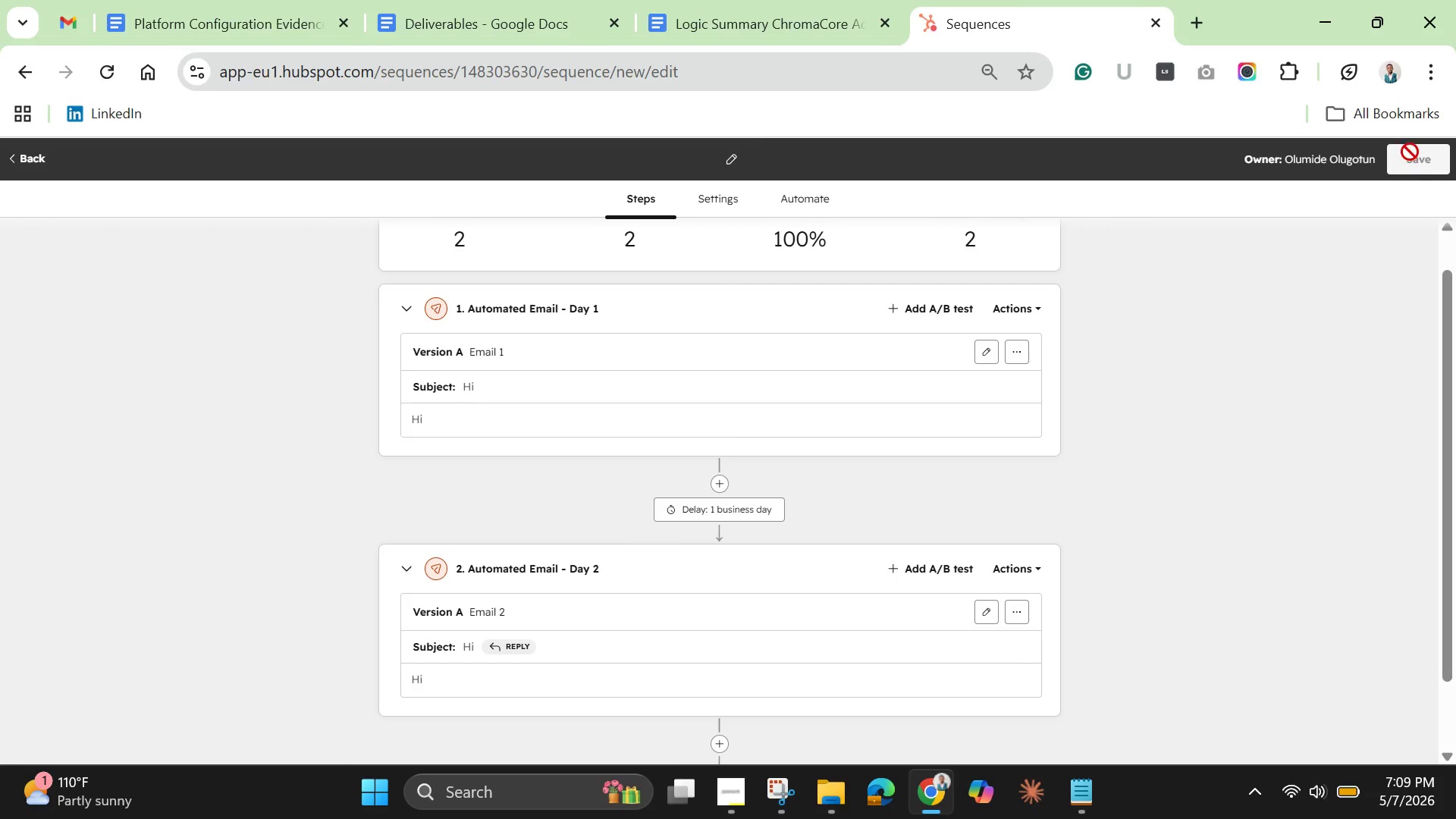 
scroll: coordinate [718, 506], scroll_direction: down, amount: 2.0
 